 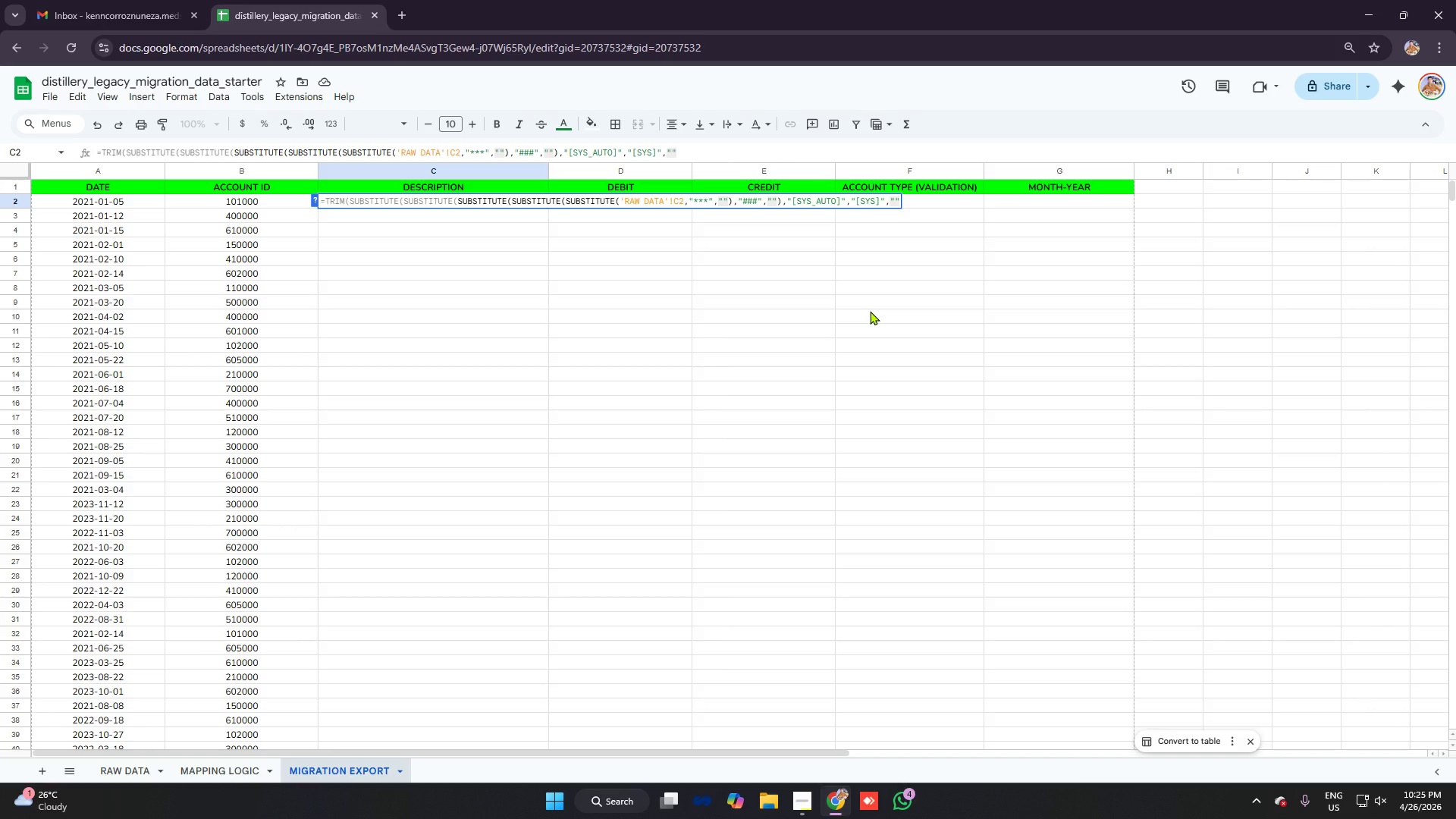 
key(Shift+0)
 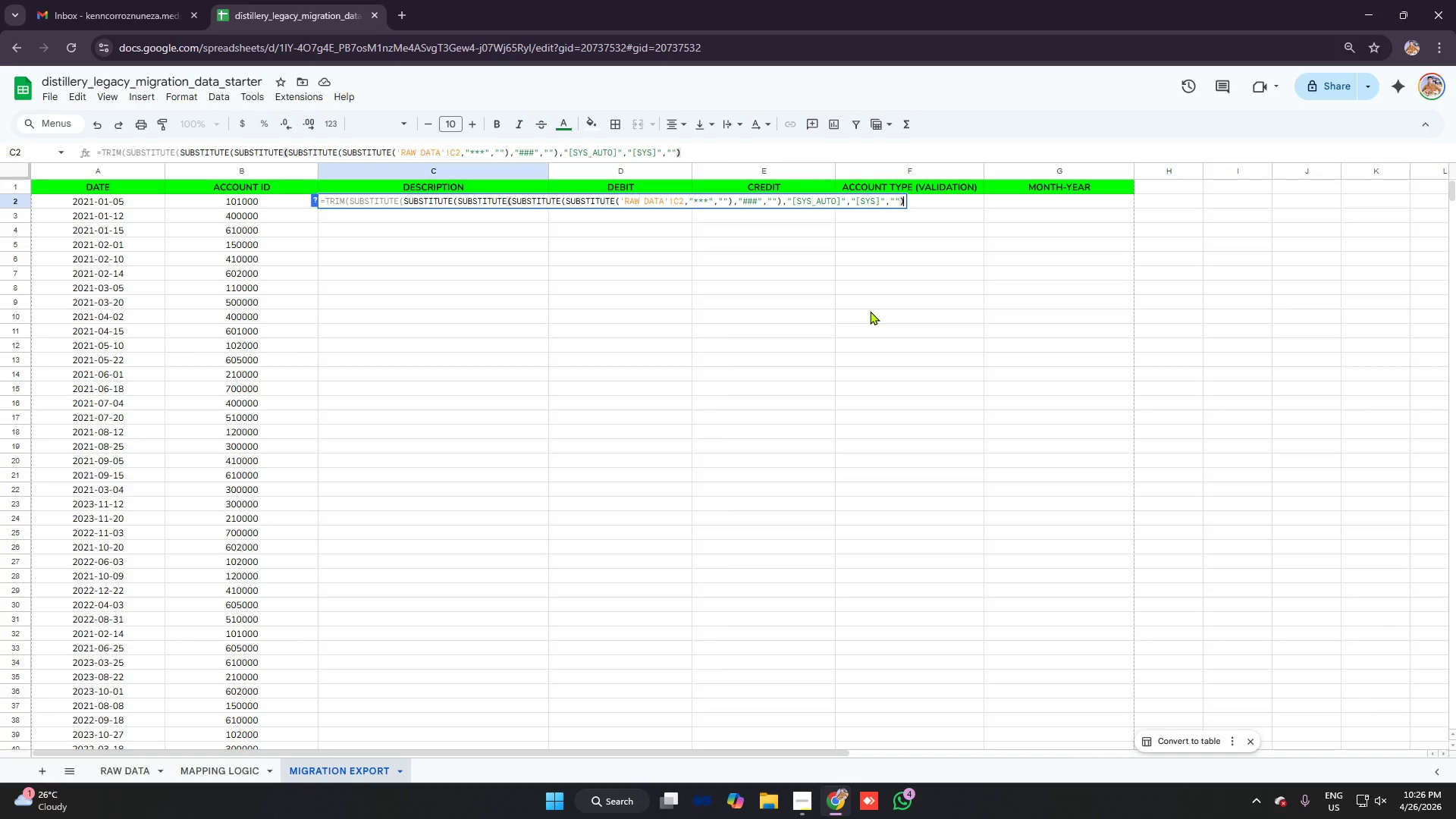 
key(Comma)
 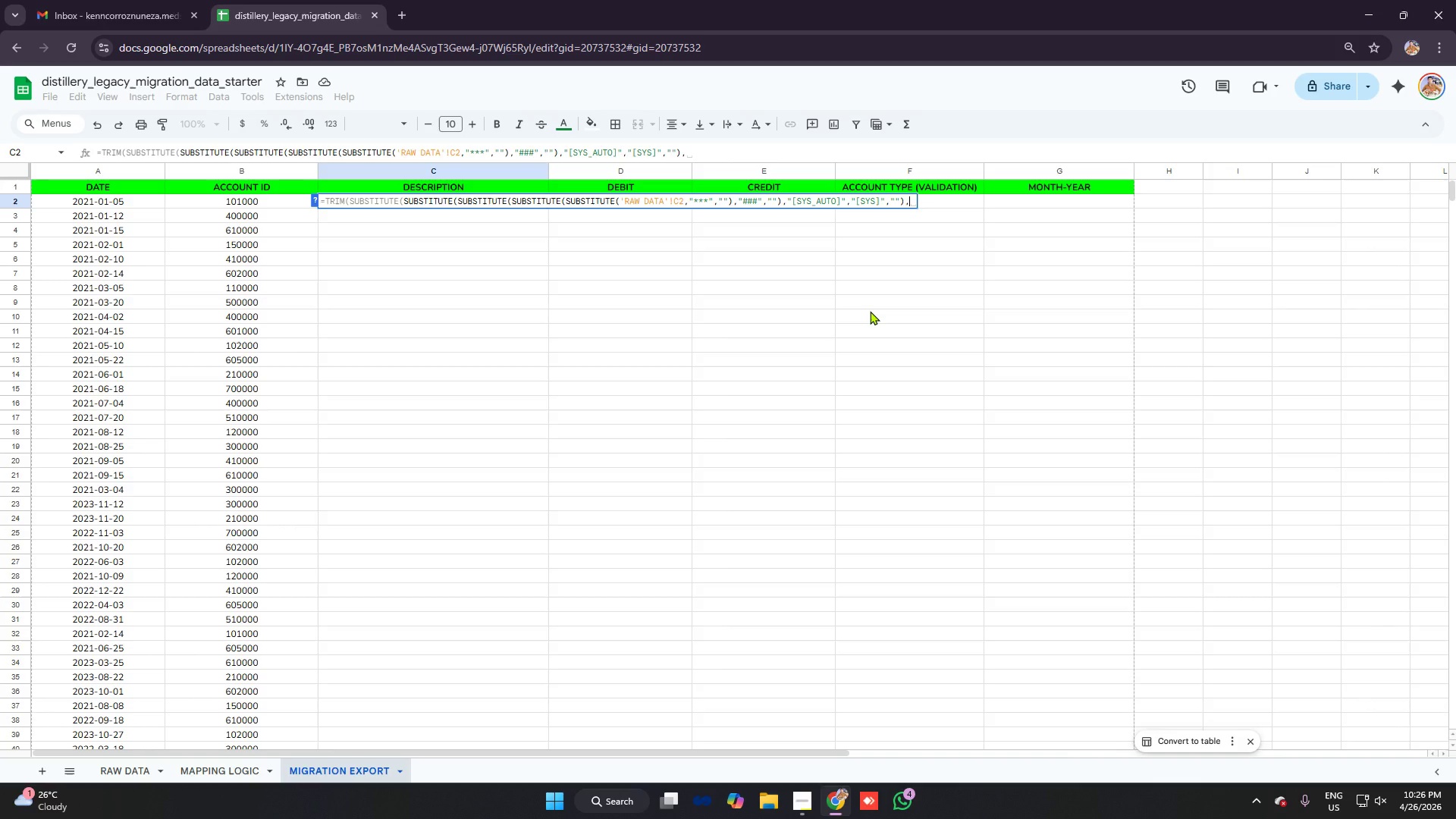 
key(Shift+Quote)
 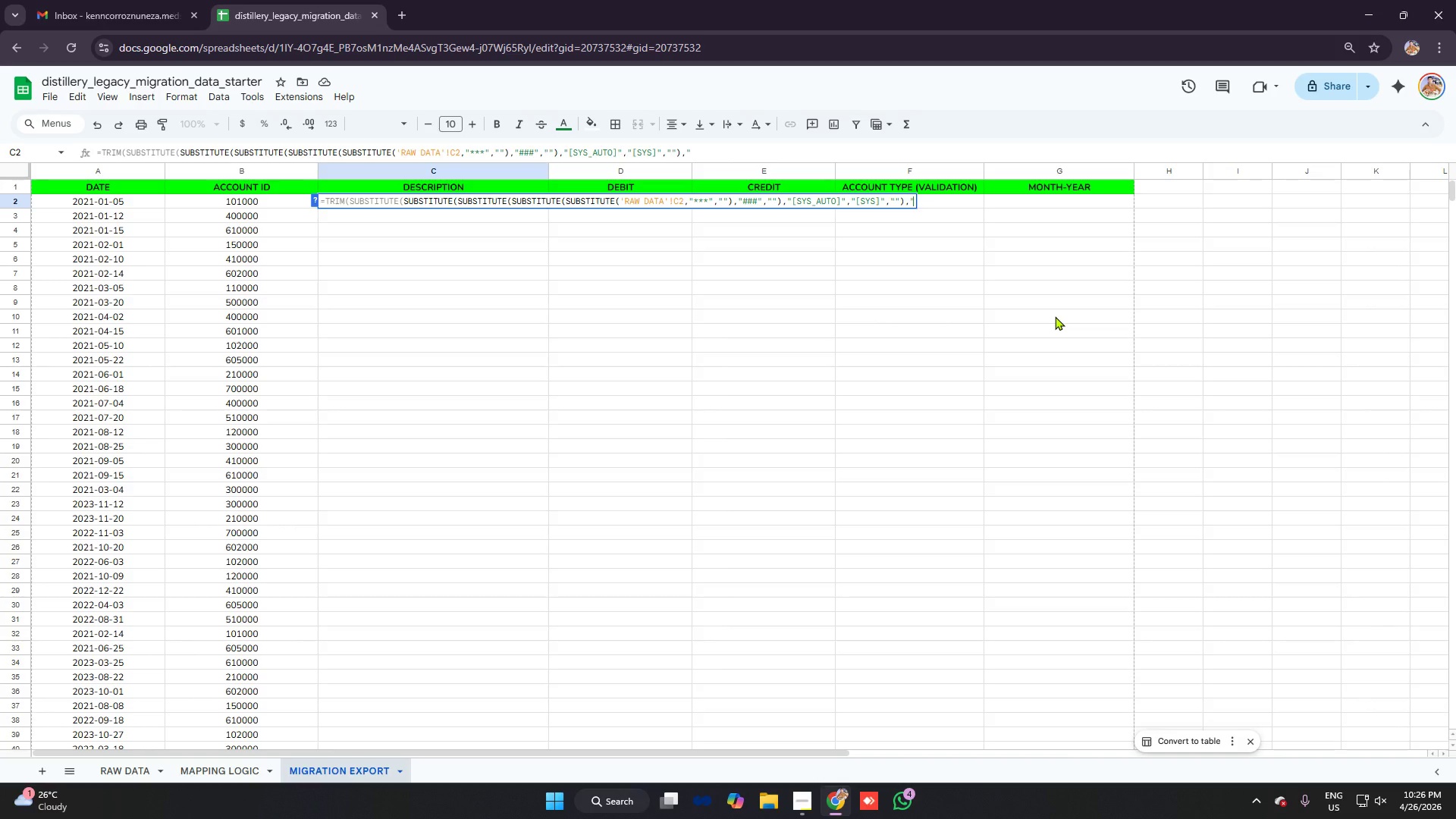 
type([mig]","")))
 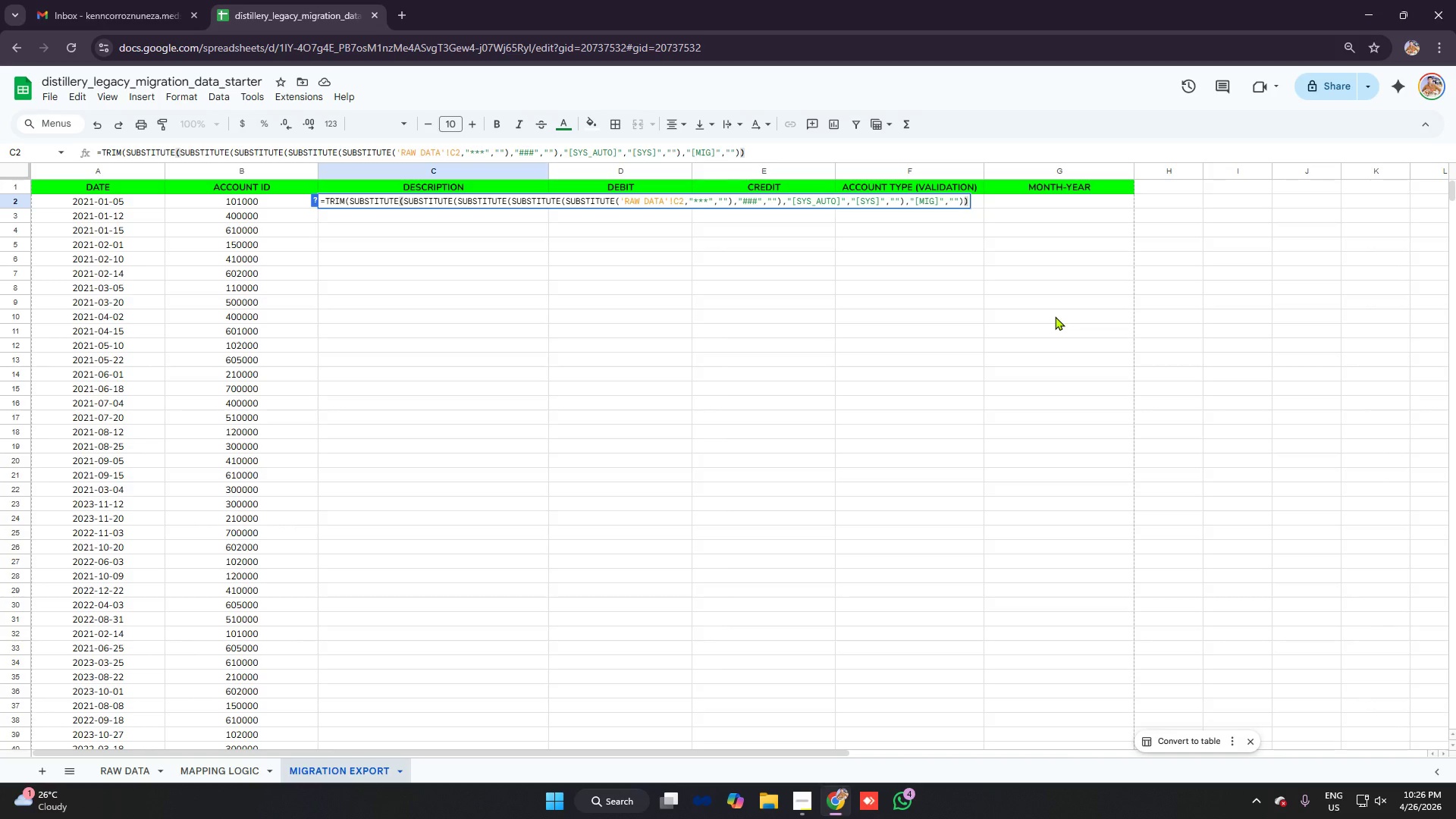 
key(Enter)
 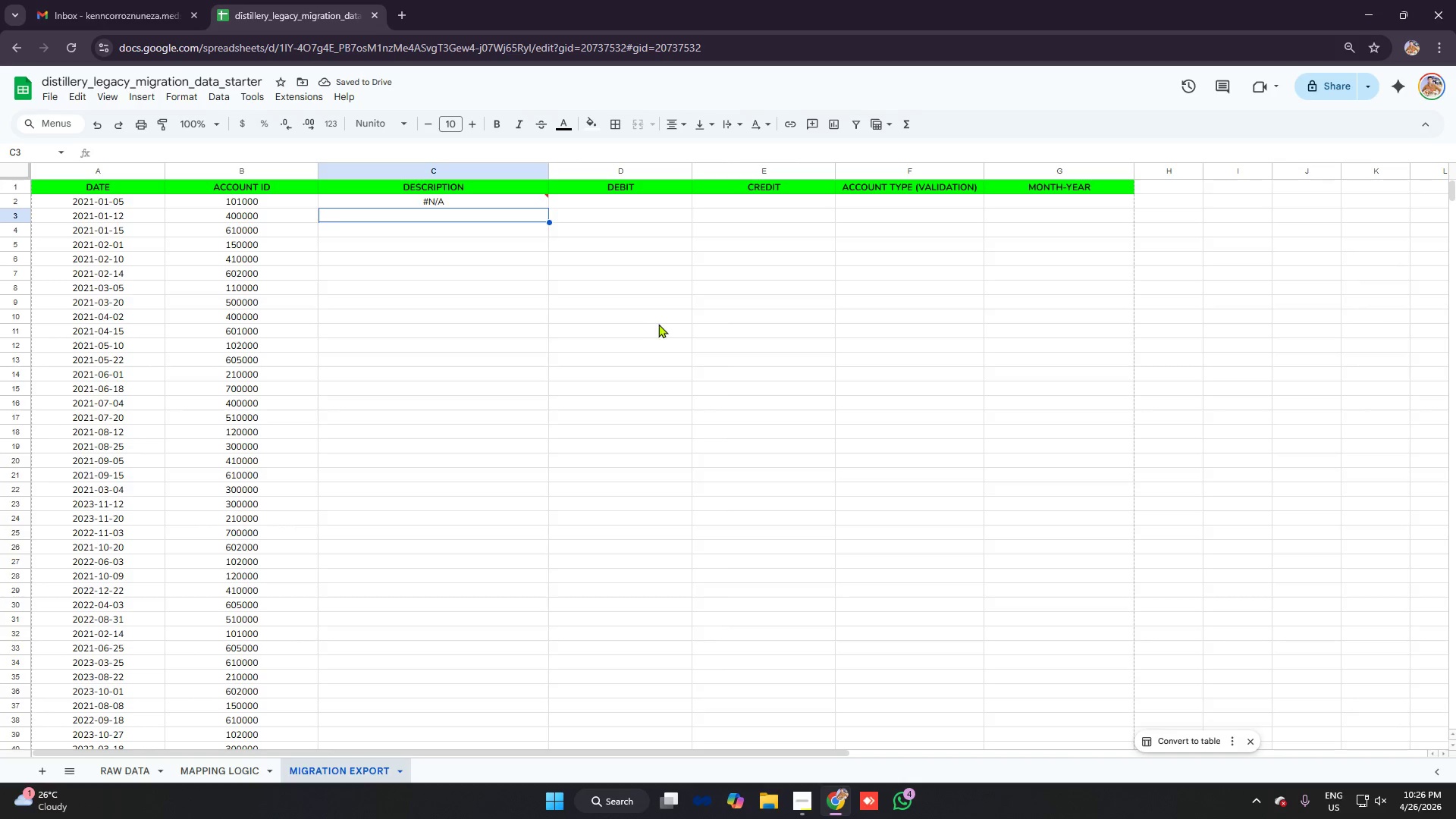 
wait(6.75)
 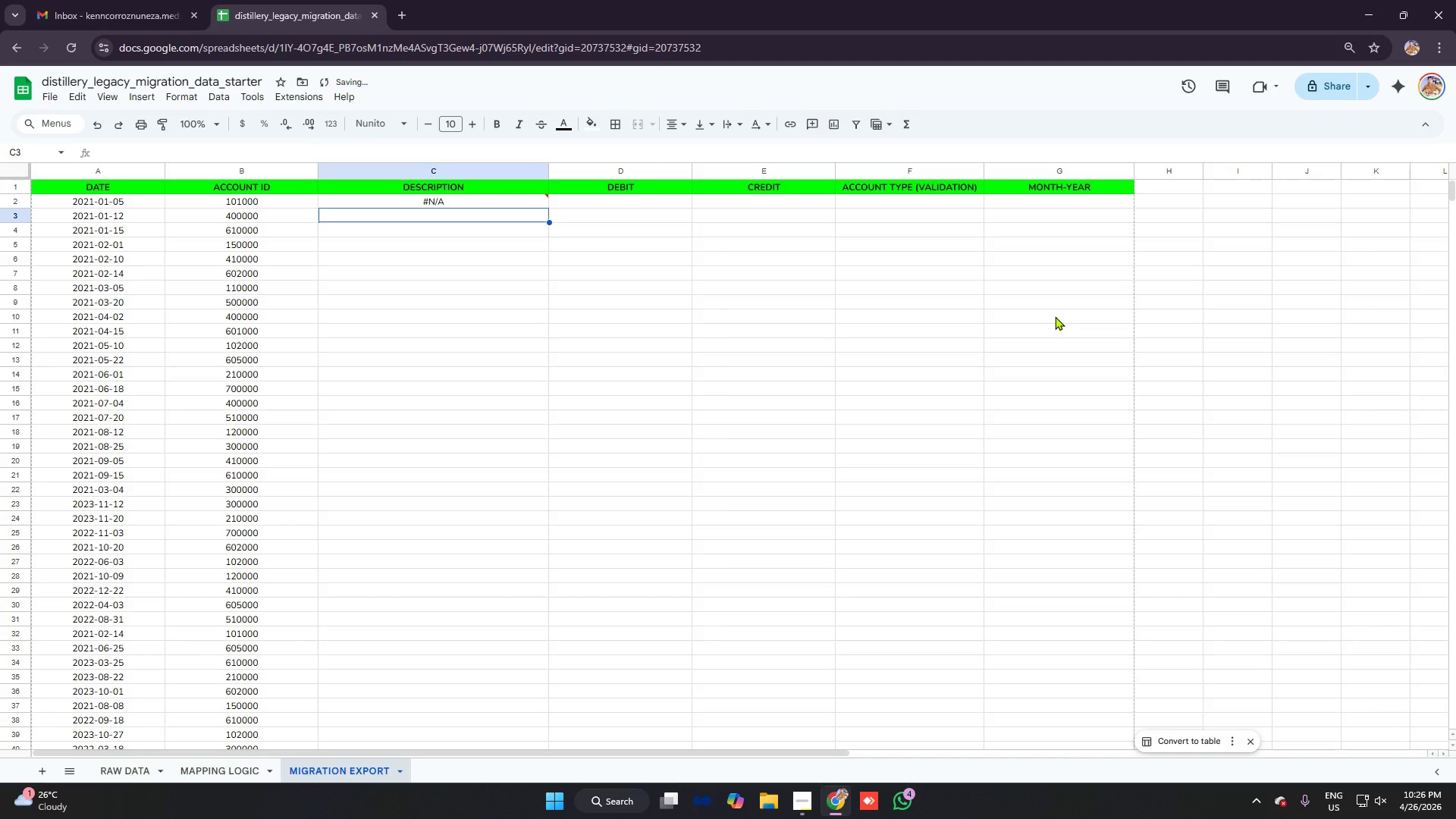 
left_click([431, 198])
 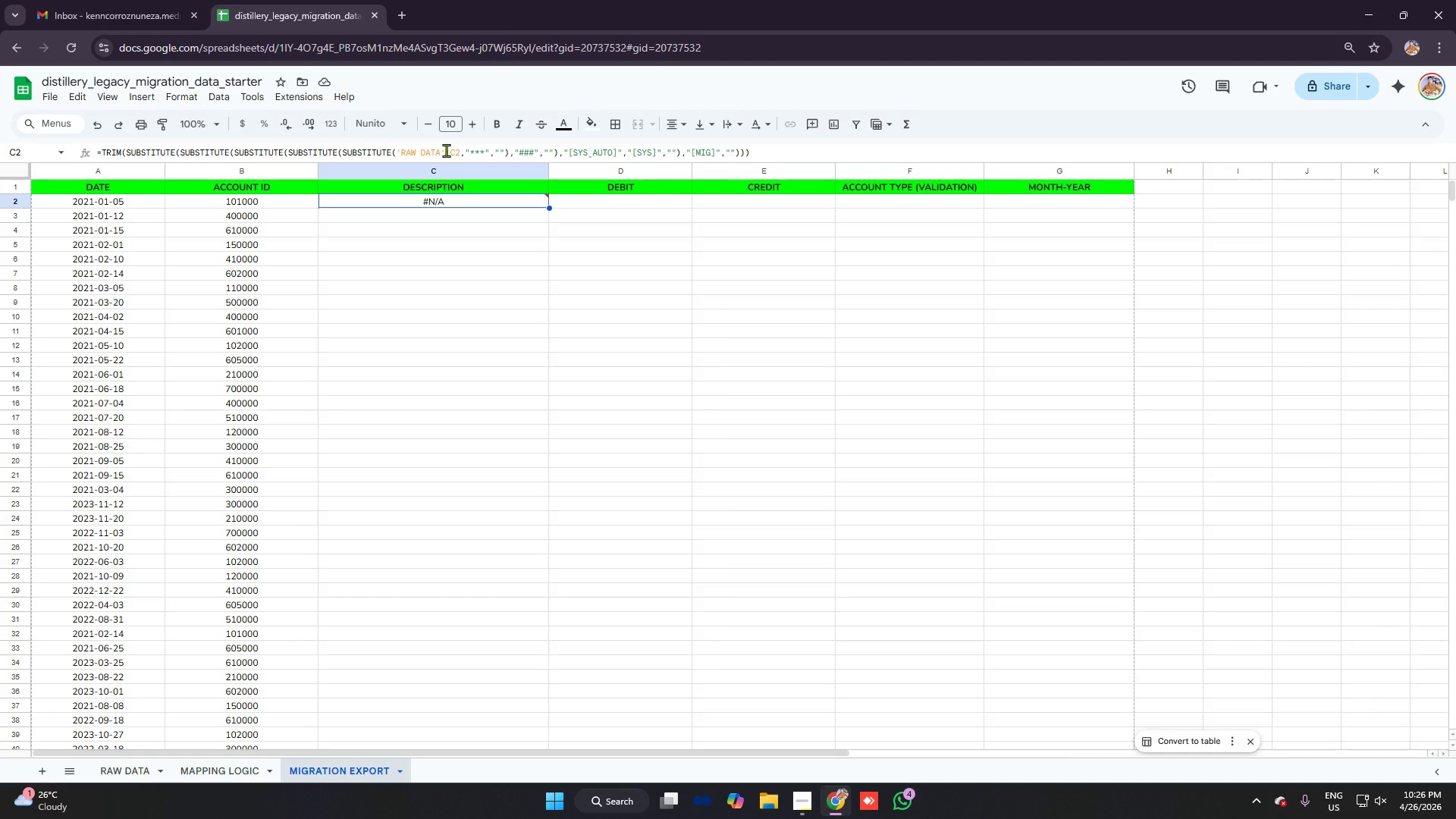 
wait(10.94)
 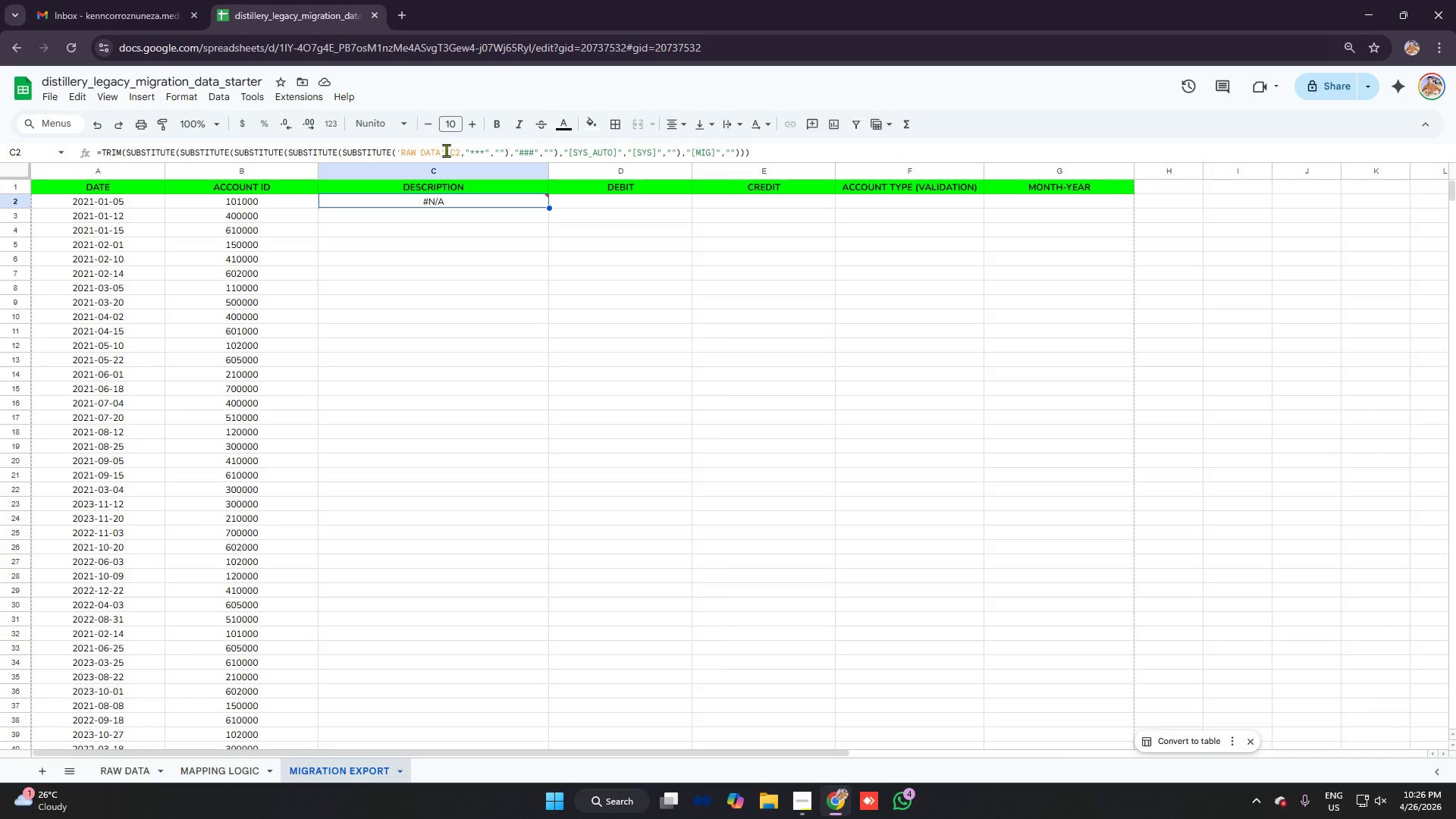 
left_click([133, 152])
 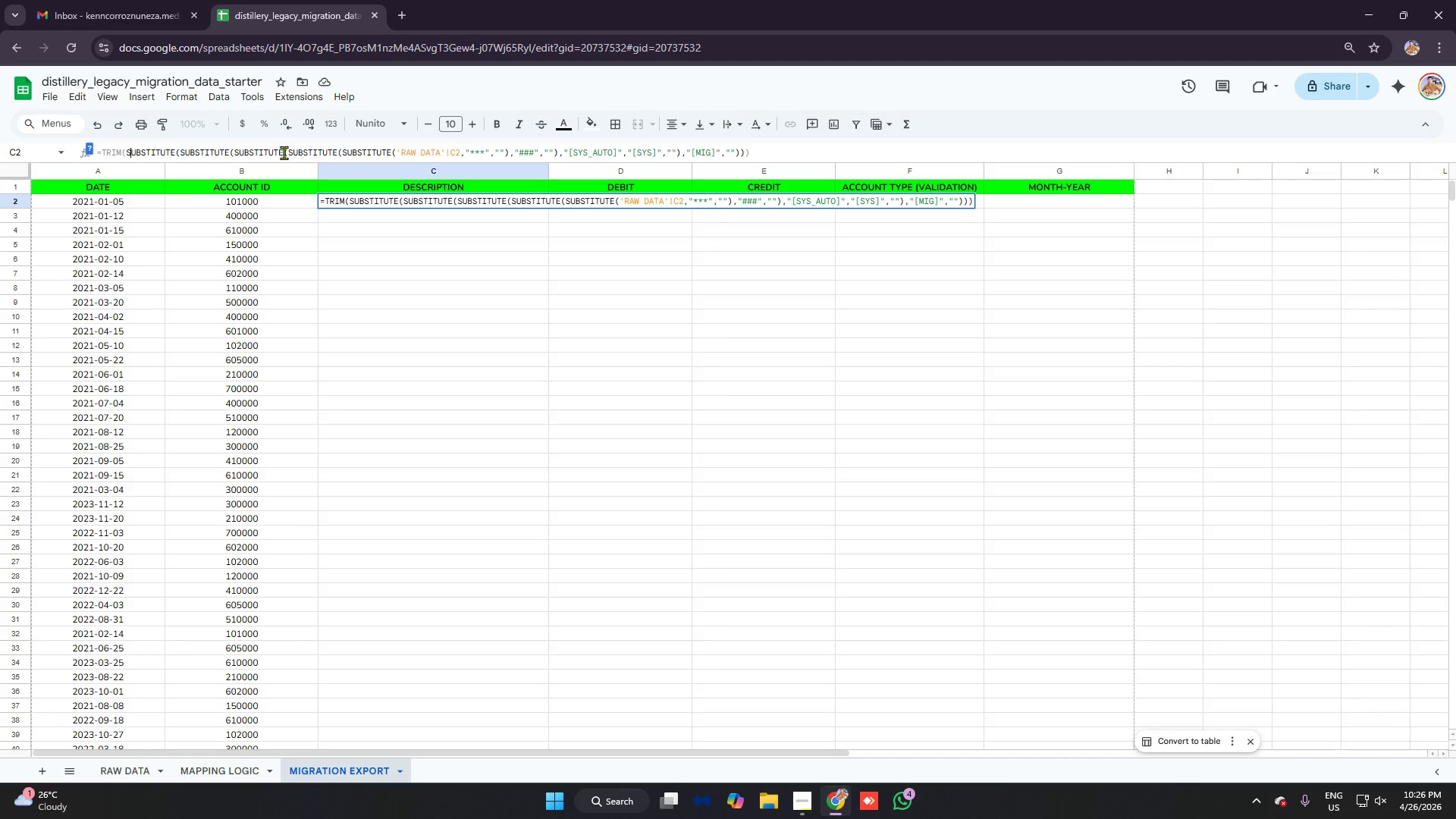 
left_click([284, 152])
 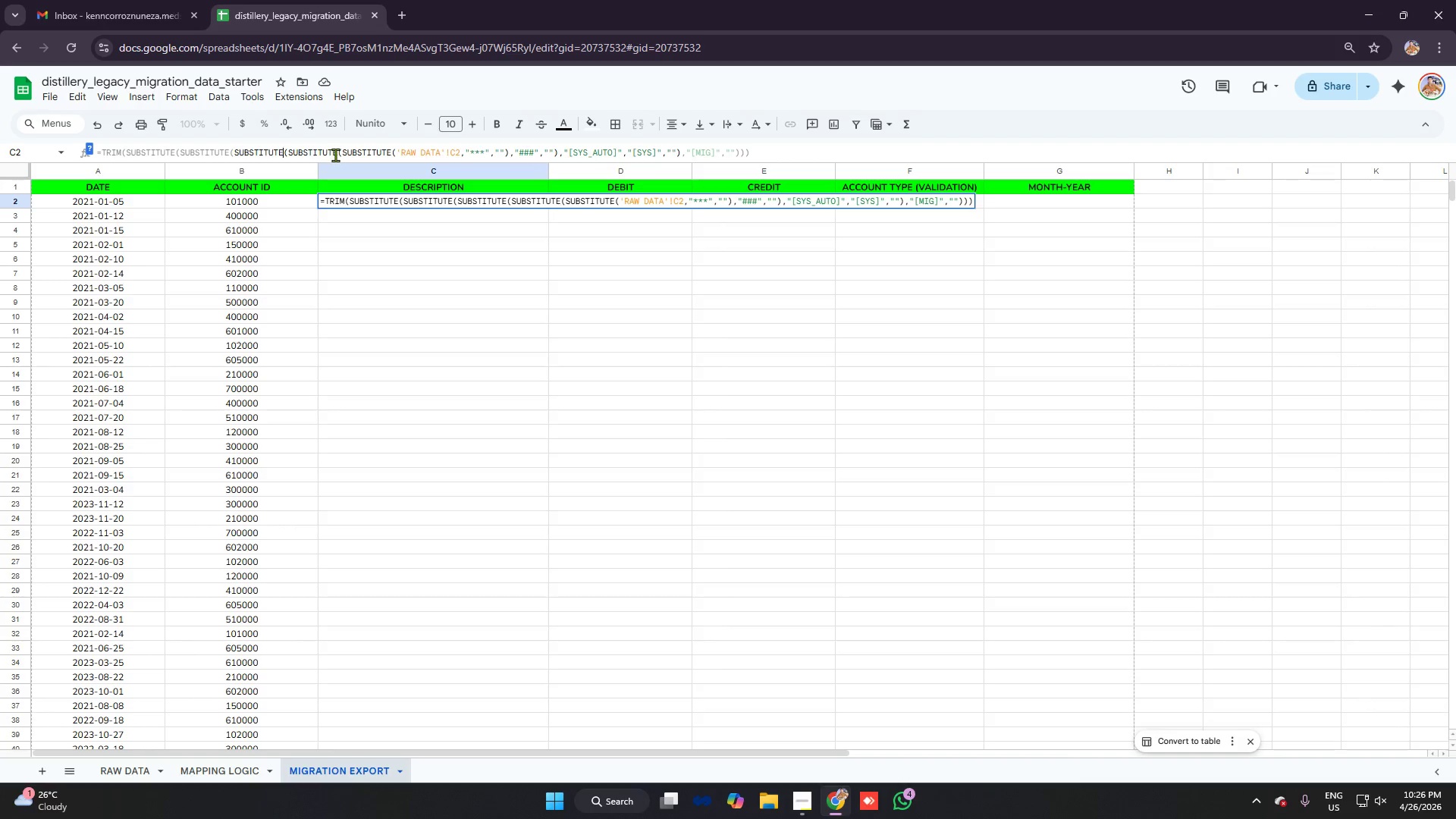 
left_click([335, 155])
 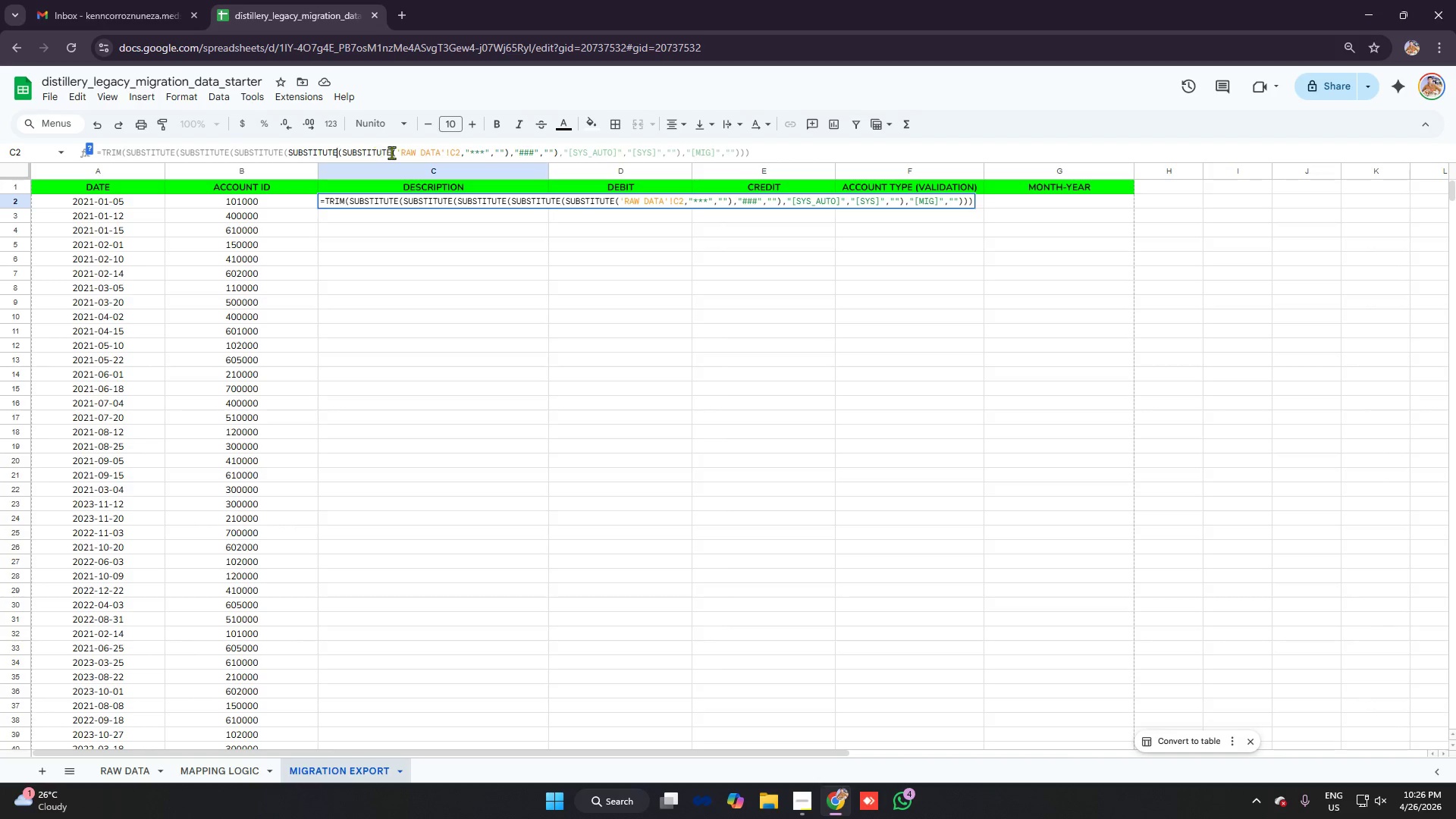 
left_click([392, 153])
 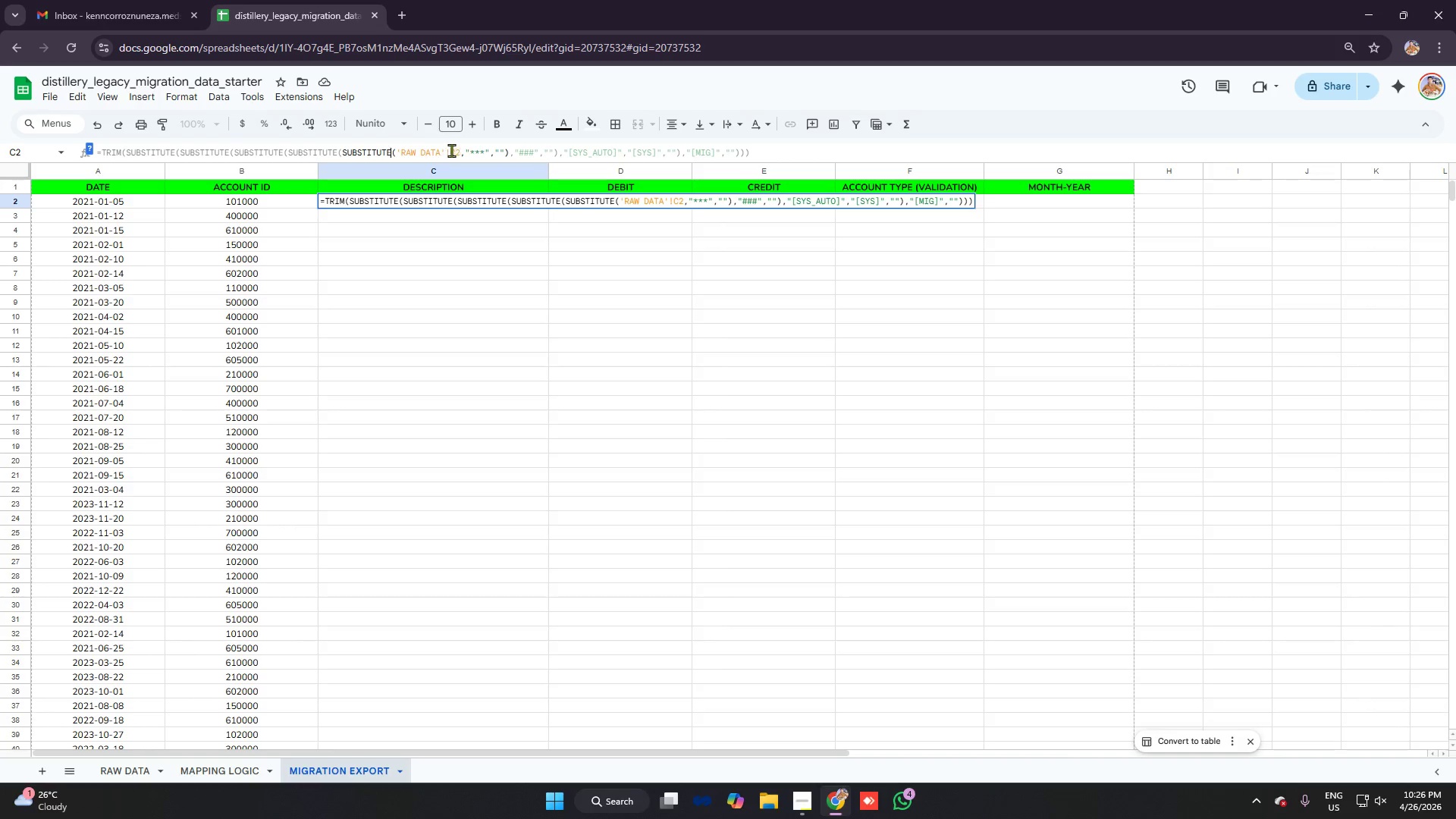 
left_click([451, 150])
 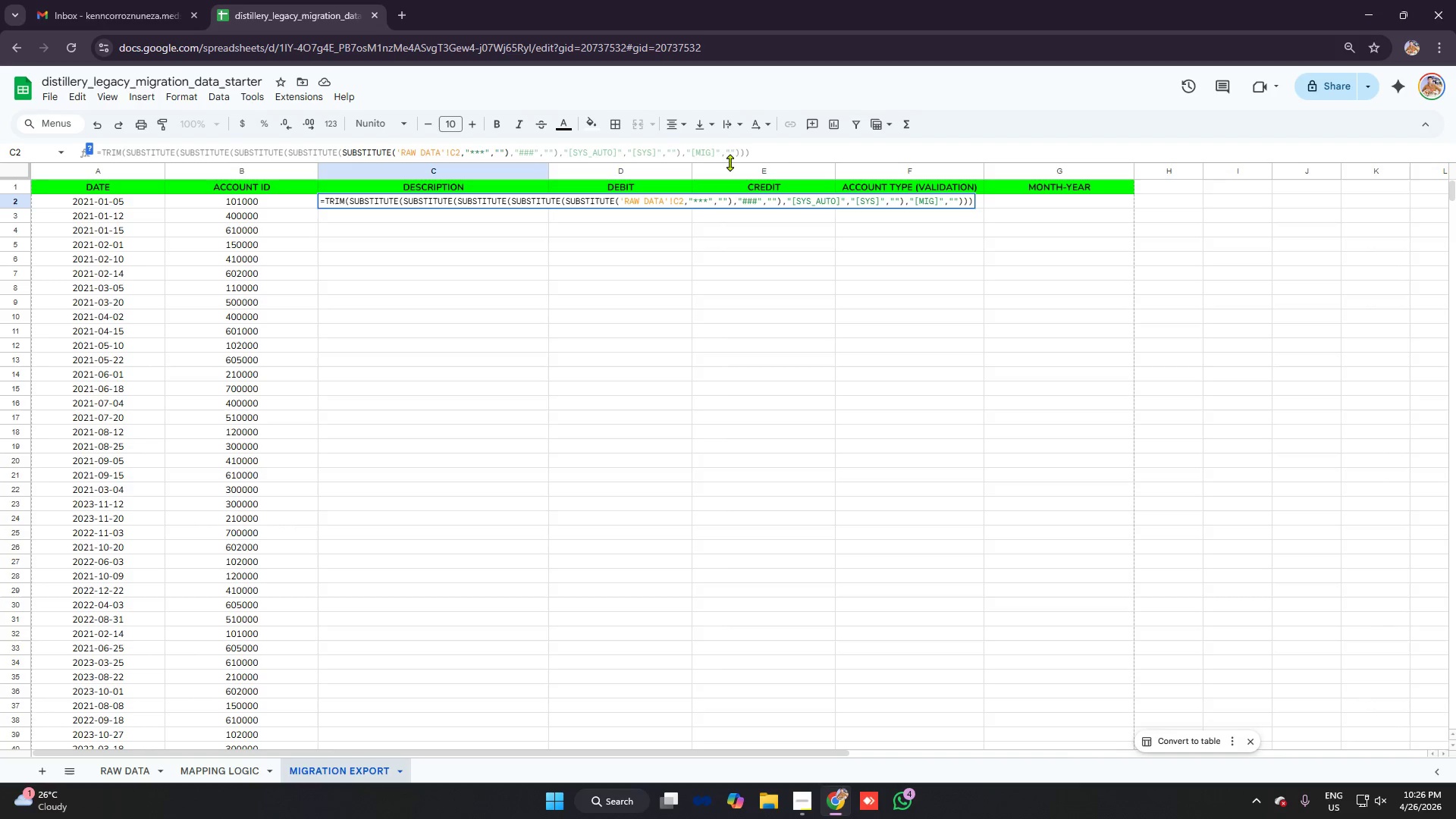 
left_click([798, 159])
 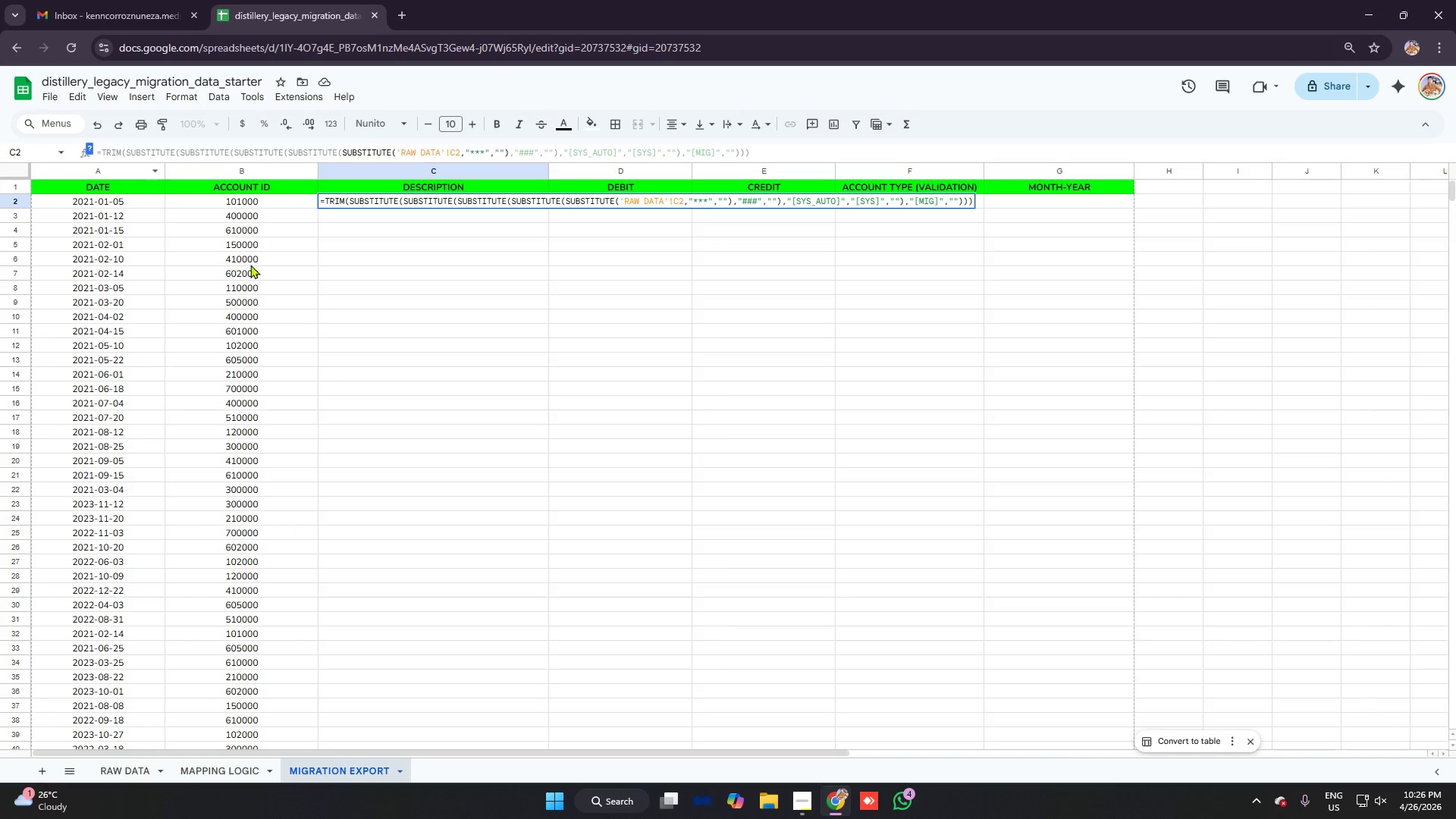 
left_click([147, 147])
 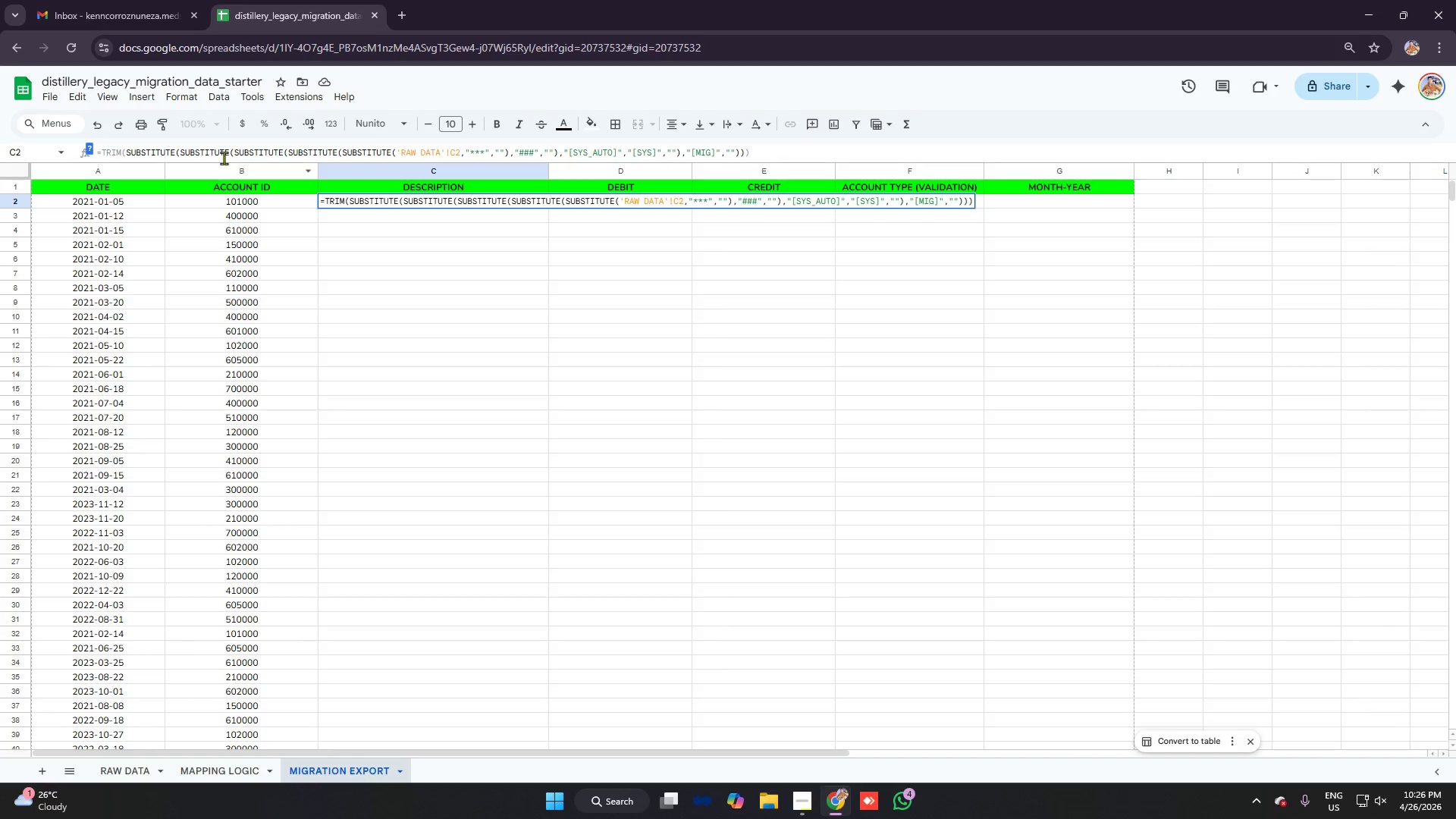 
left_click([220, 153])
 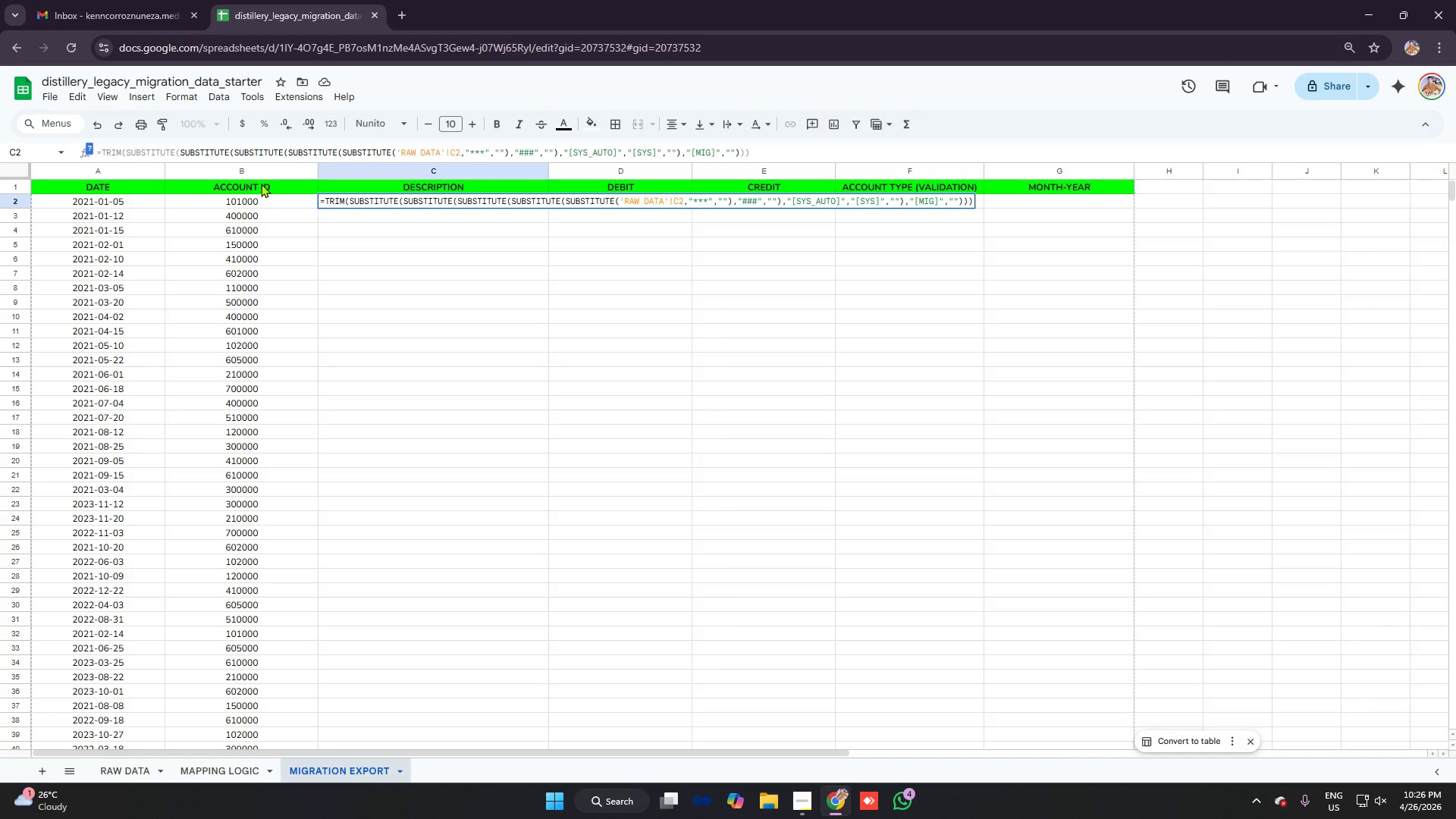 
wait(5.33)
 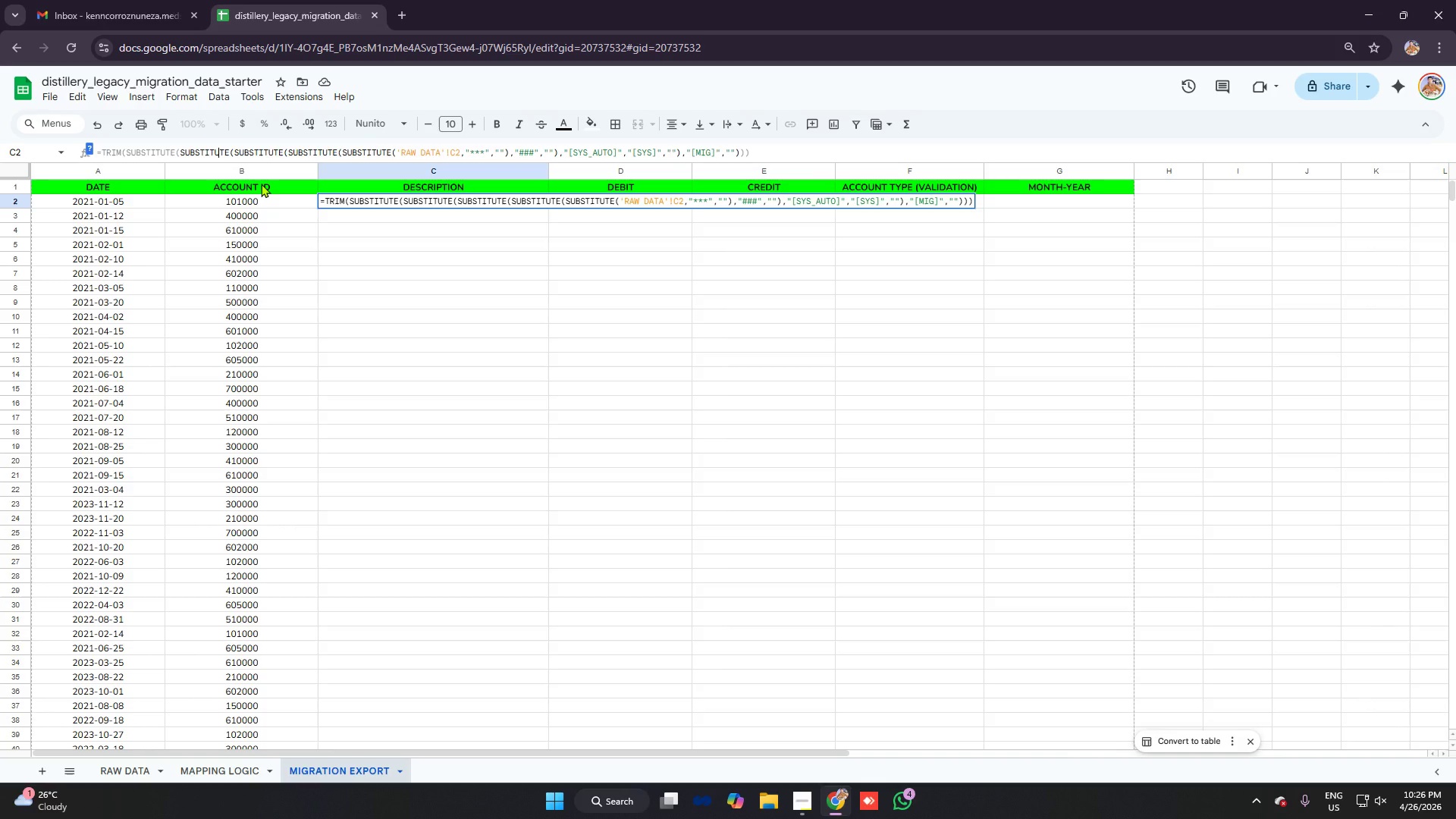 
left_click([158, 155])
 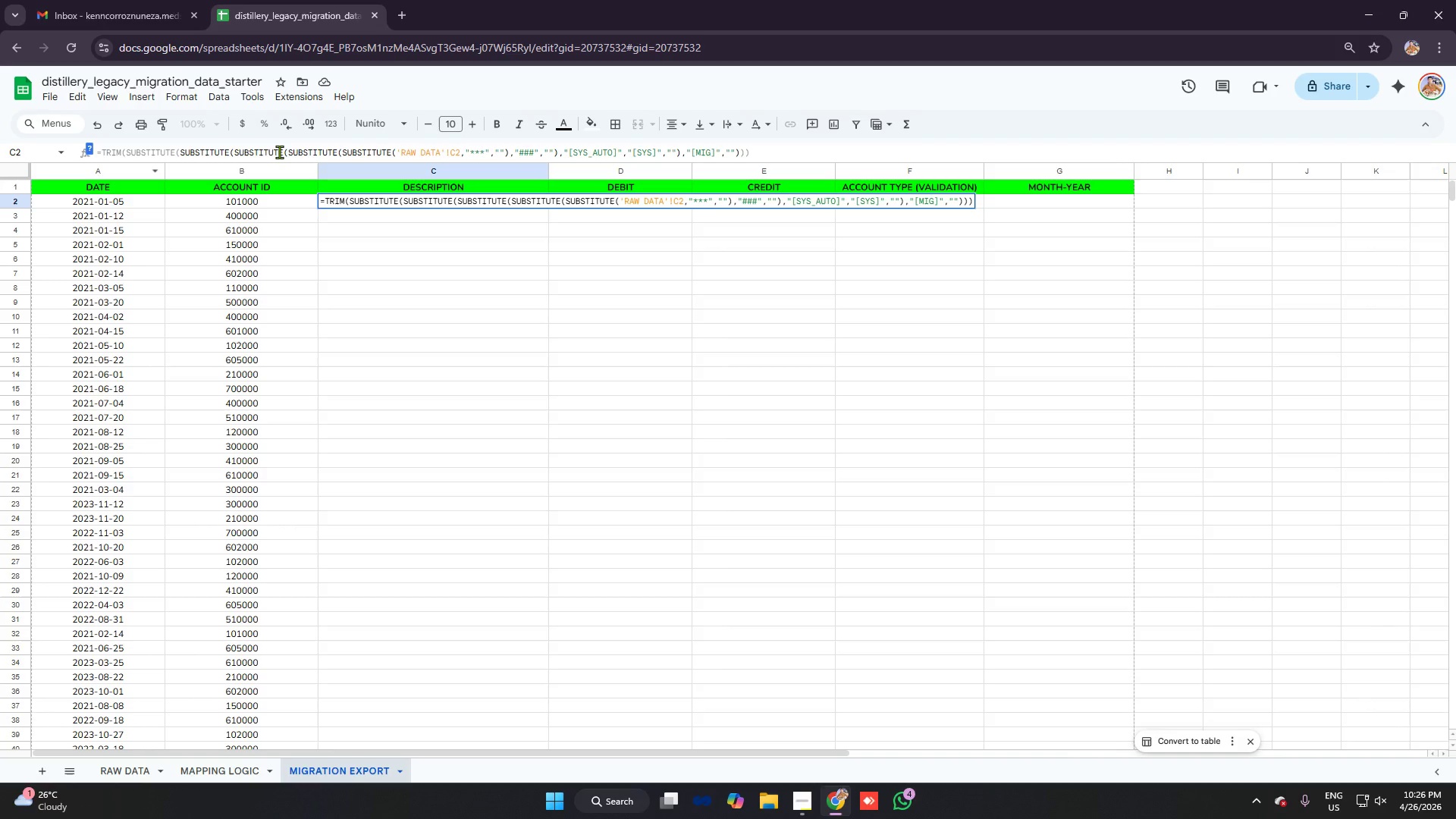 
left_click([262, 148])
 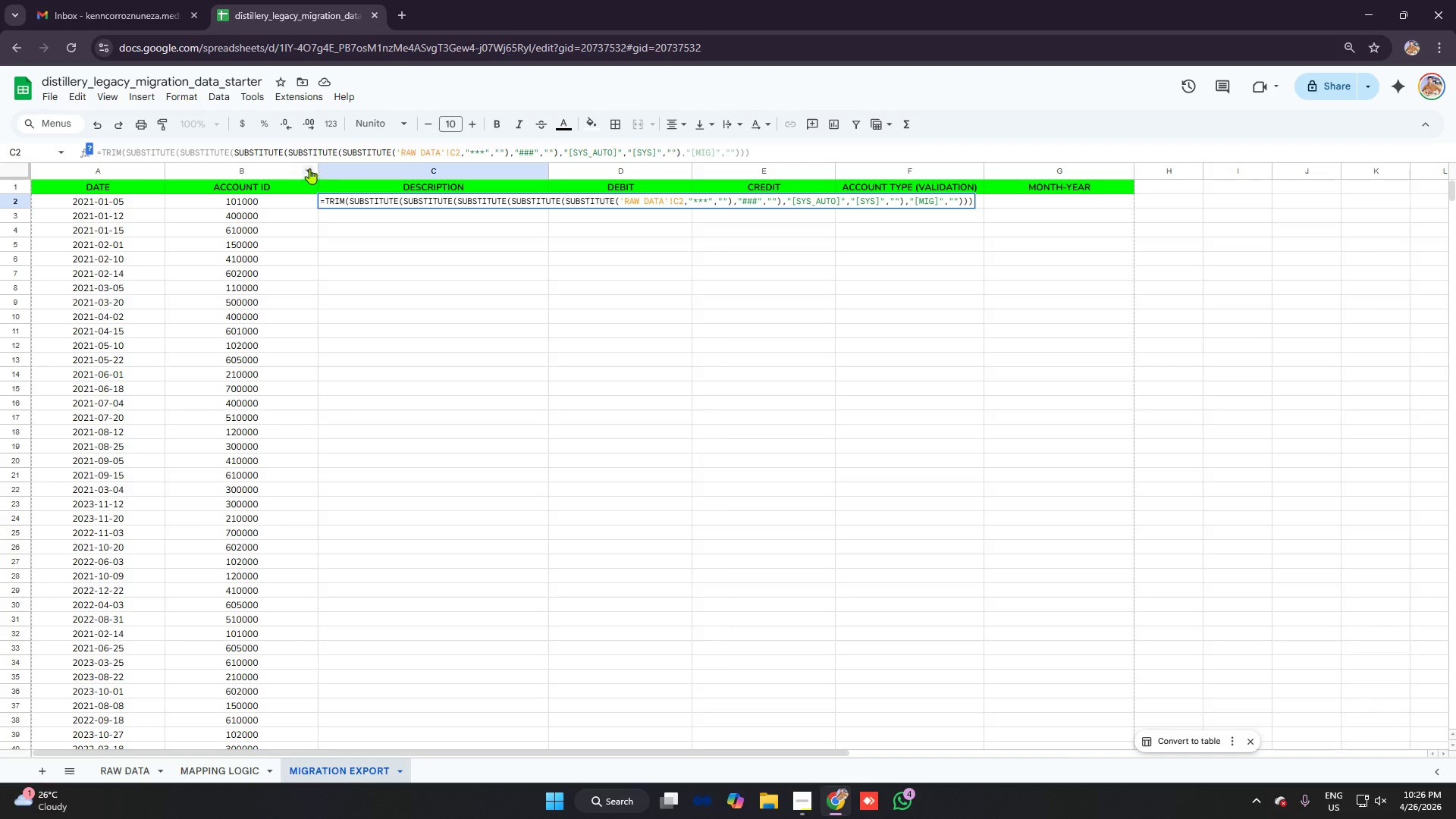 
left_click([312, 155])
 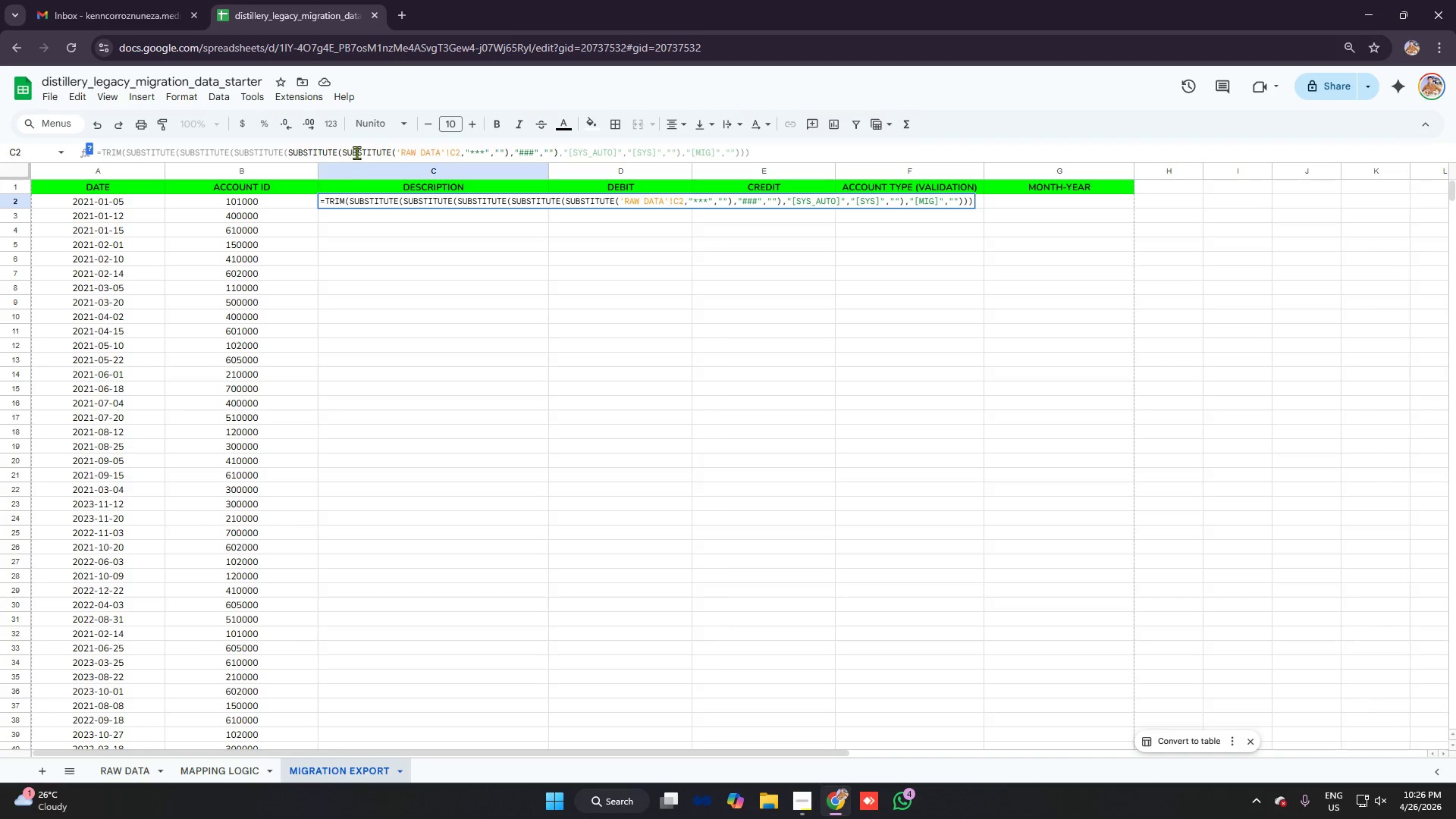 
left_click([358, 152])
 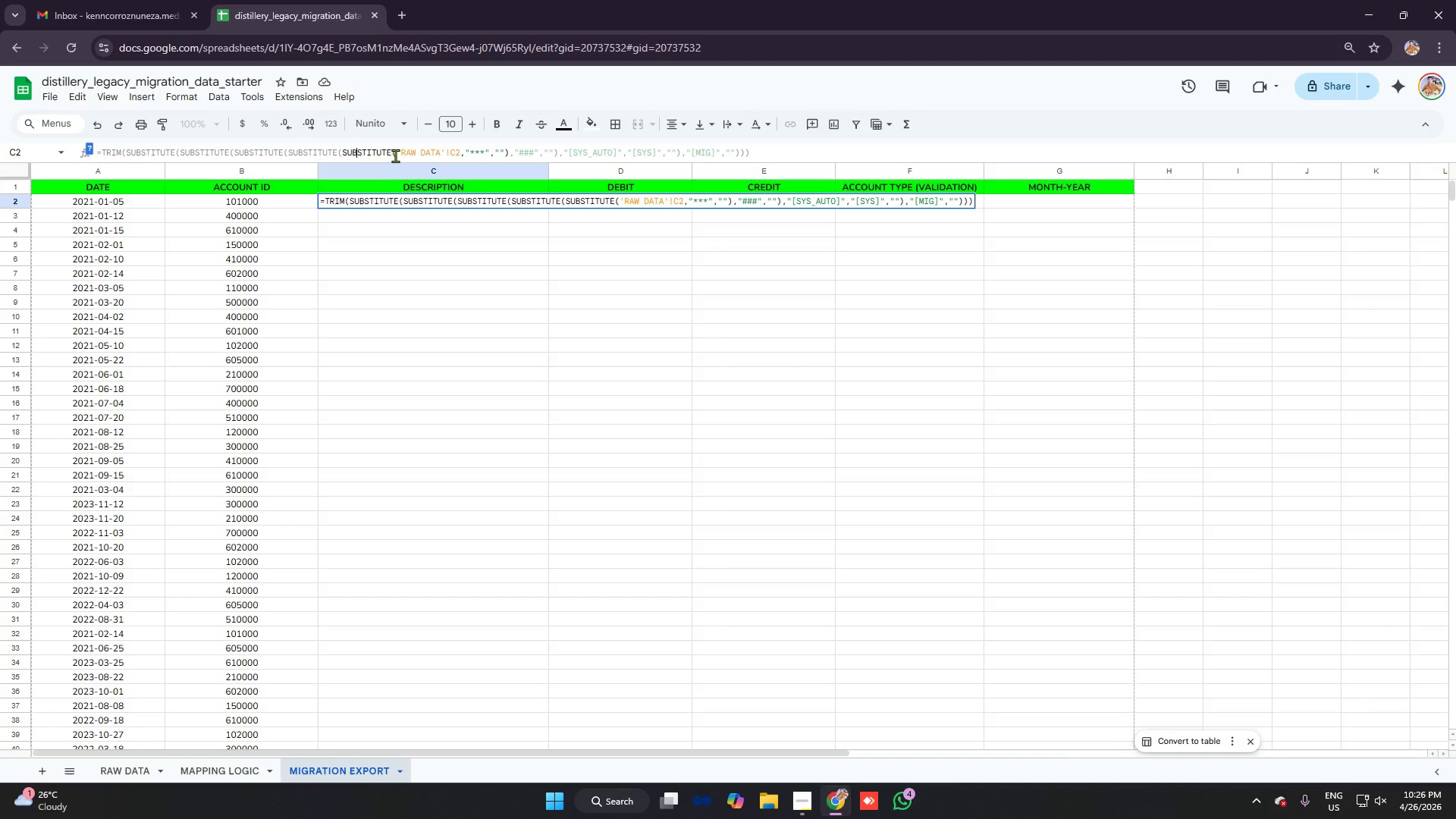 
left_click([403, 152])
 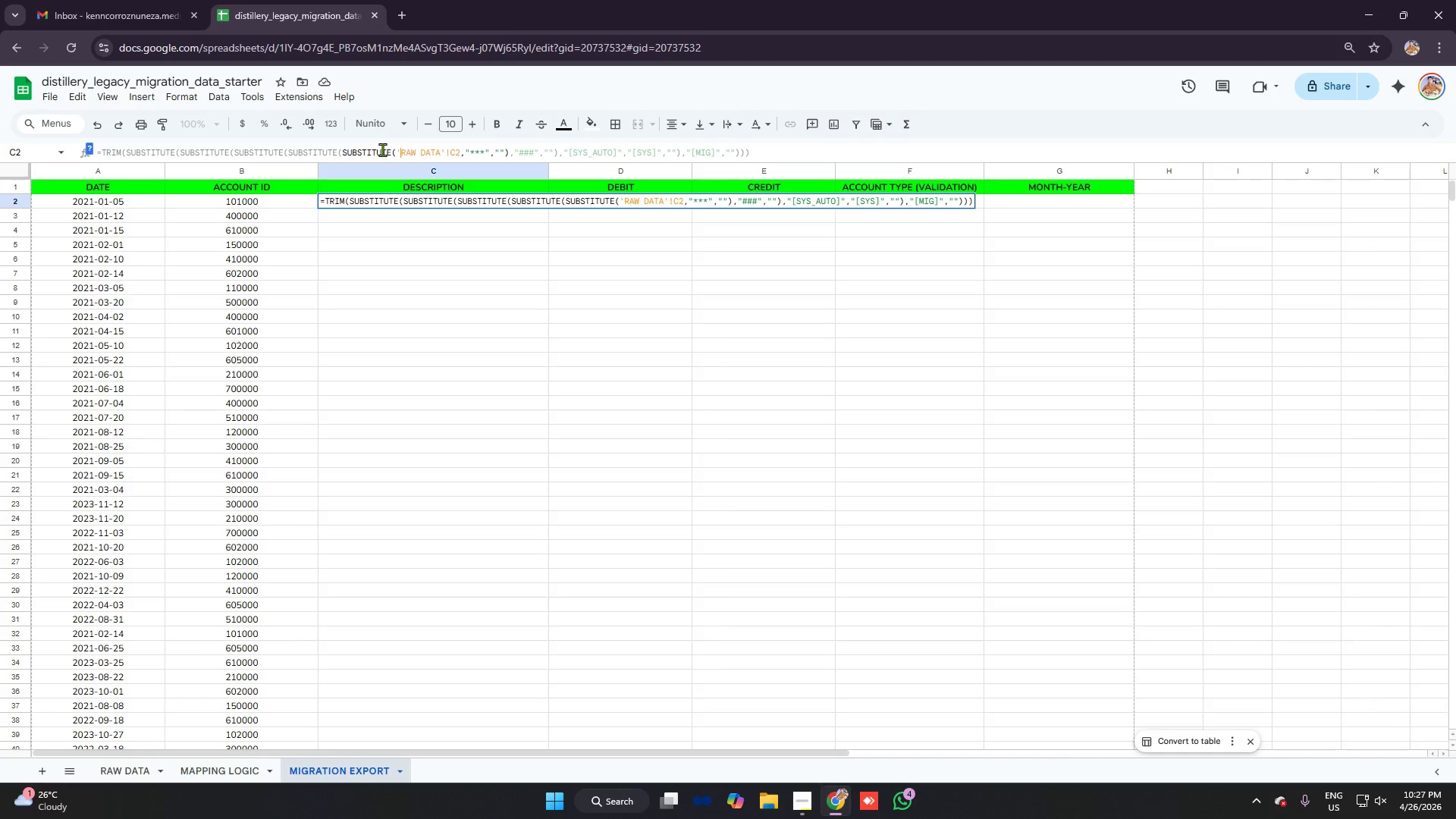 
wait(11.47)
 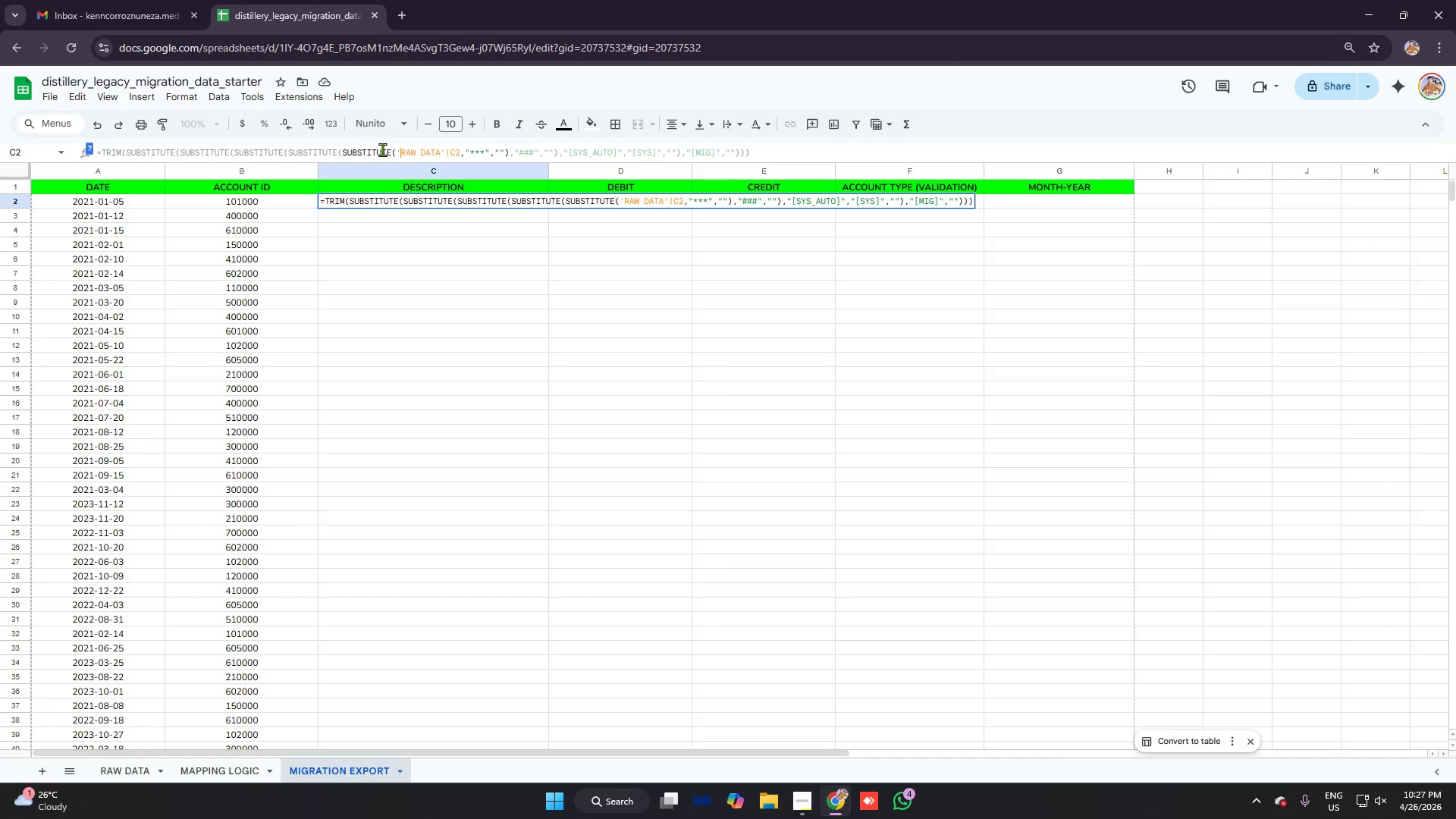 
left_click([136, 773])
 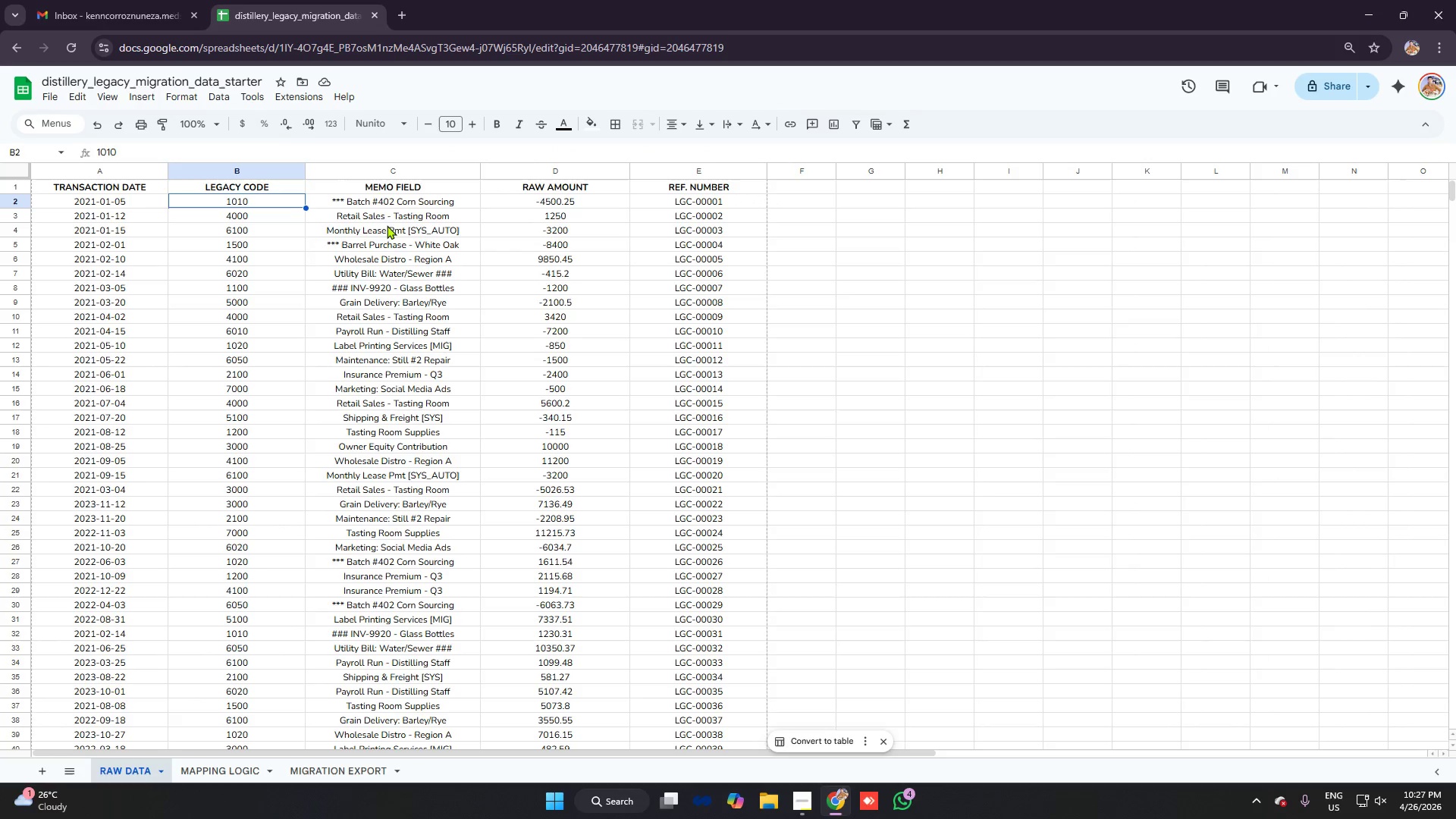 
left_click([389, 204])
 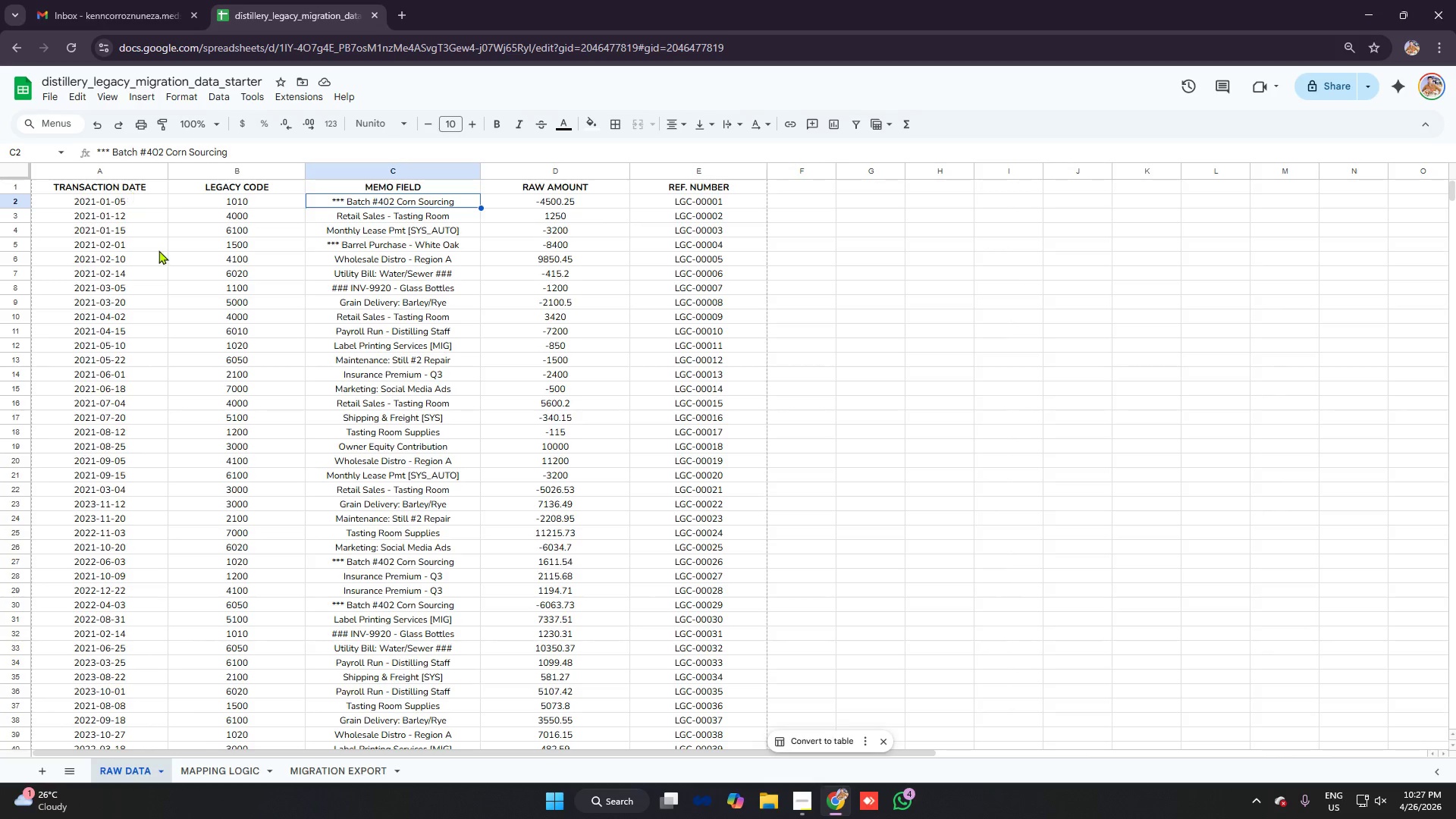 
left_click([337, 762])
 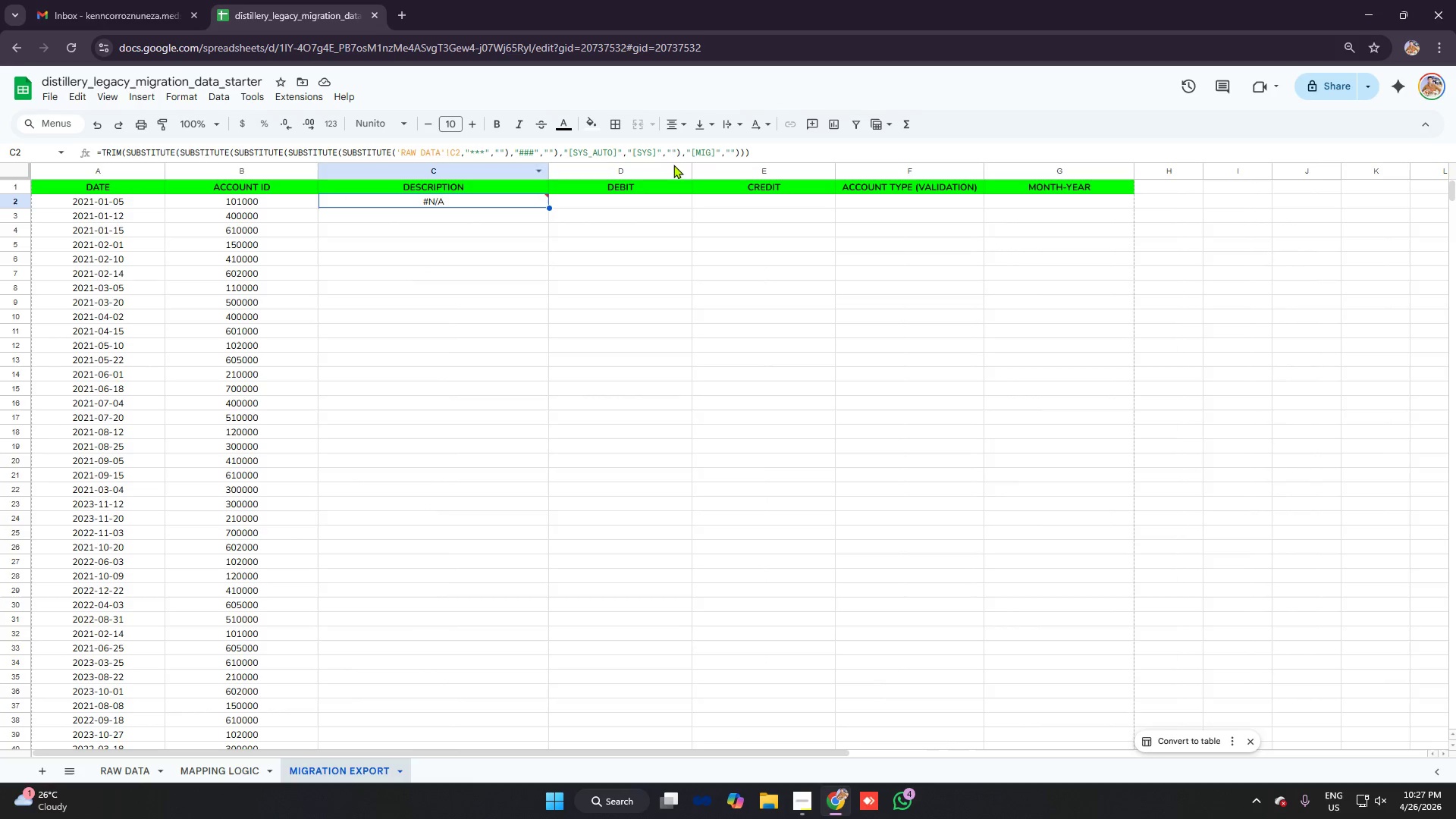 
left_click([770, 159])
 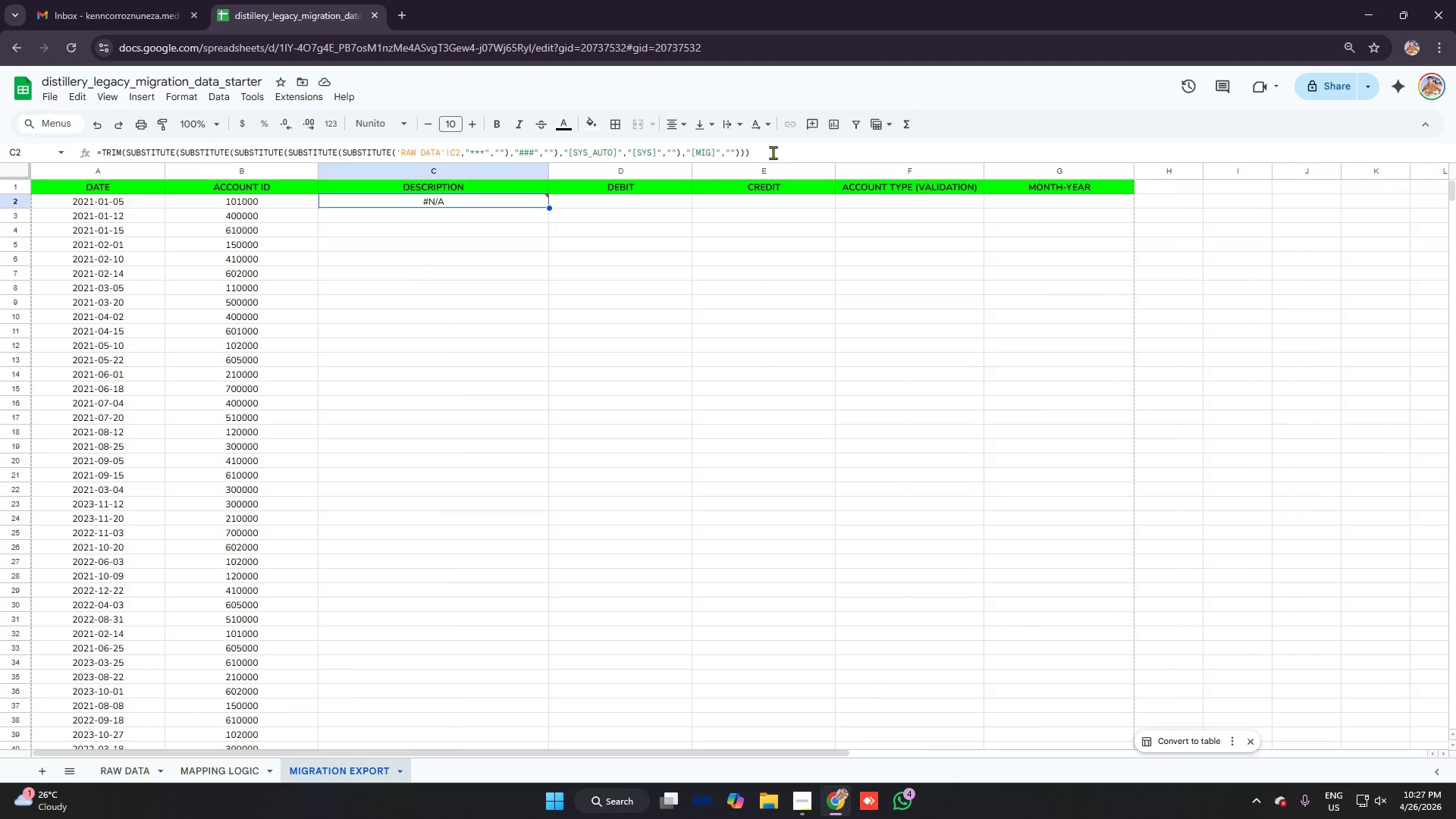 
left_click([773, 152])
 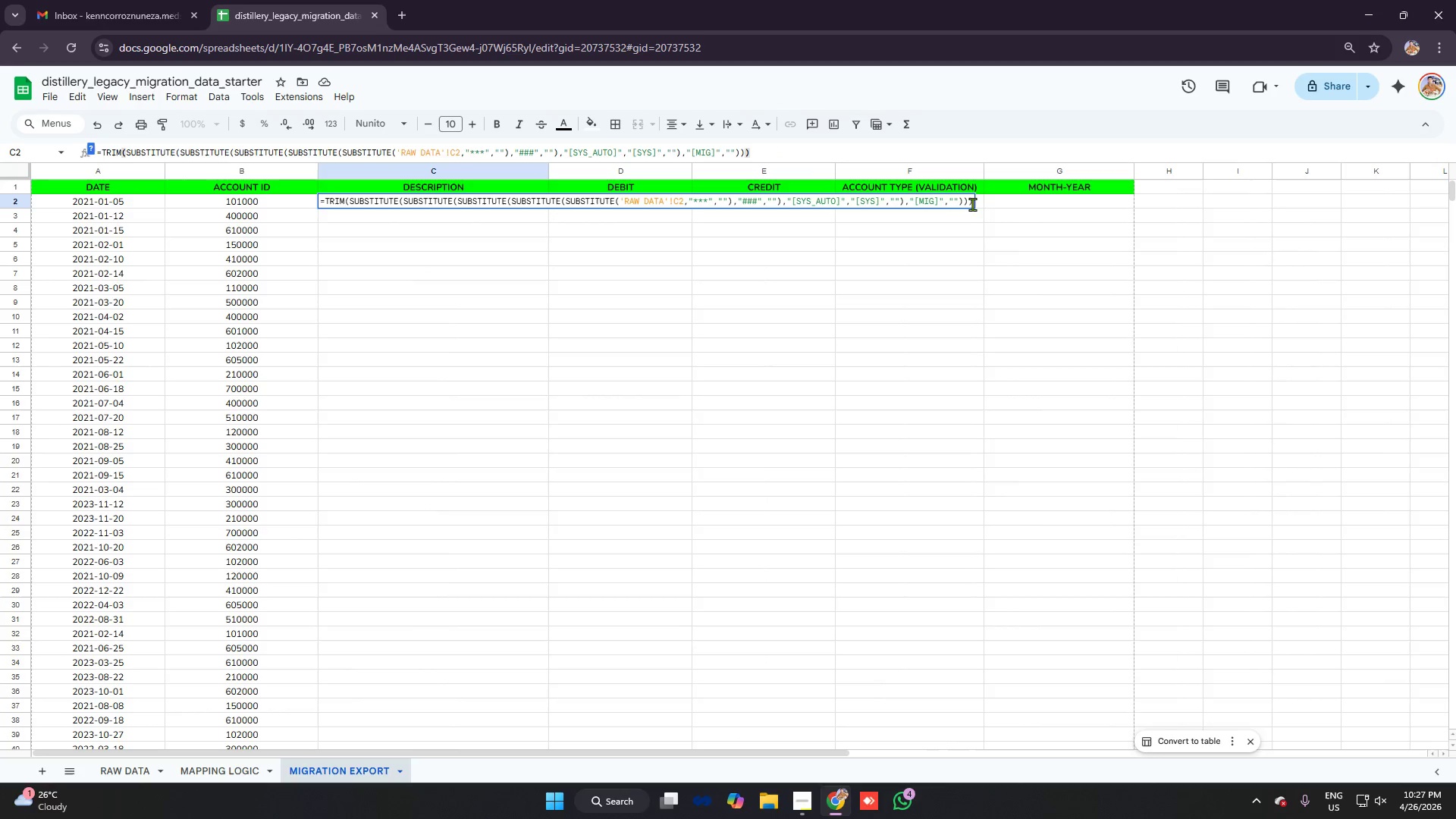 
left_click([972, 202])
 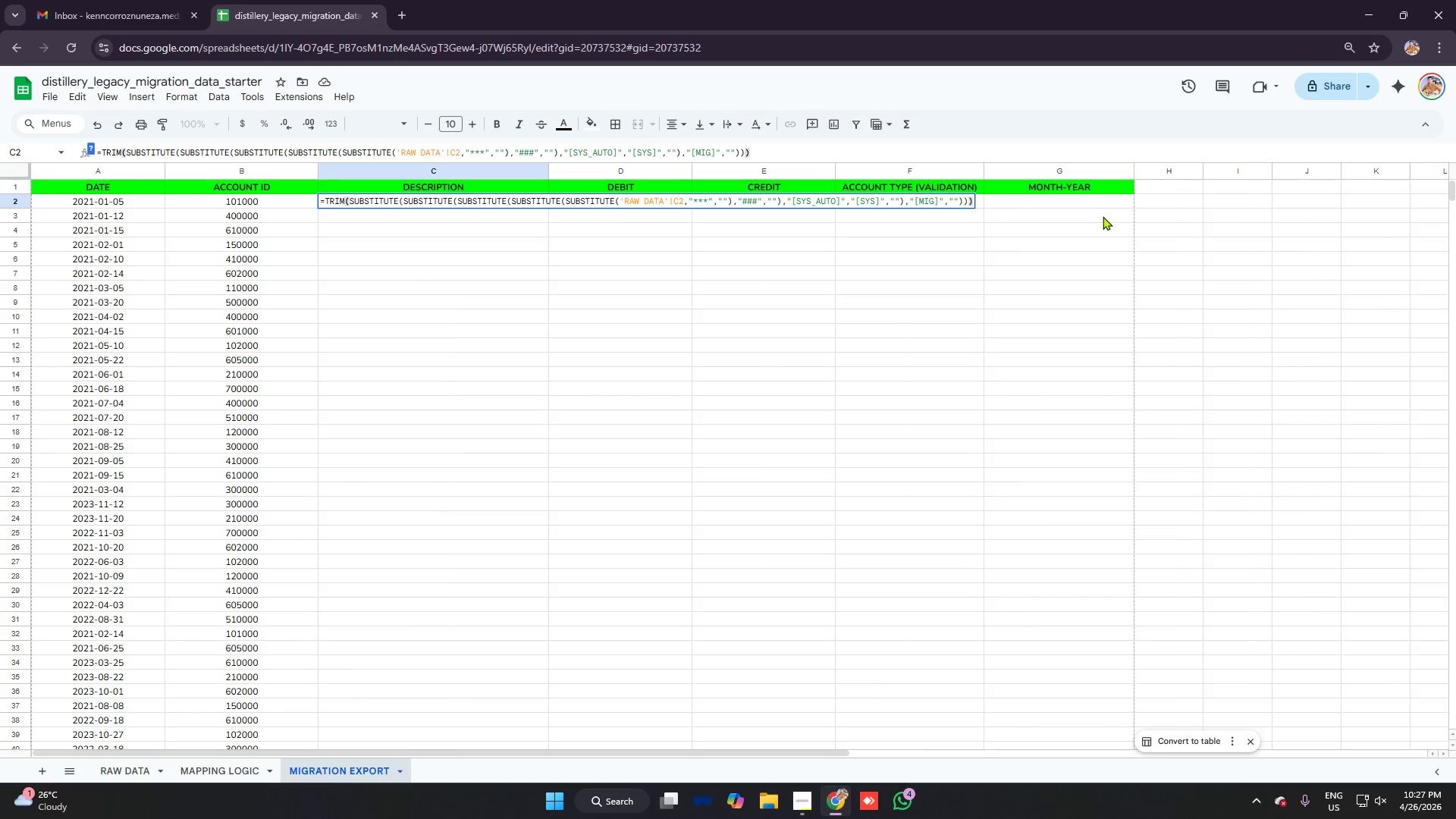 
key(Backspace)
 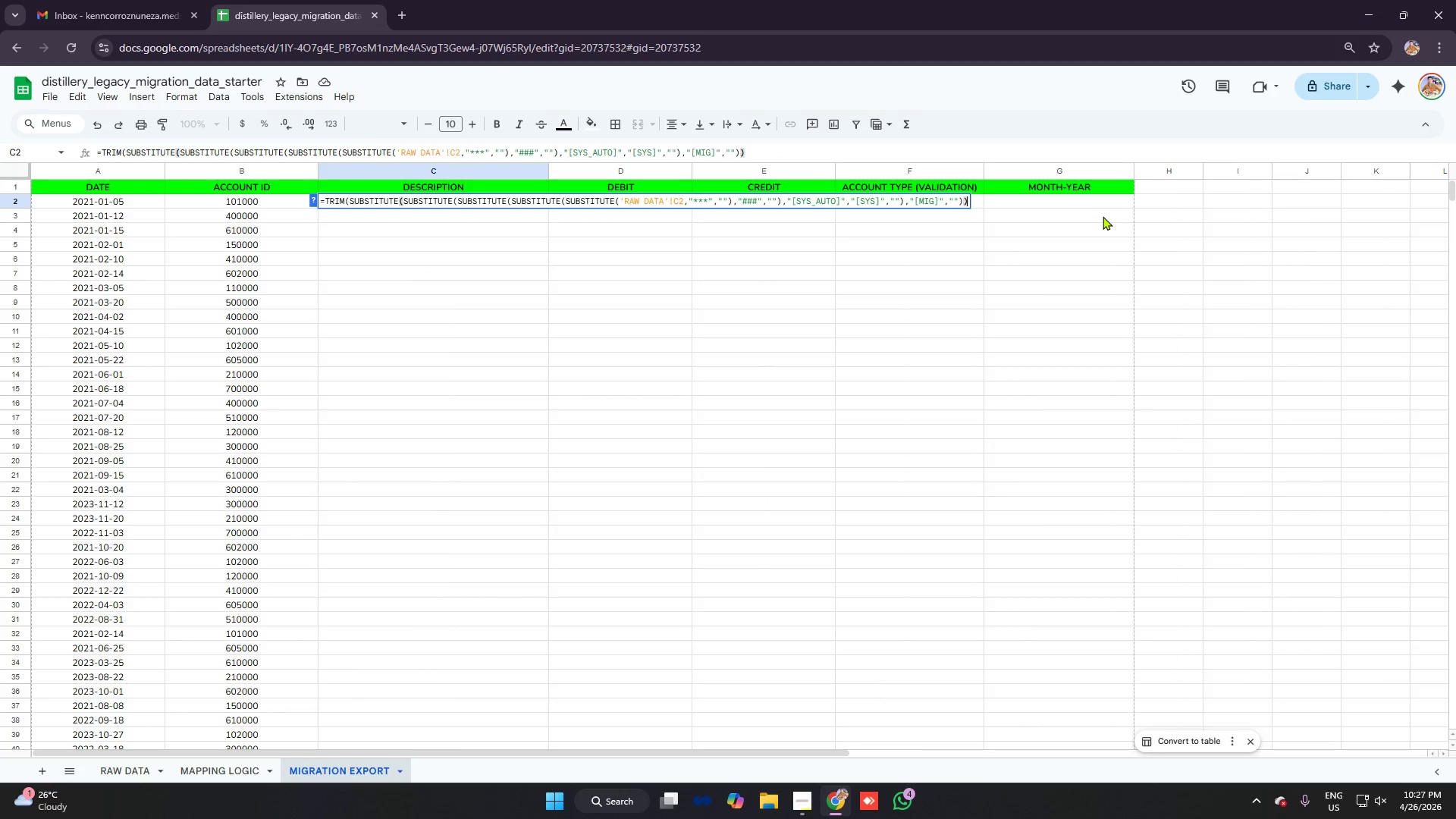 
key(Backspace)
 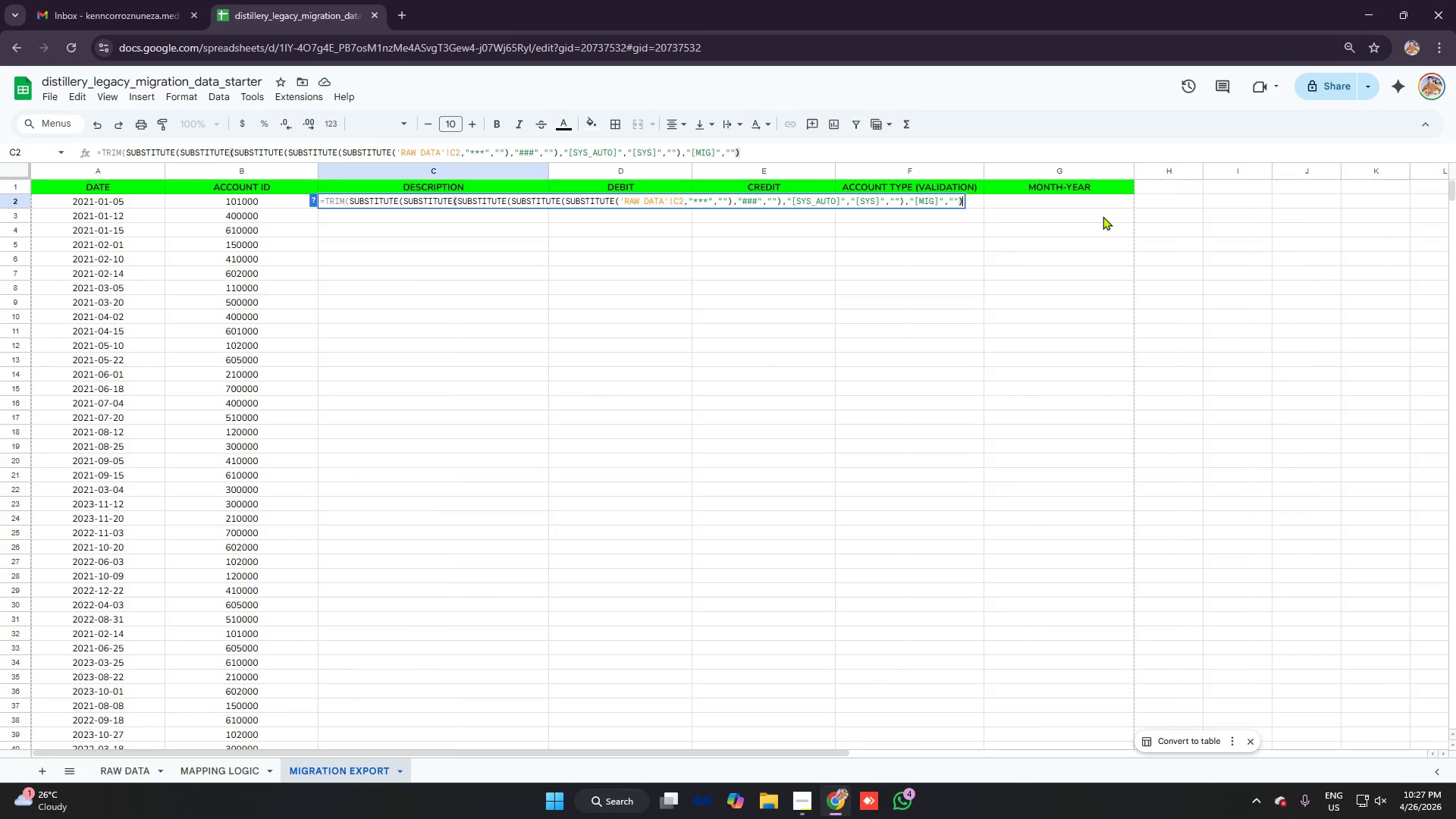 
key(Backspace)
 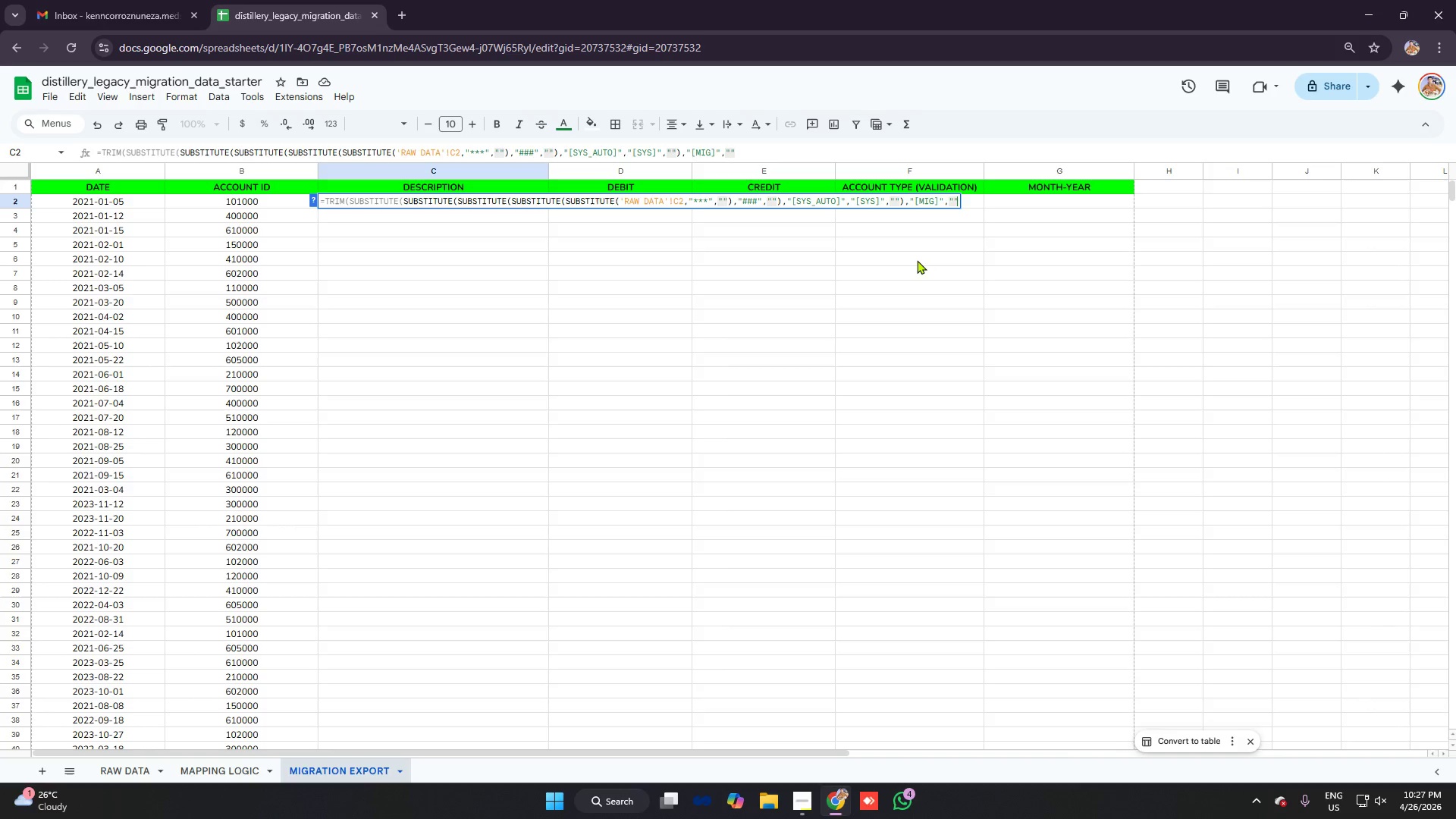 
wait(7.33)
 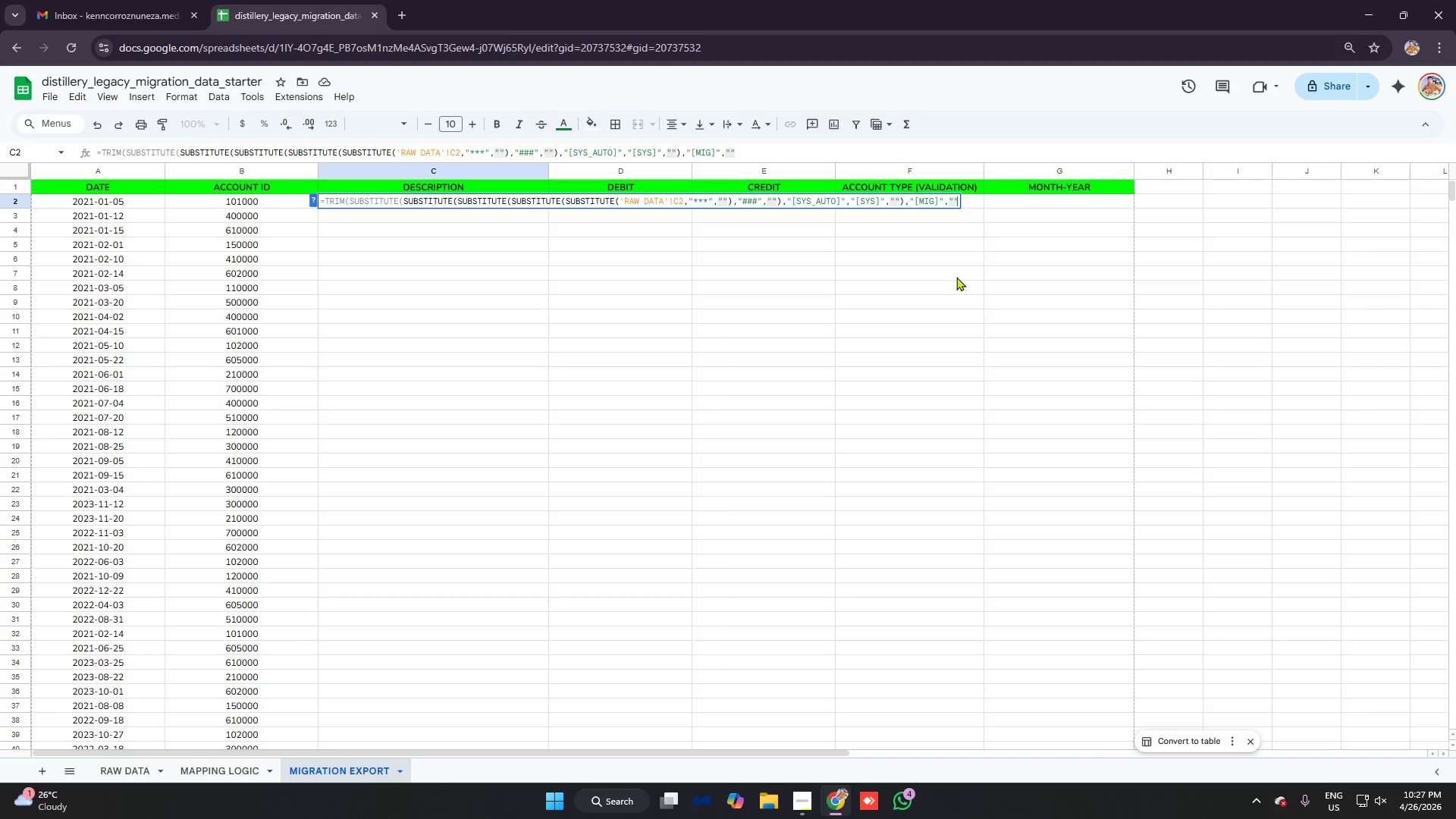 
left_click([689, 199])
 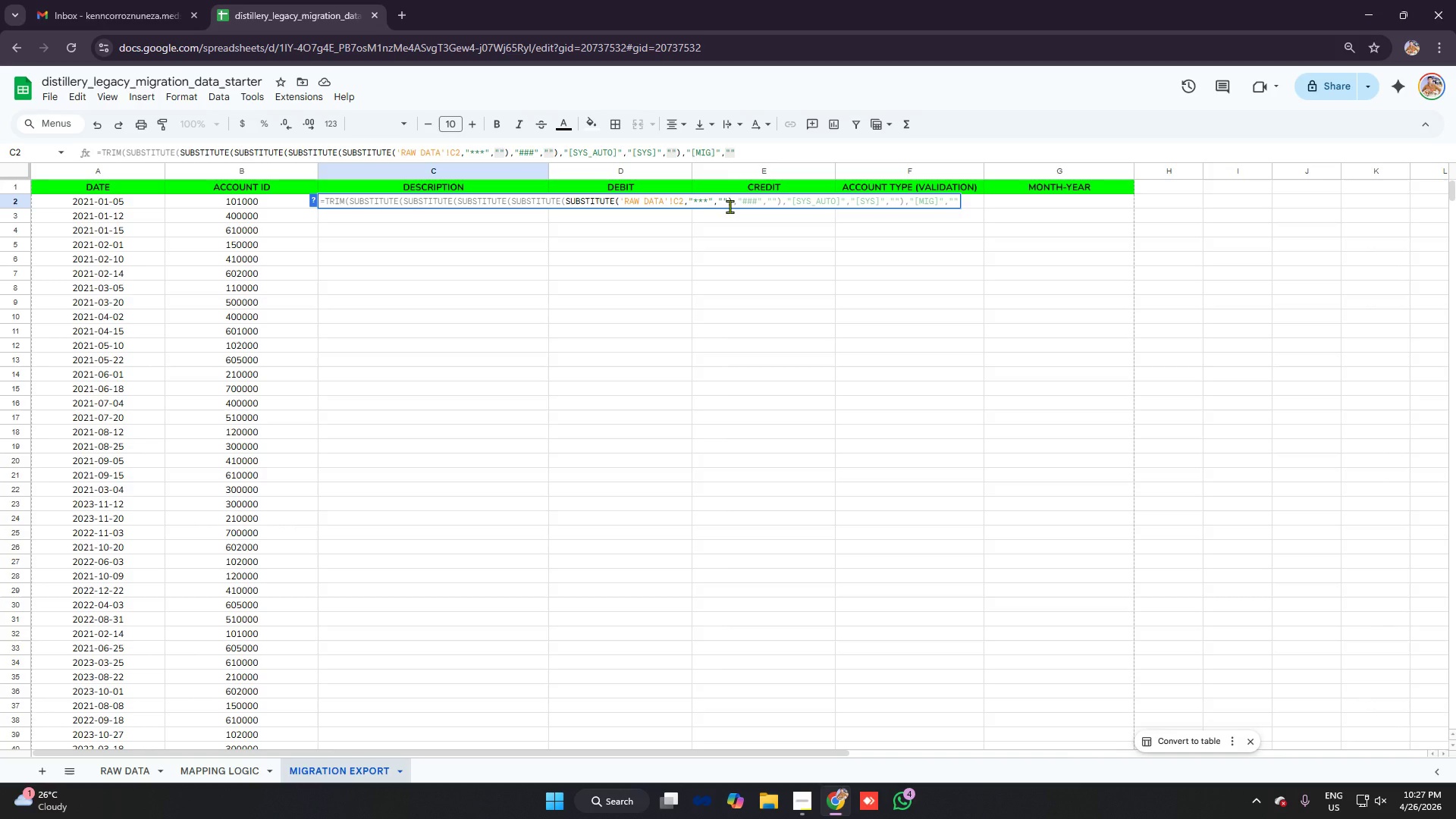 
wait(13.16)
 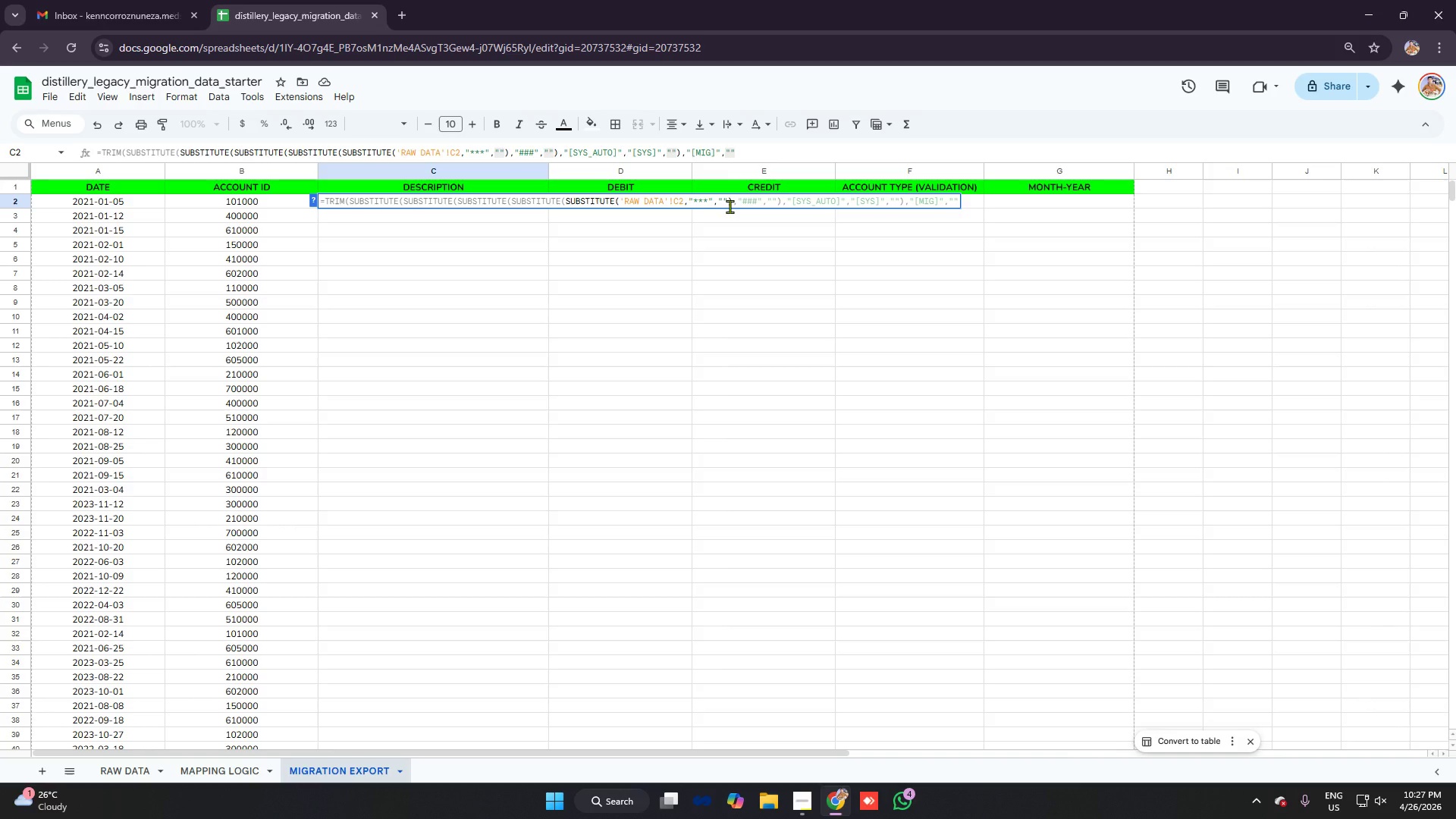 
left_click([708, 199])
 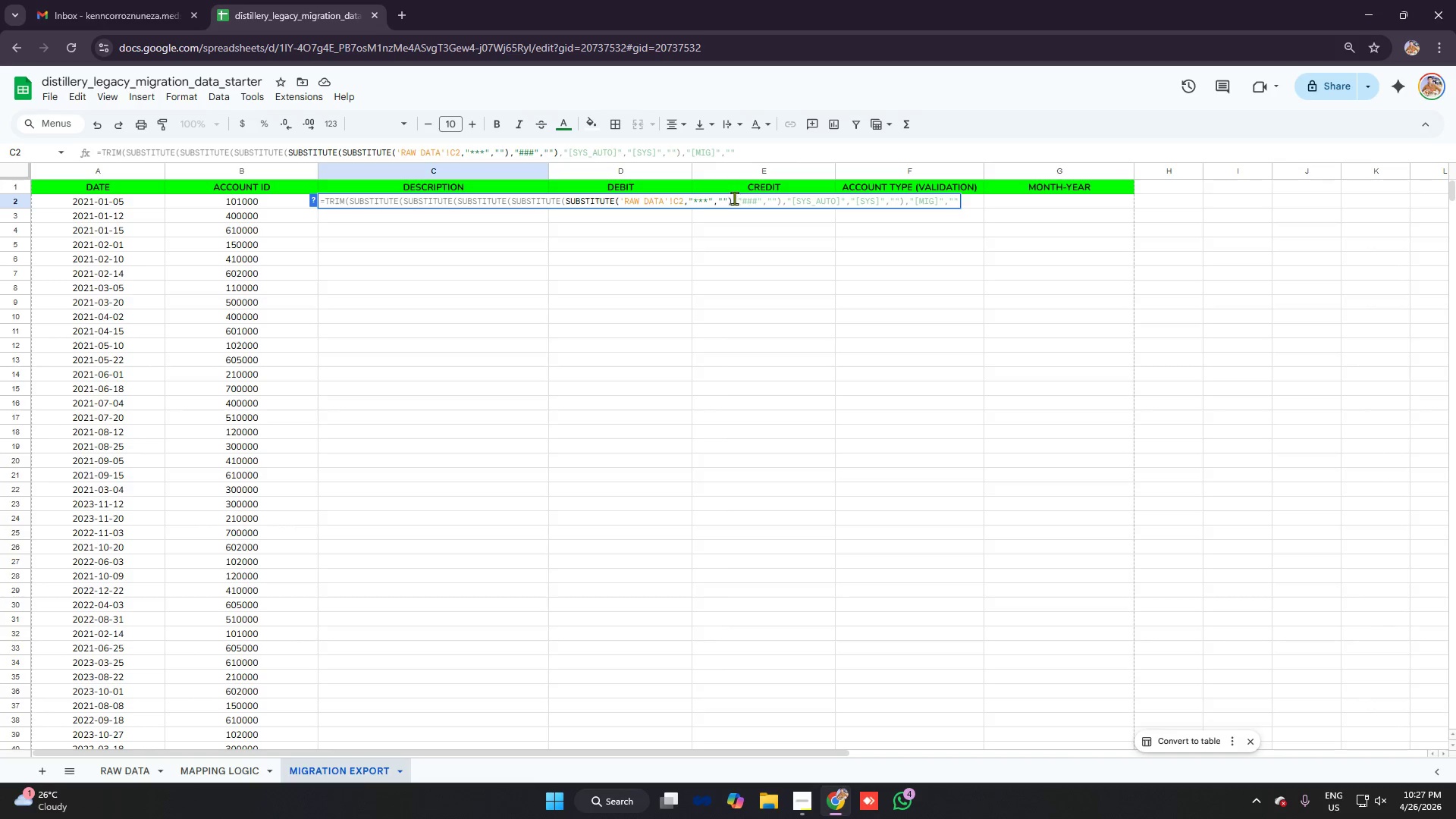 
left_click([733, 198])
 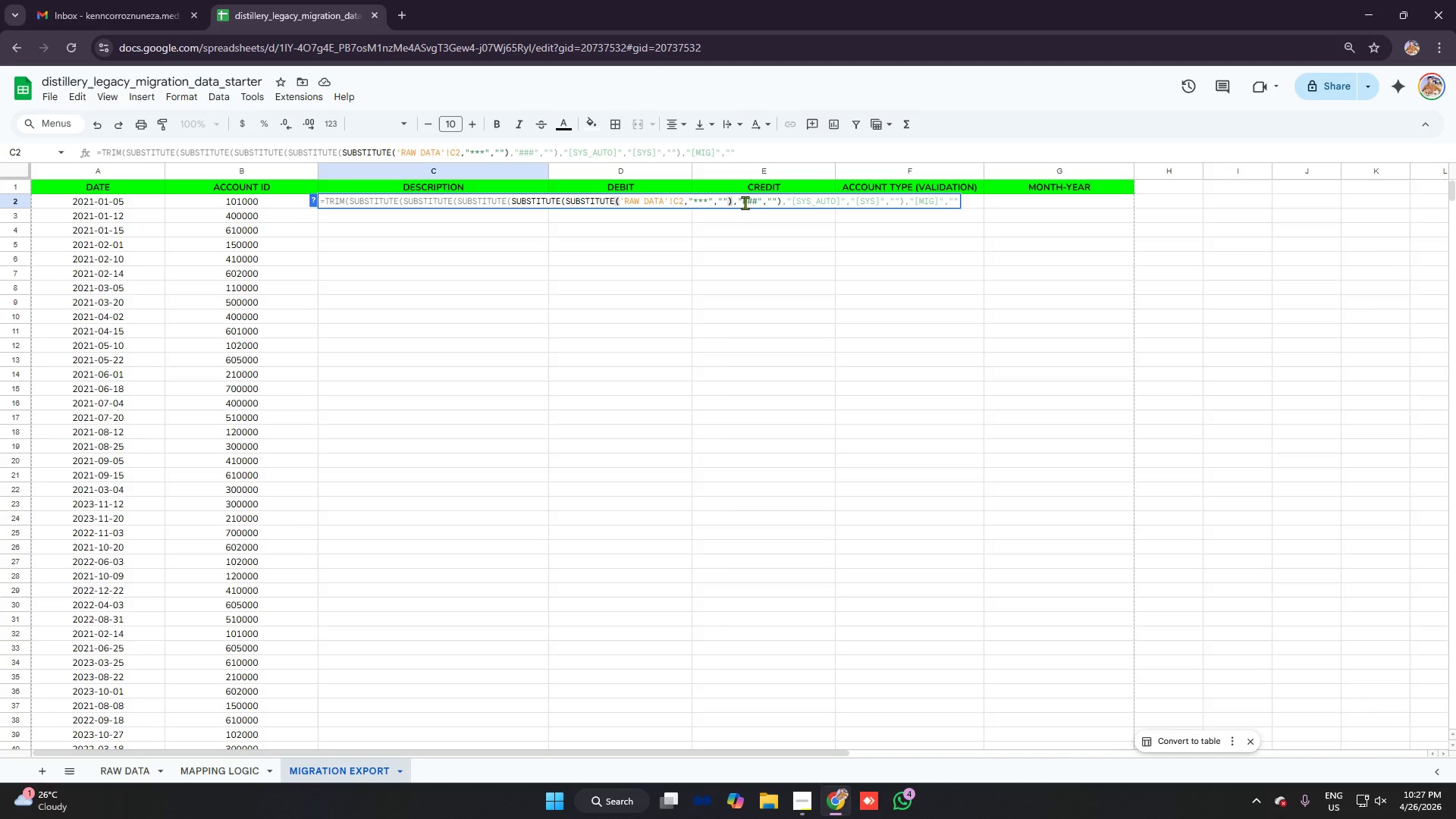 
wait(18.67)
 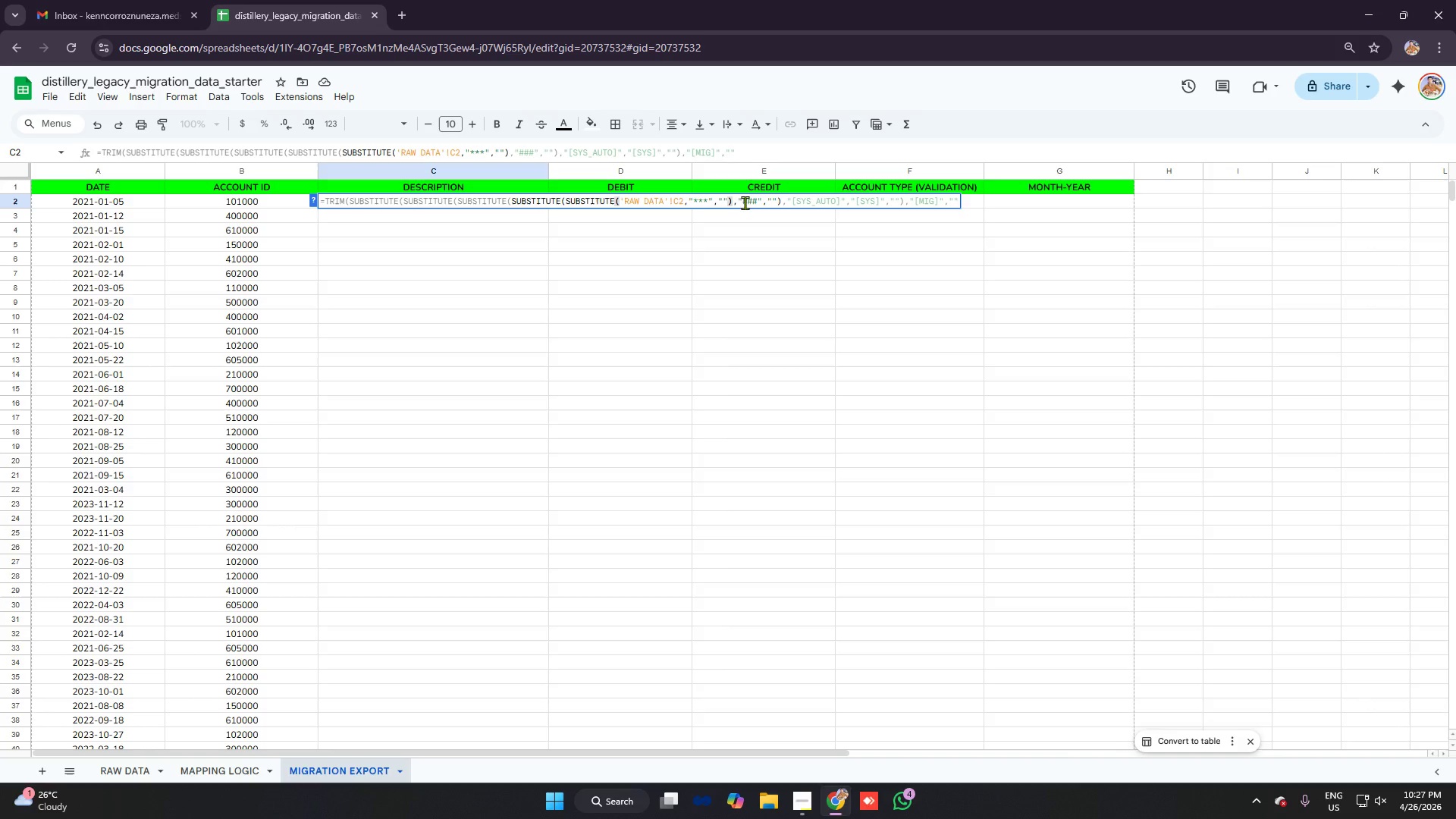 
left_click([736, 201])
 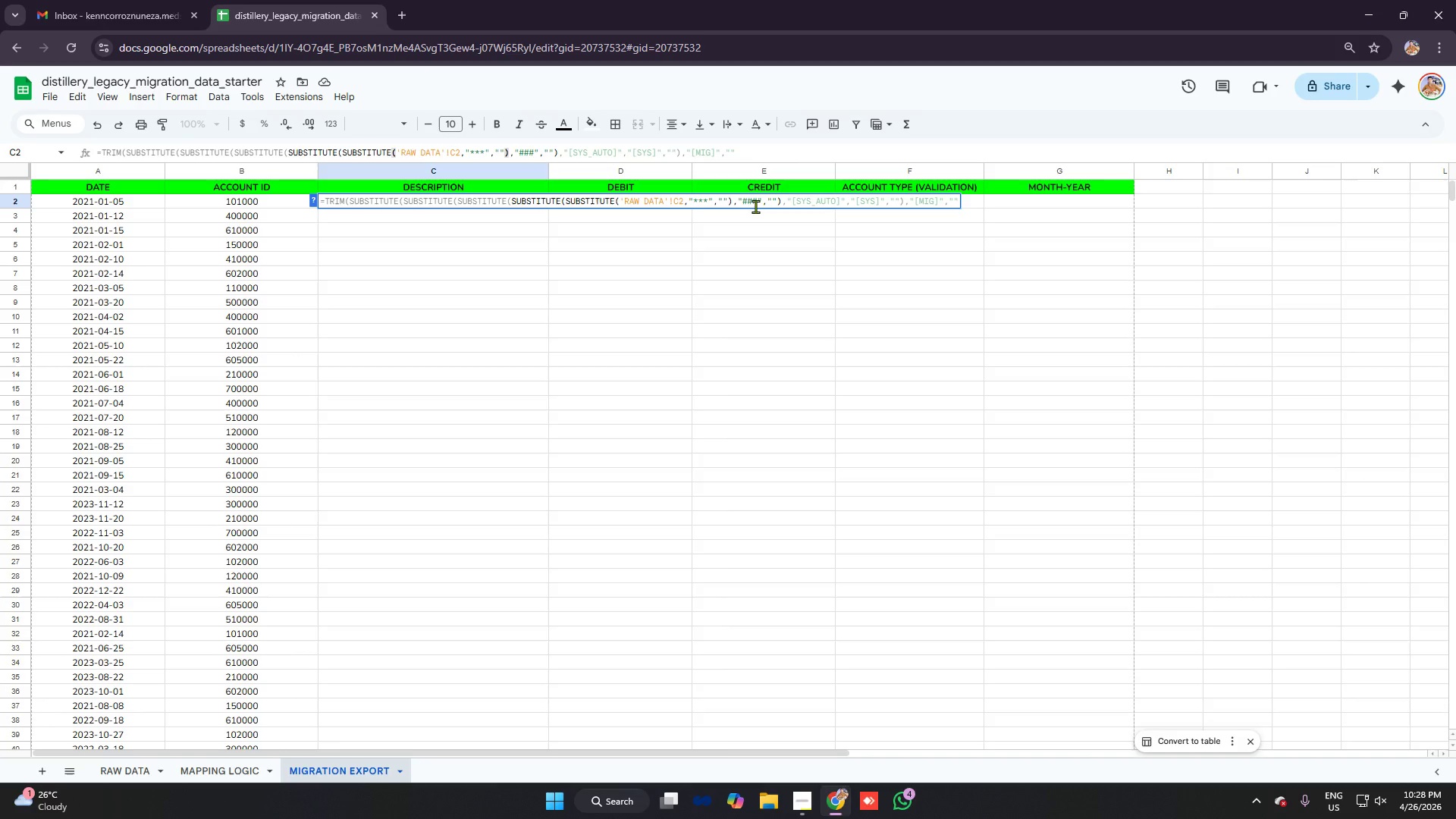 
wait(8.19)
 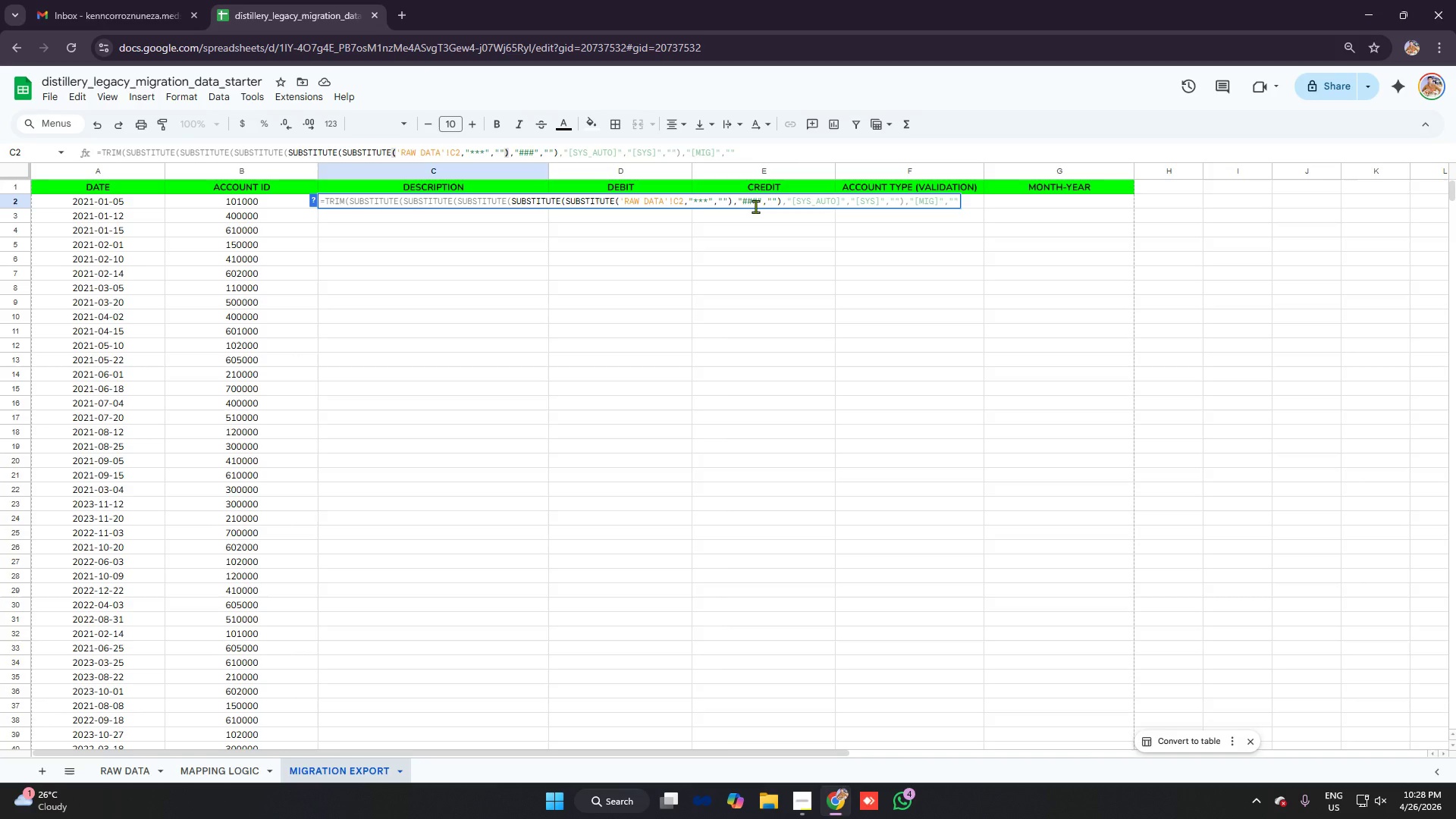 
left_click([763, 198])
 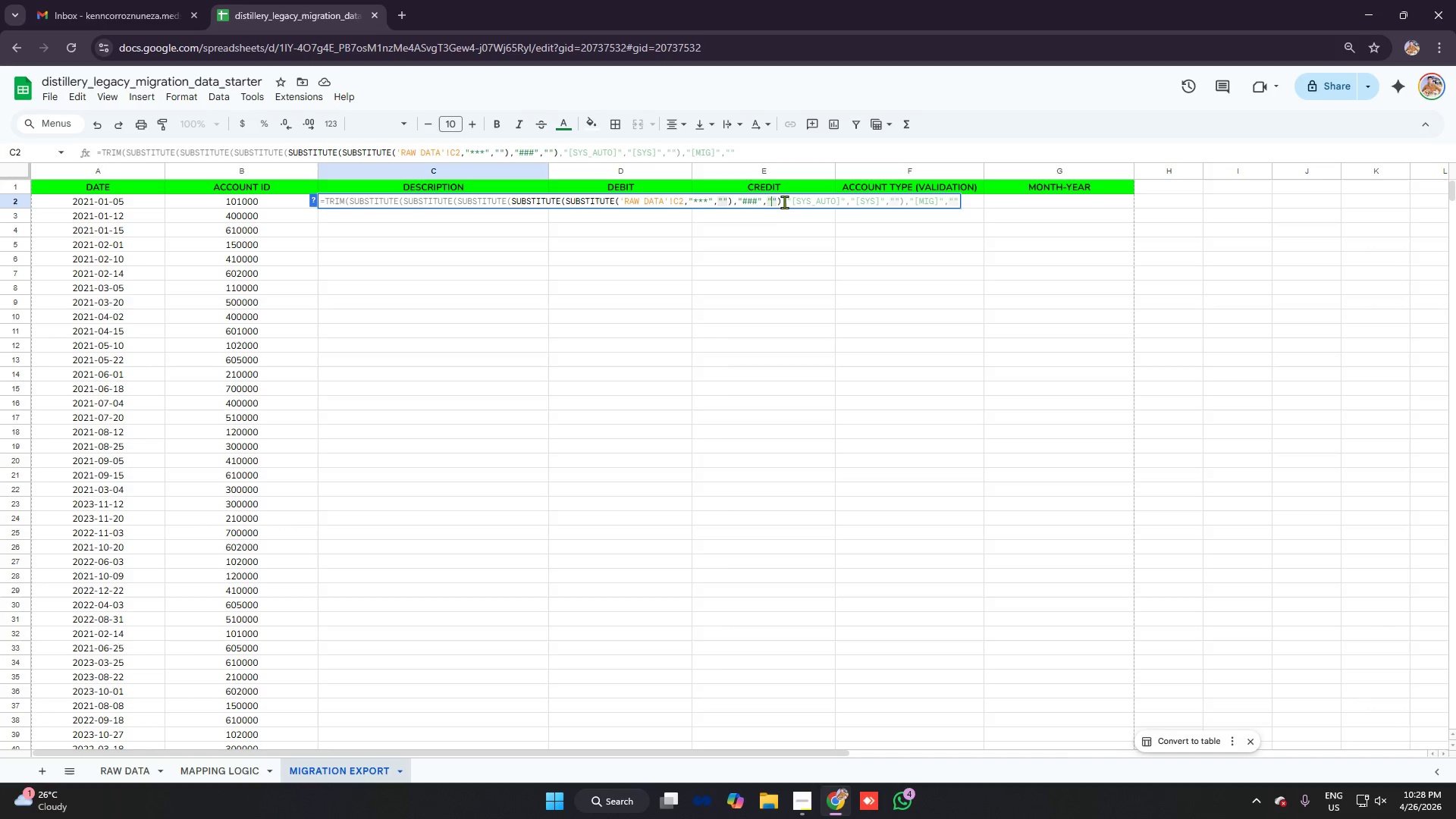 
left_click_drag(start_coordinate=[779, 201], to_coordinate=[783, 201])
 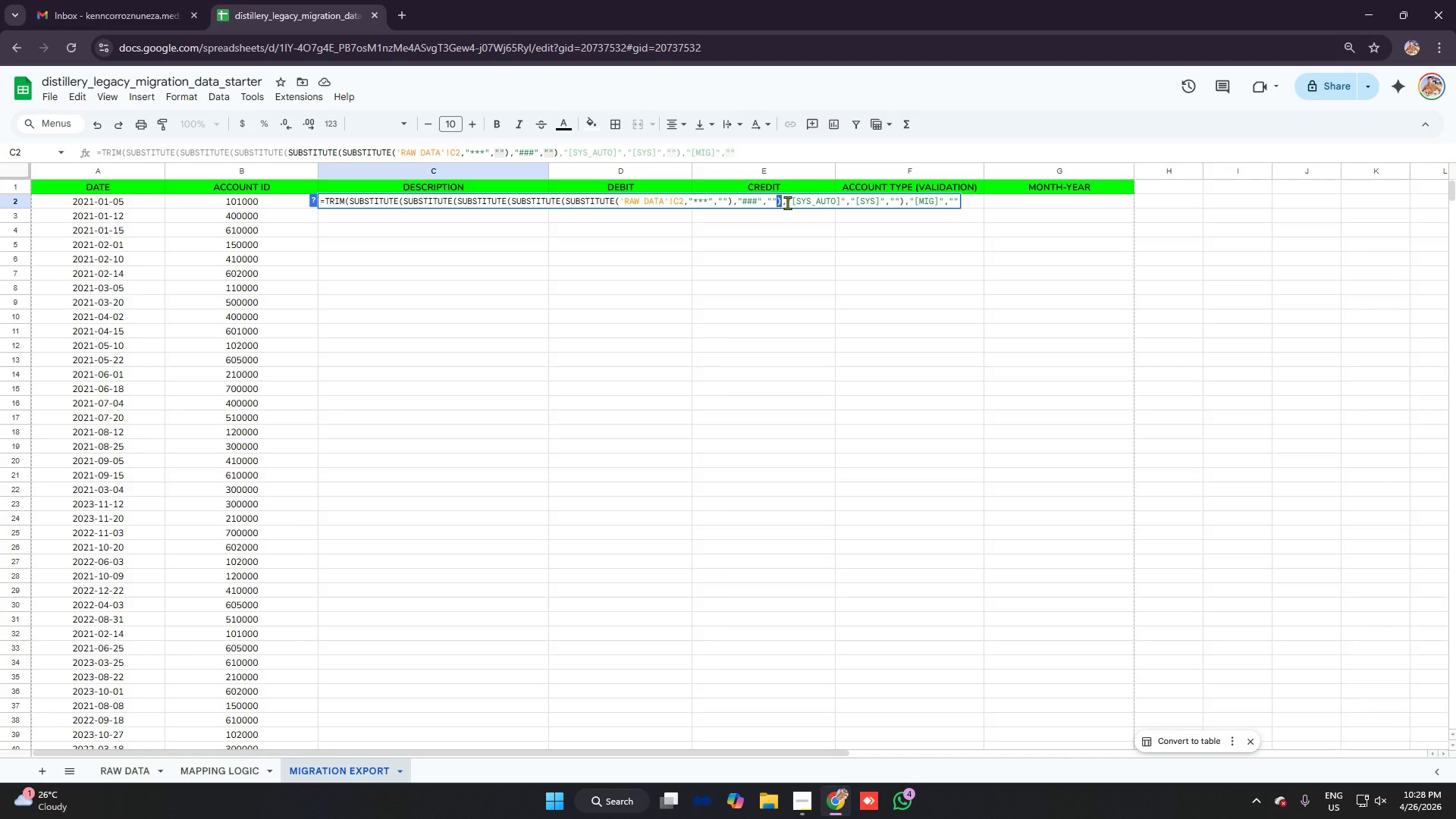 
left_click([787, 202])
 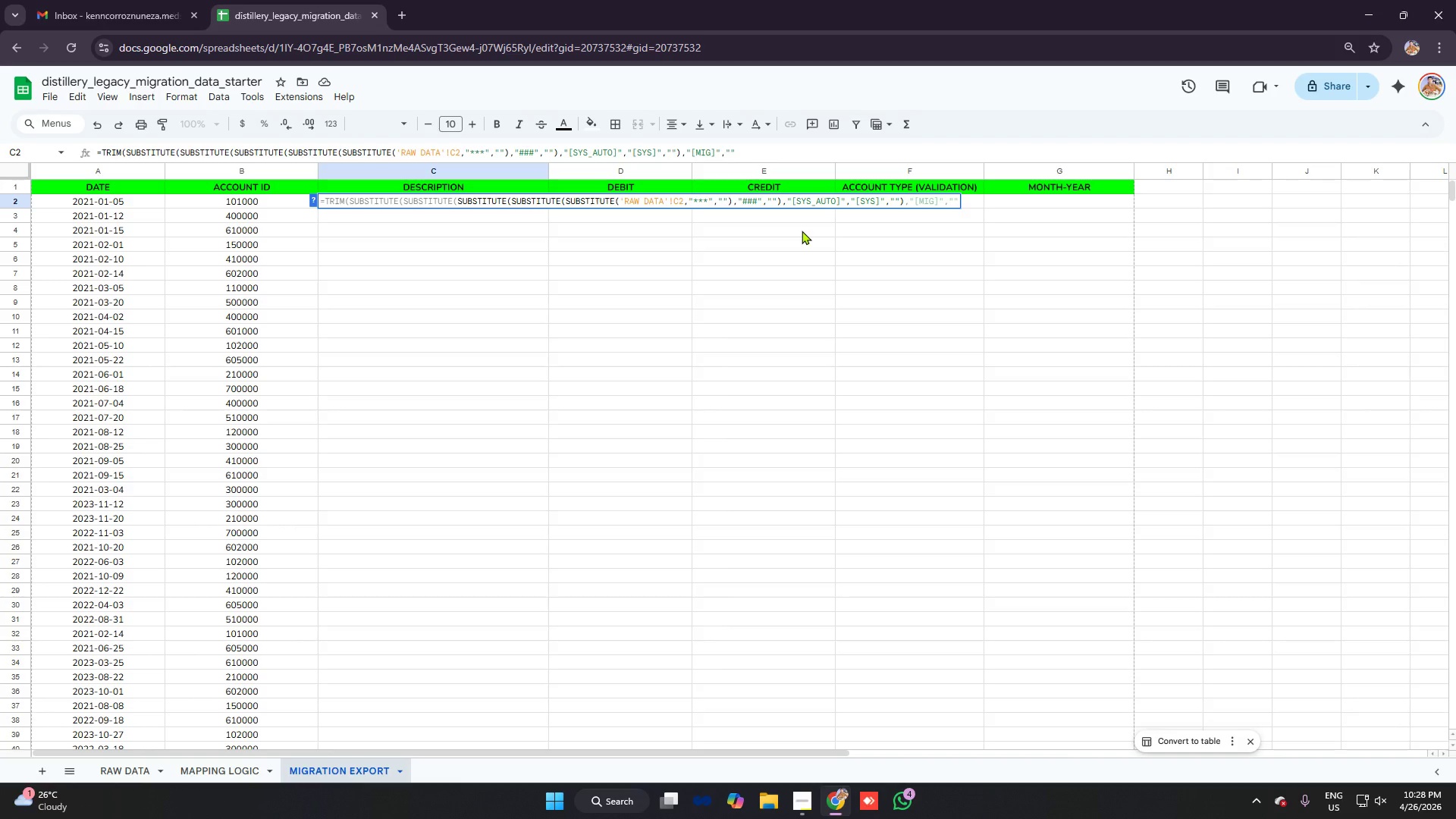 
wait(19.47)
 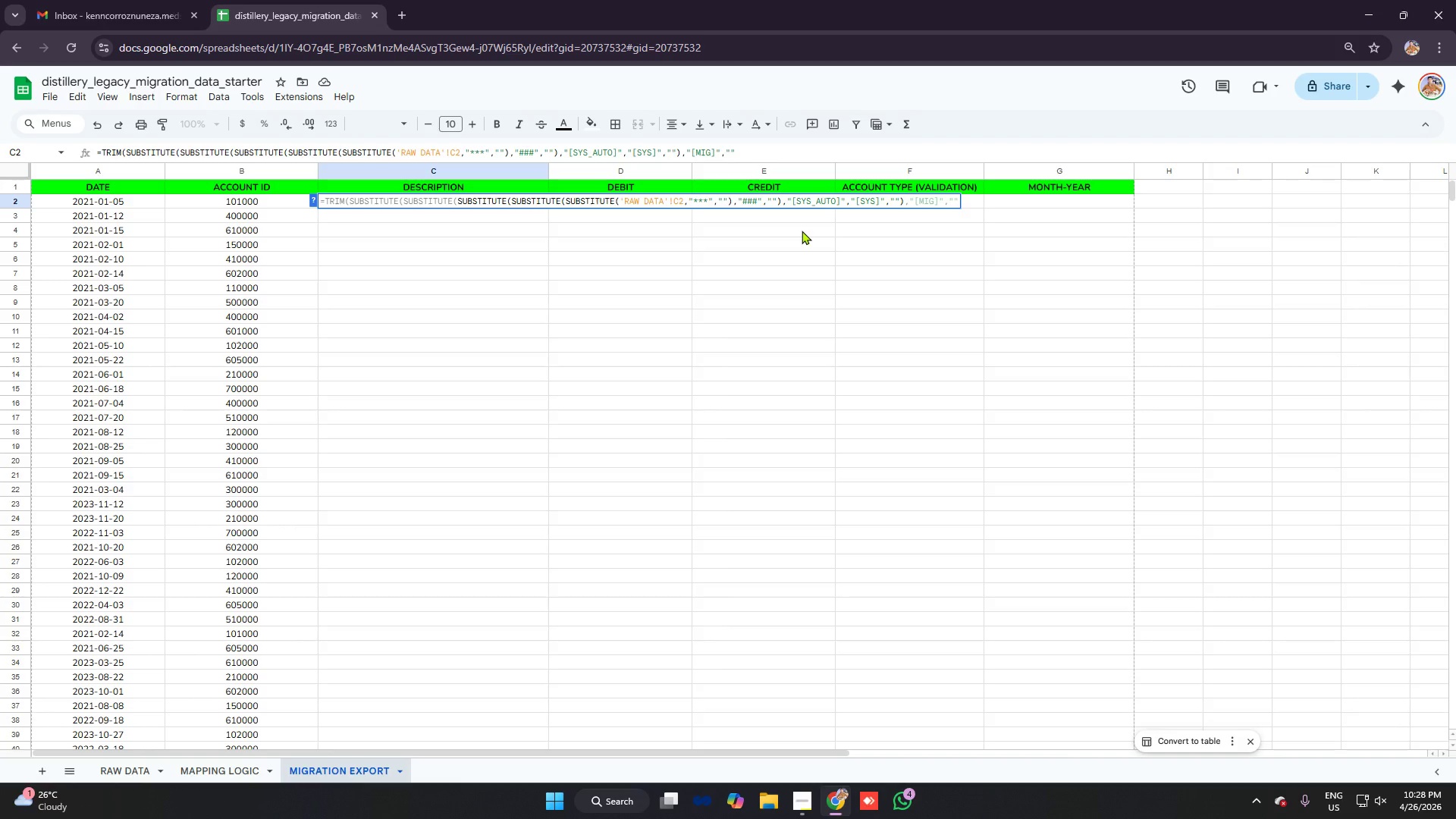 
left_click([837, 198])
 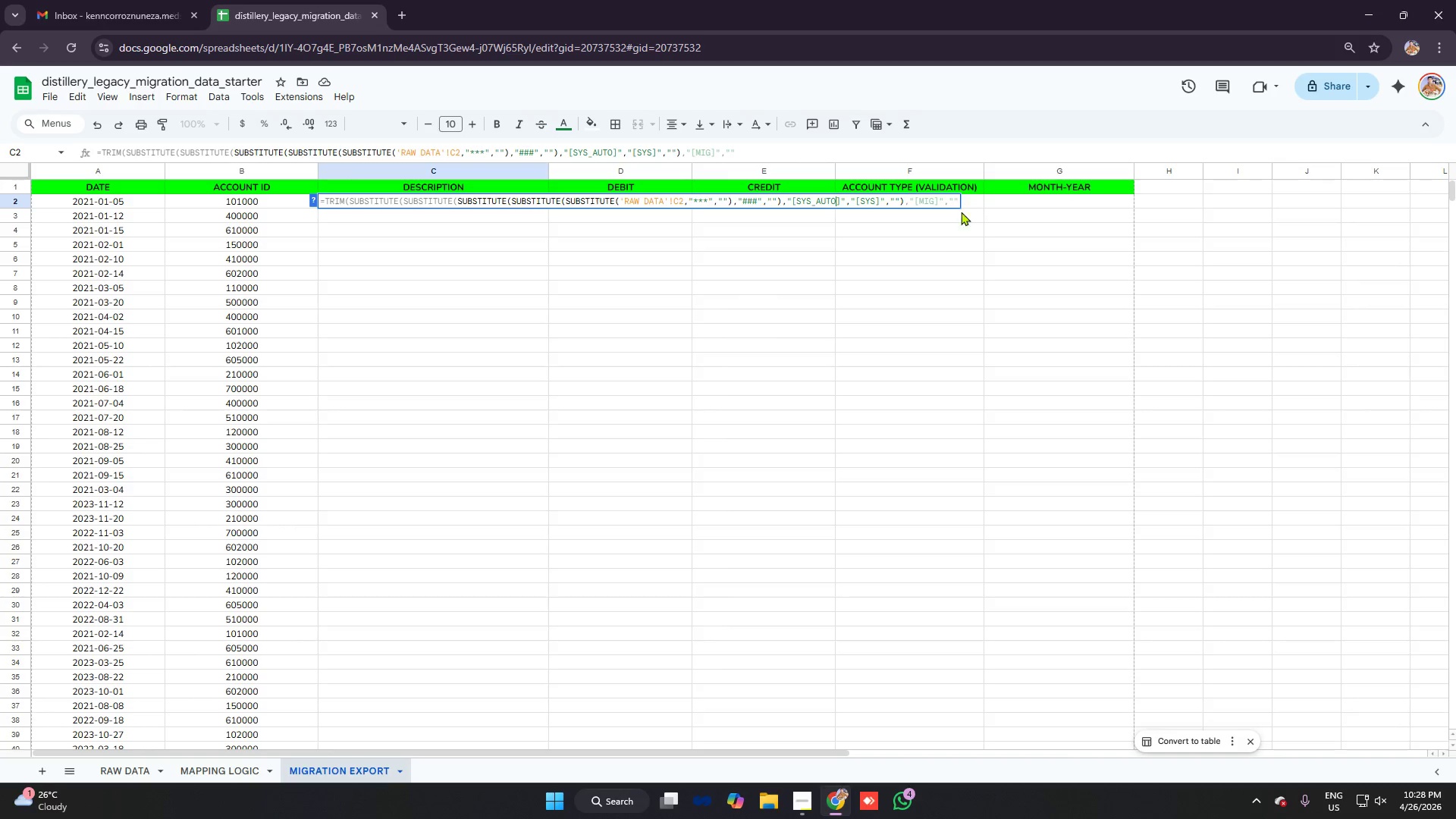 
left_click([884, 201])
 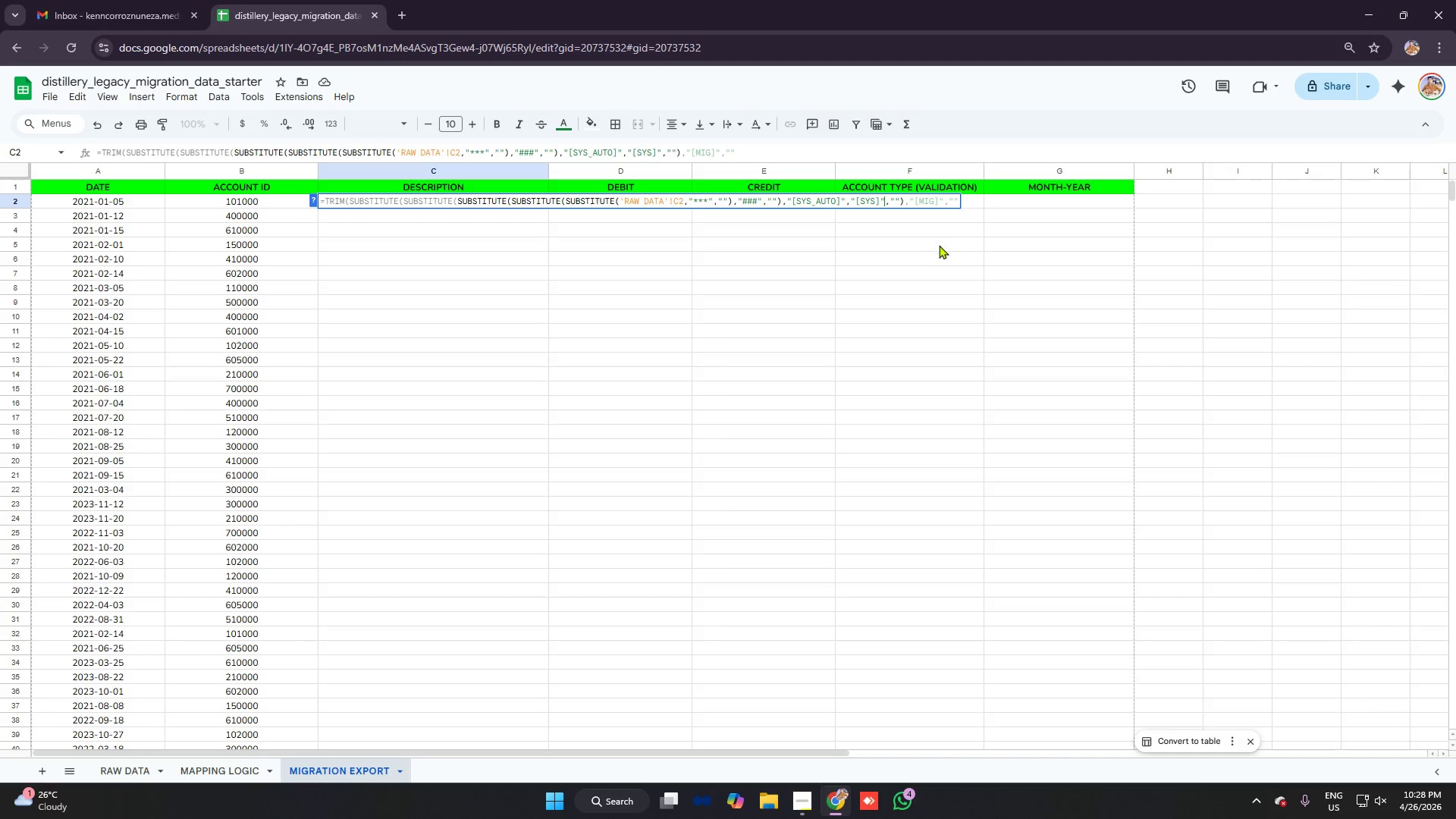 
left_click([912, 202])
 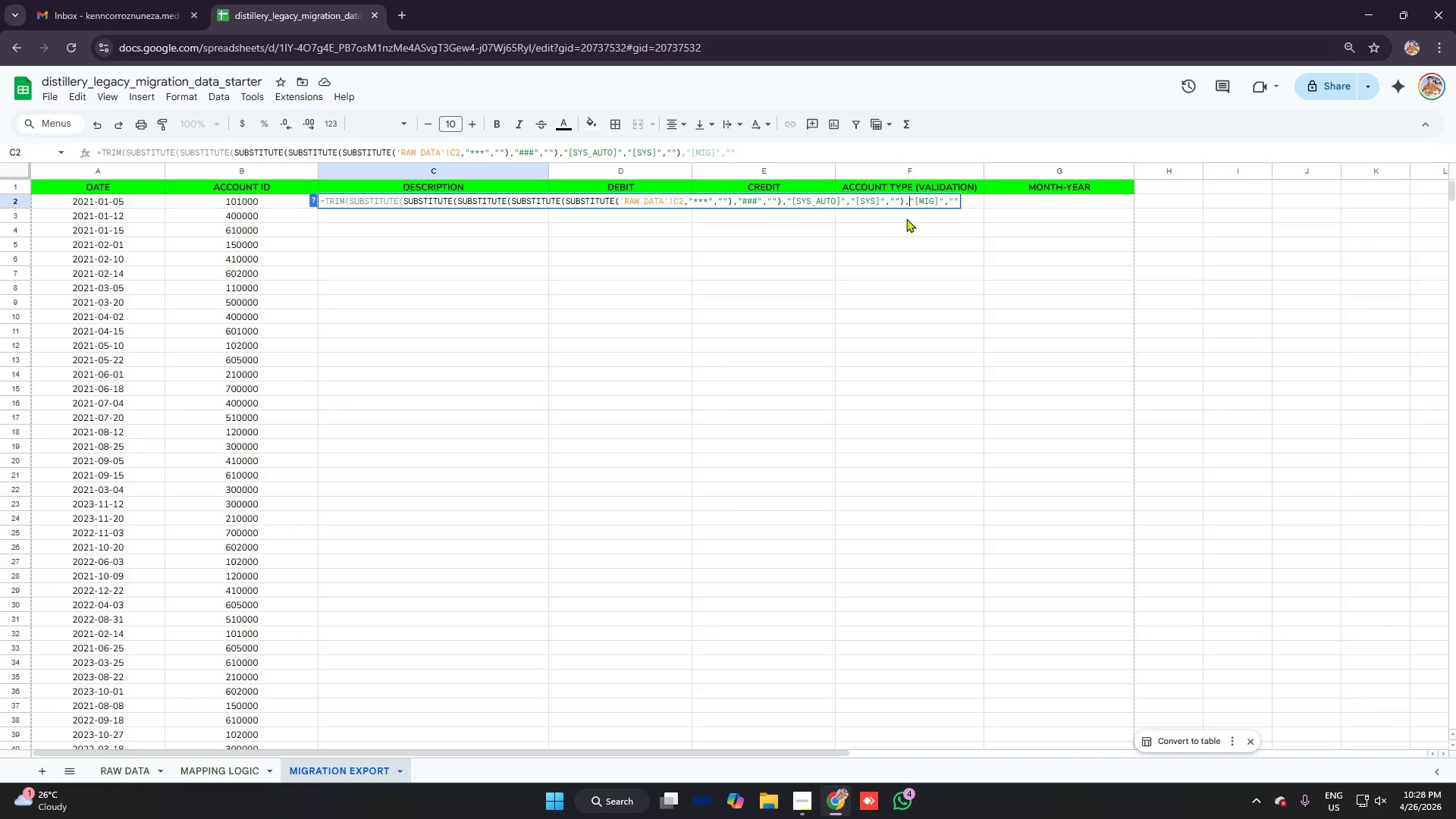 
wait(12.92)
 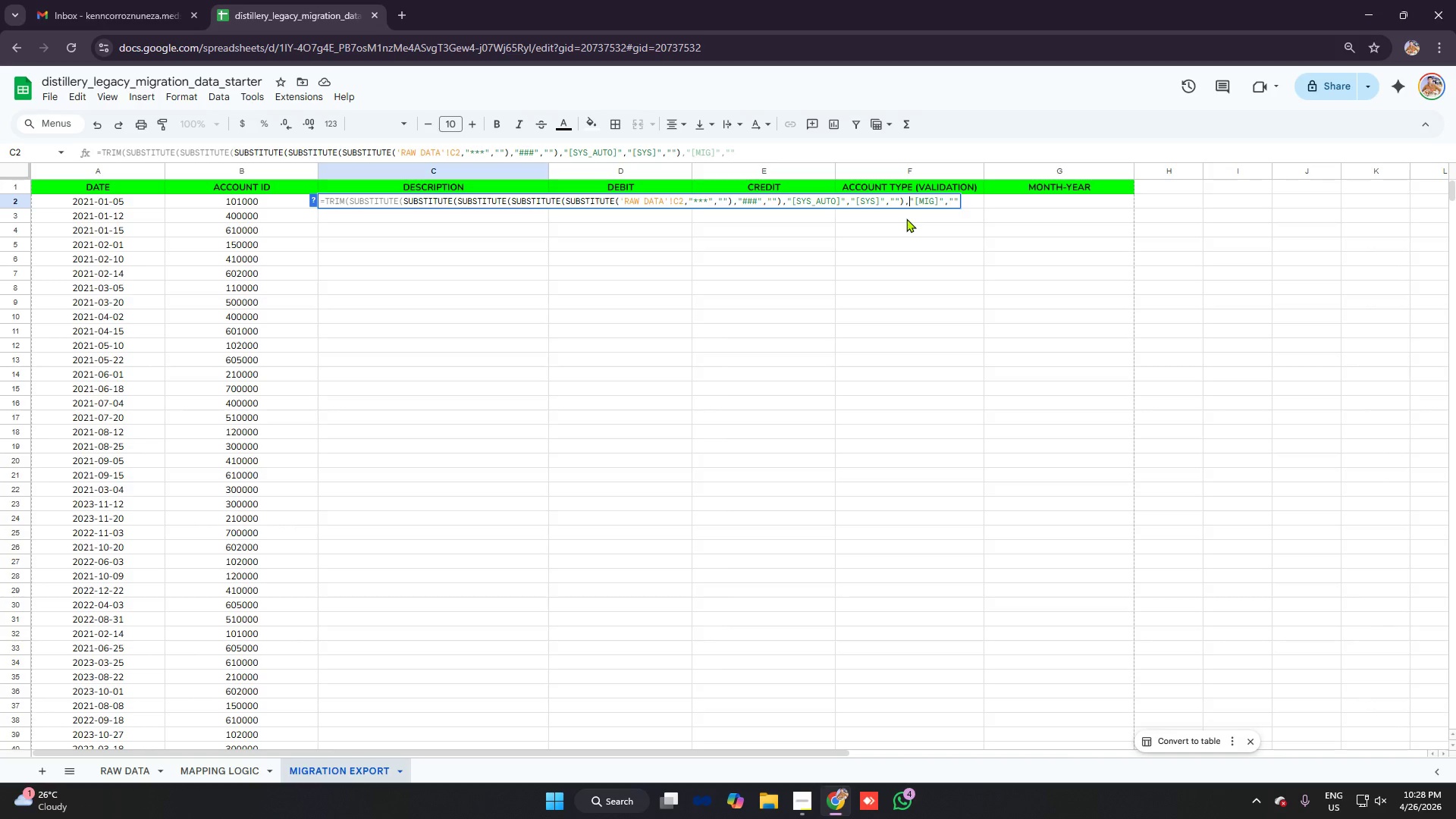 
left_click([943, 202])
 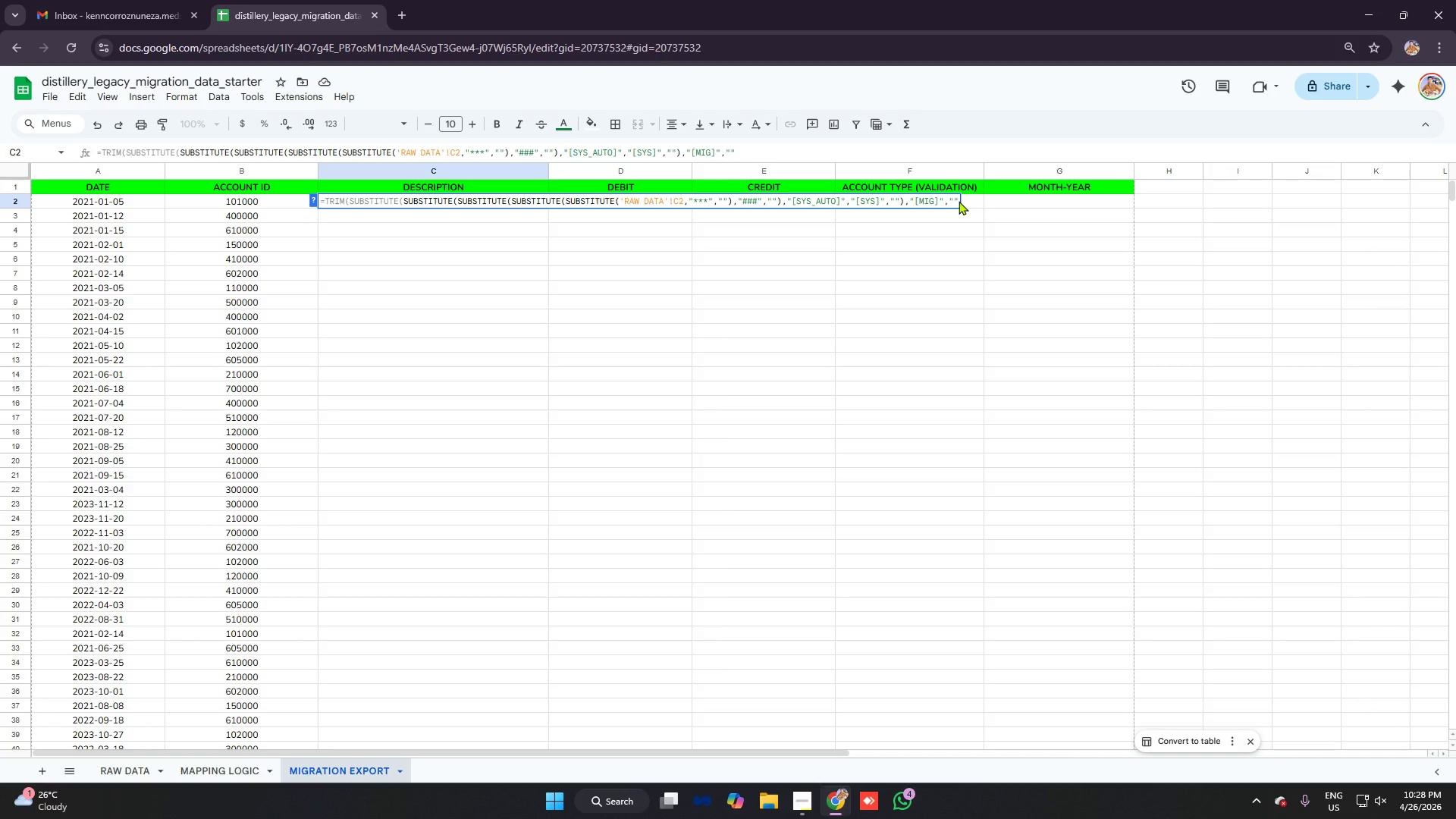 
left_click([959, 201])
 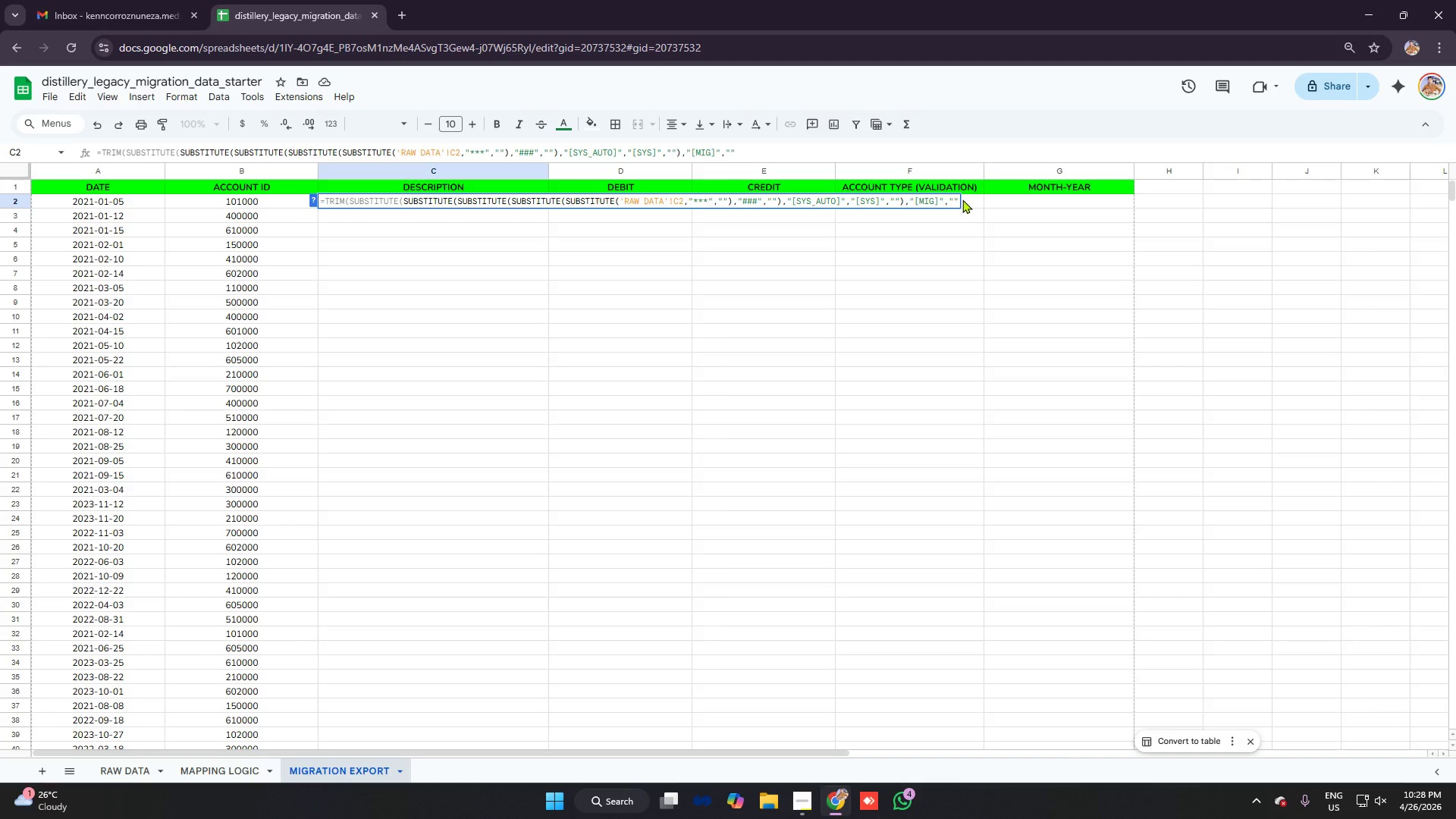 
key(Enter)
 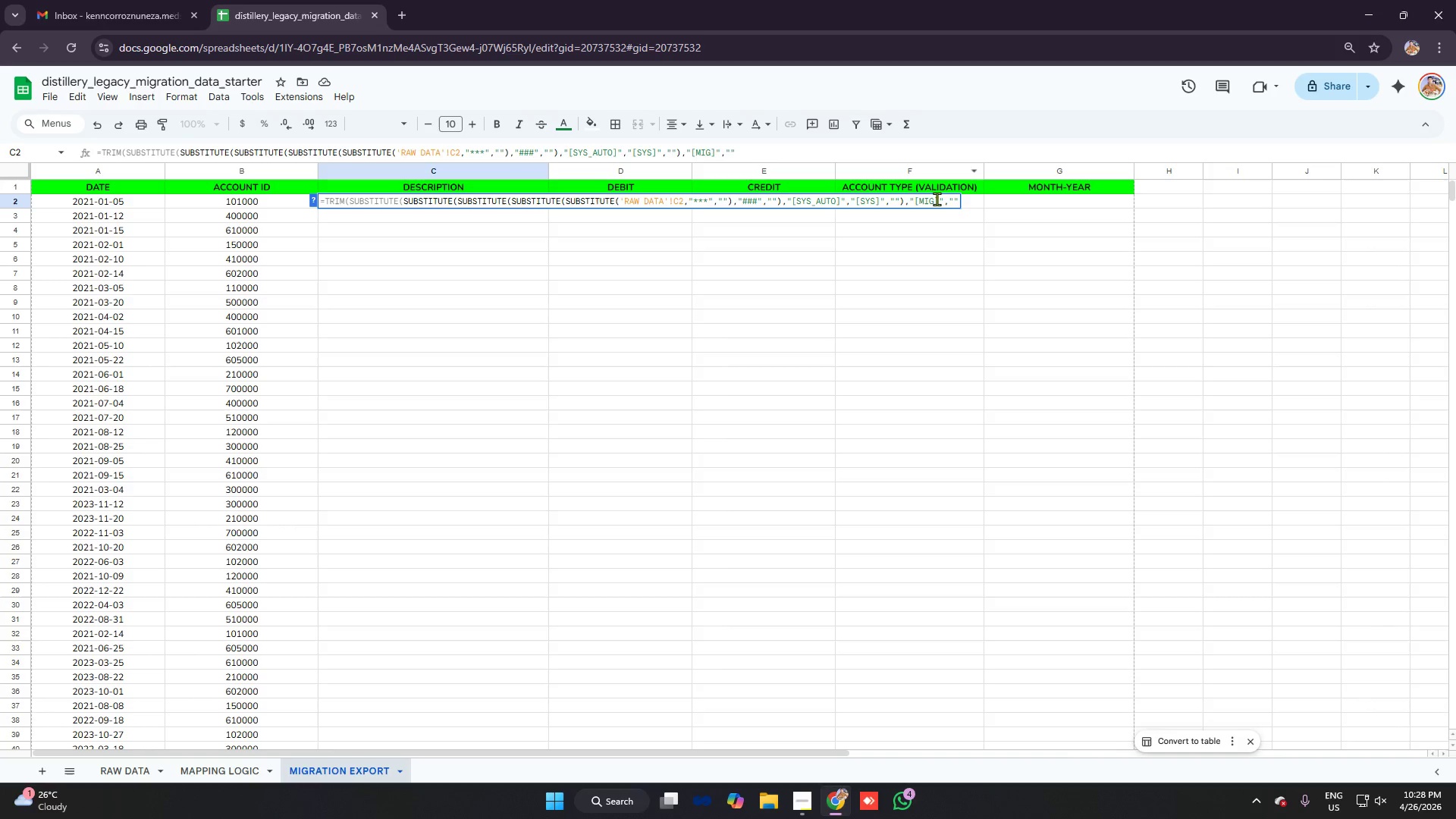 
left_click([937, 199])
 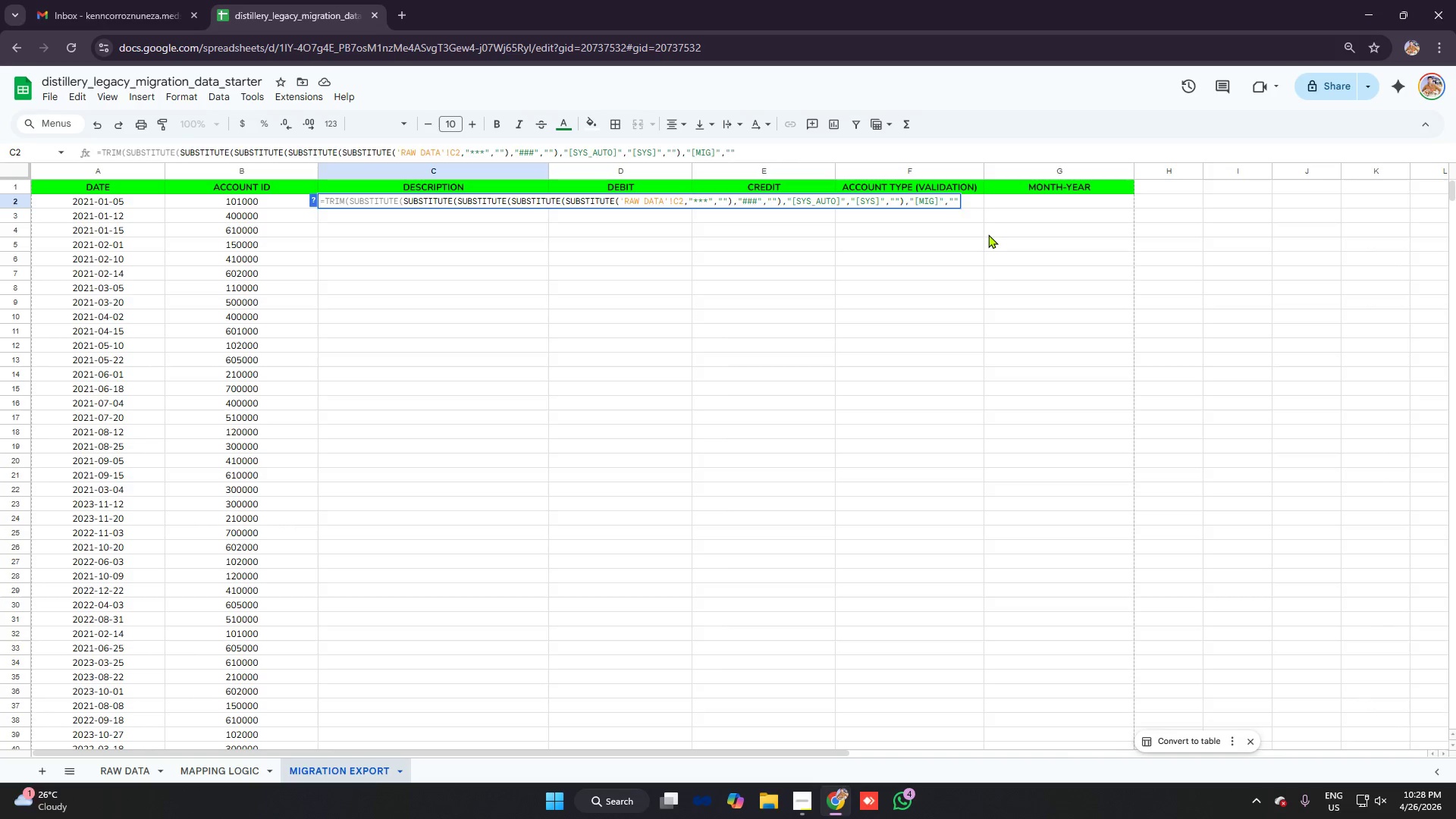 
key(Enter)
 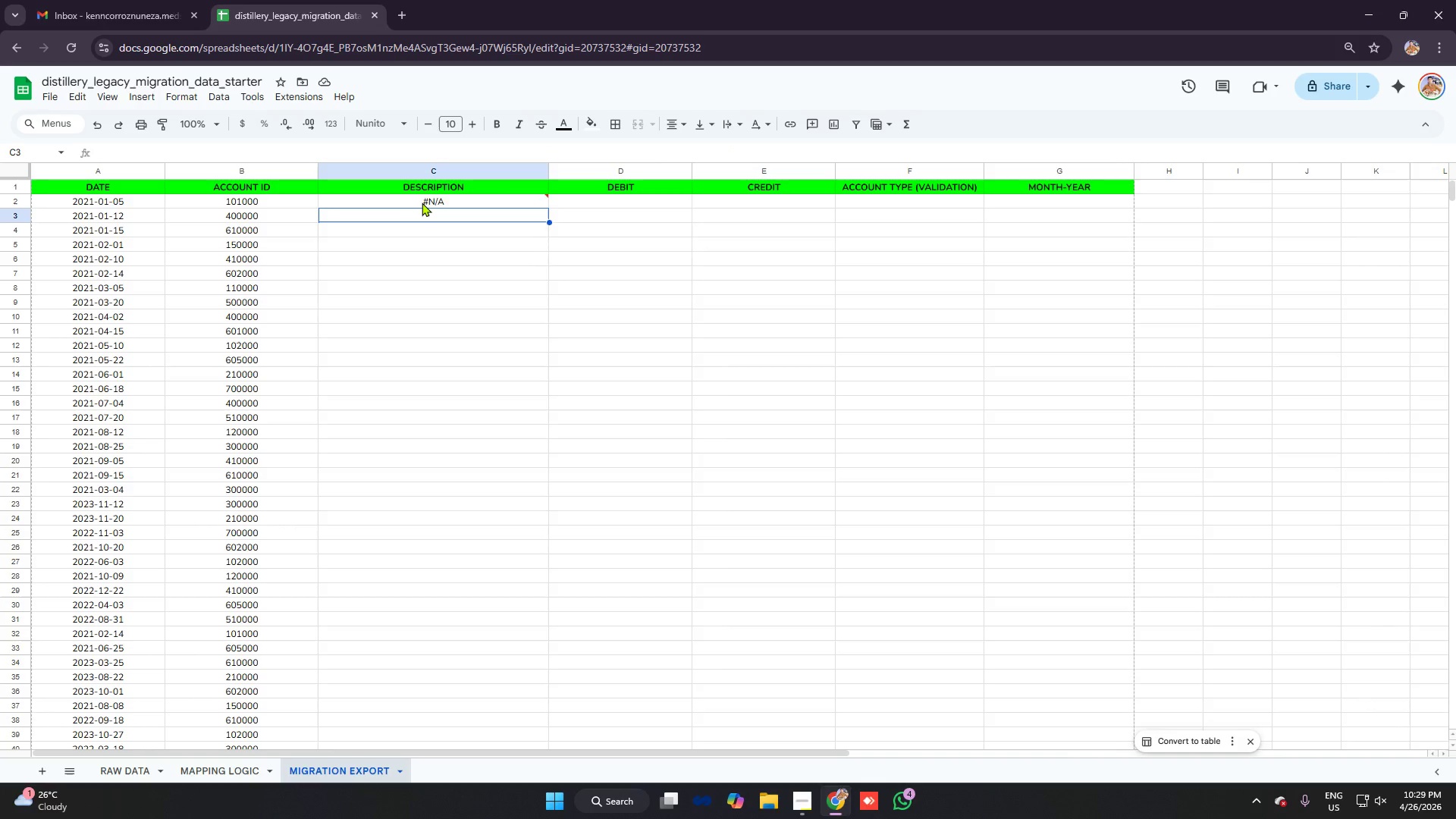 
wait(9.25)
 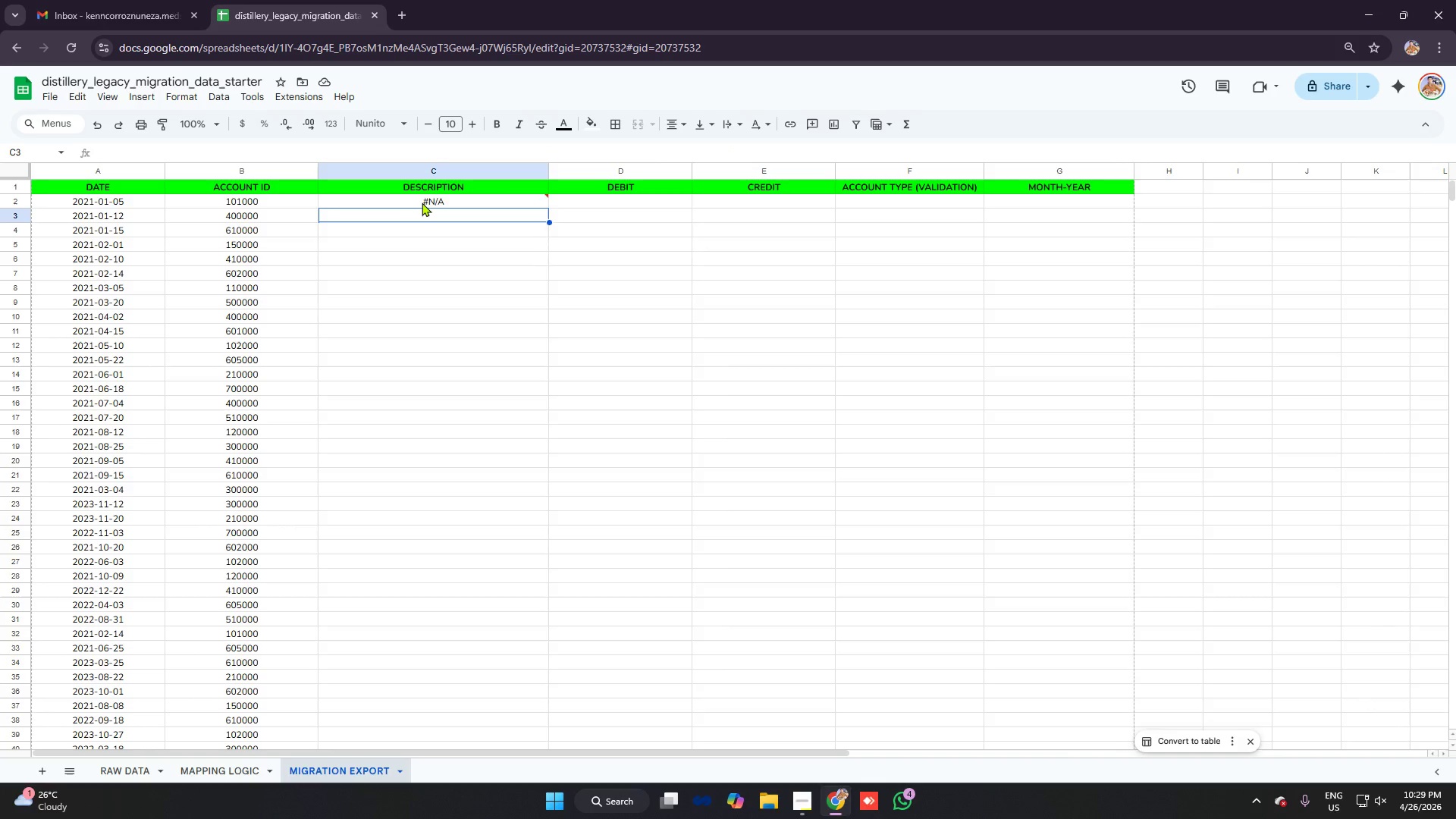 
left_click([422, 202])
 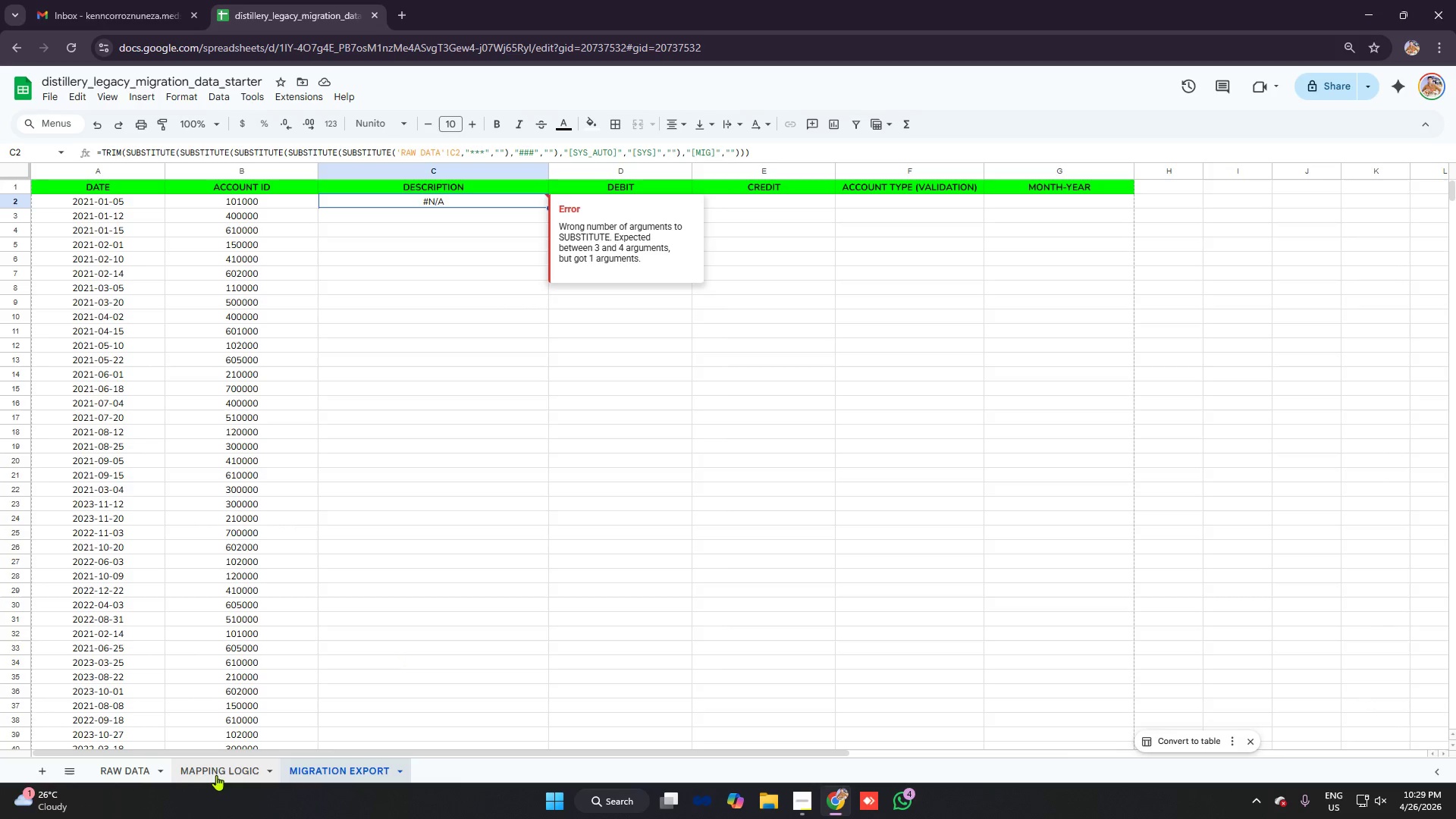 
left_click([130, 768])
 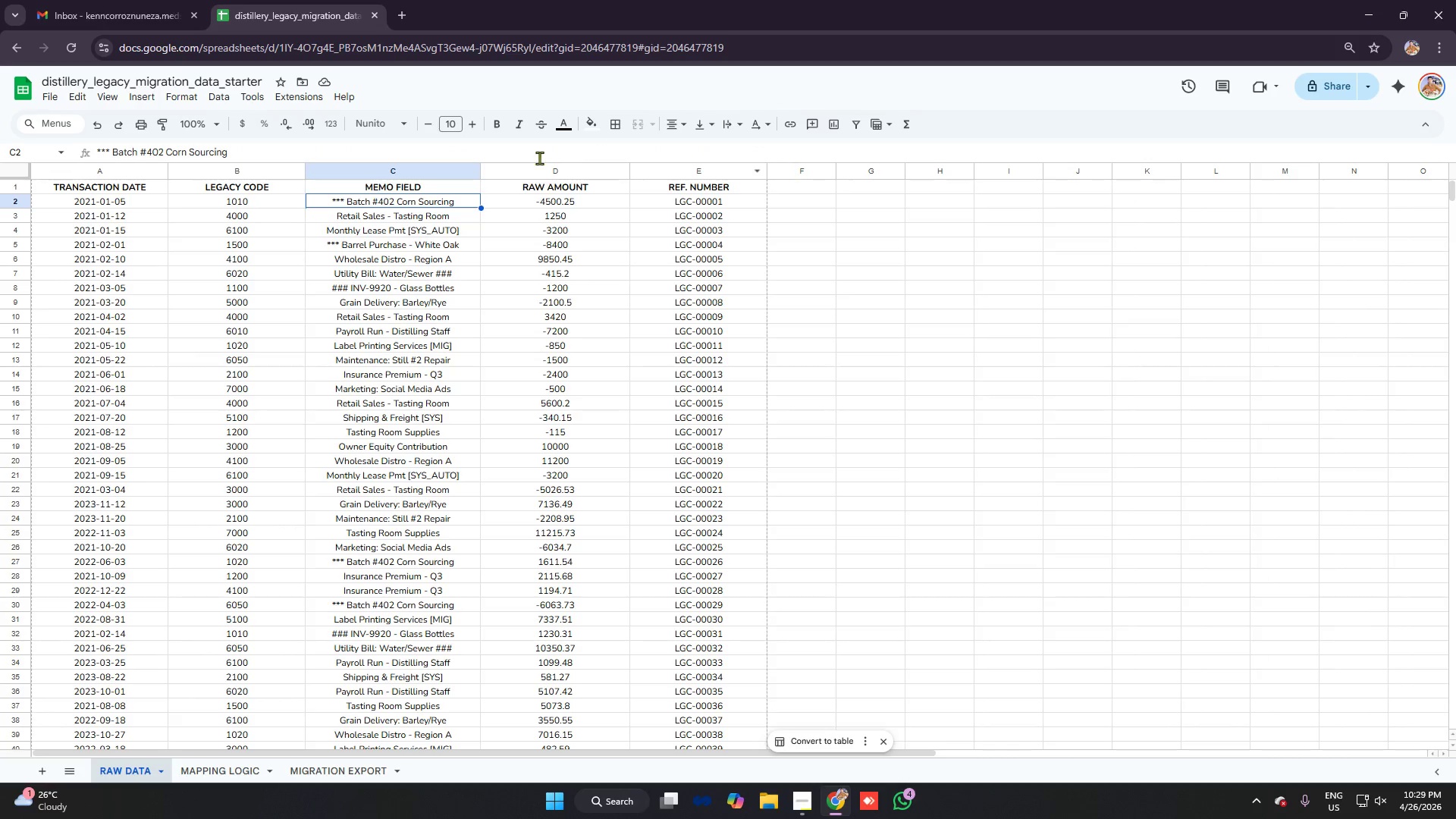 
left_click([437, 222])
 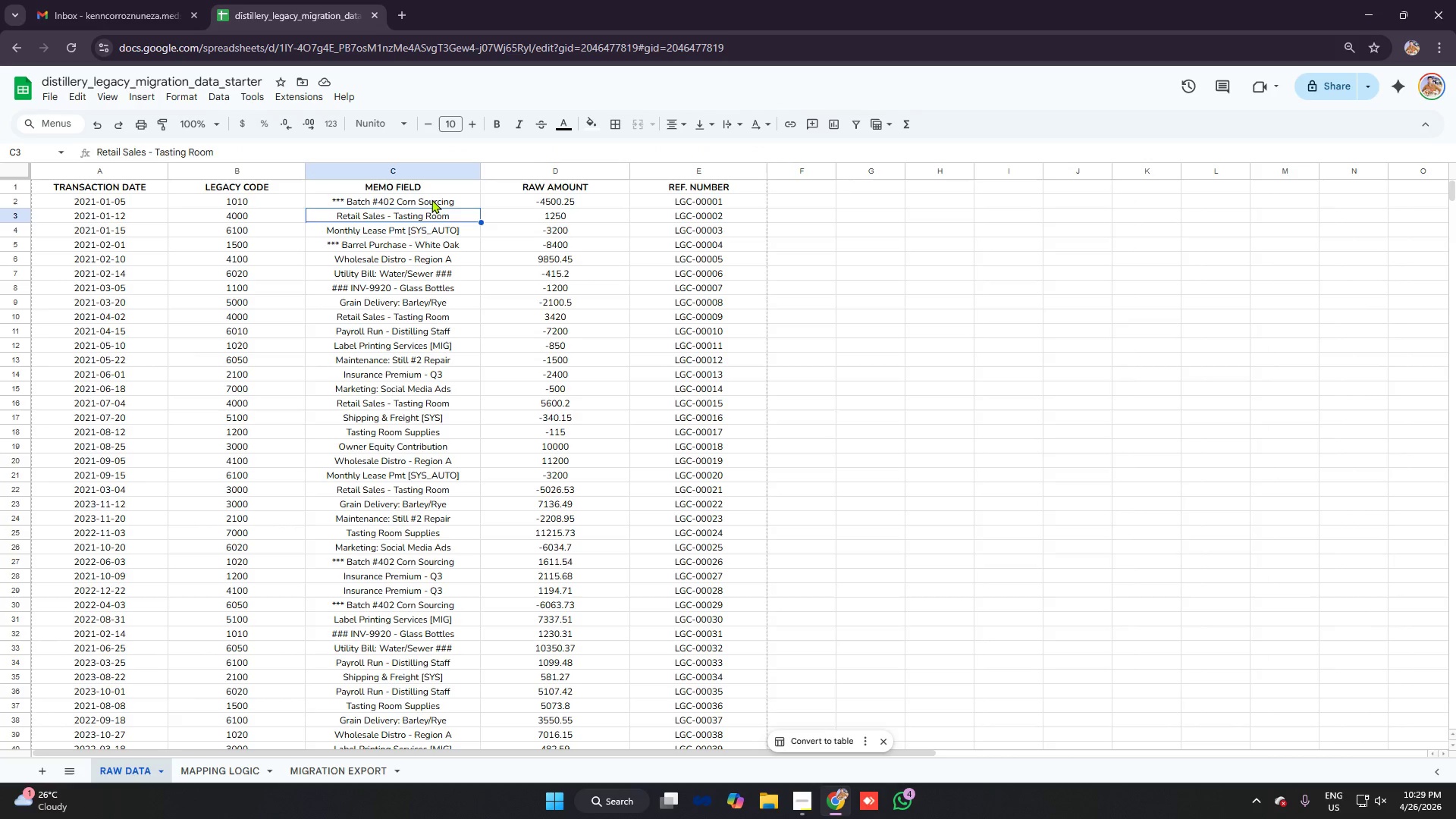 
left_click([431, 199])
 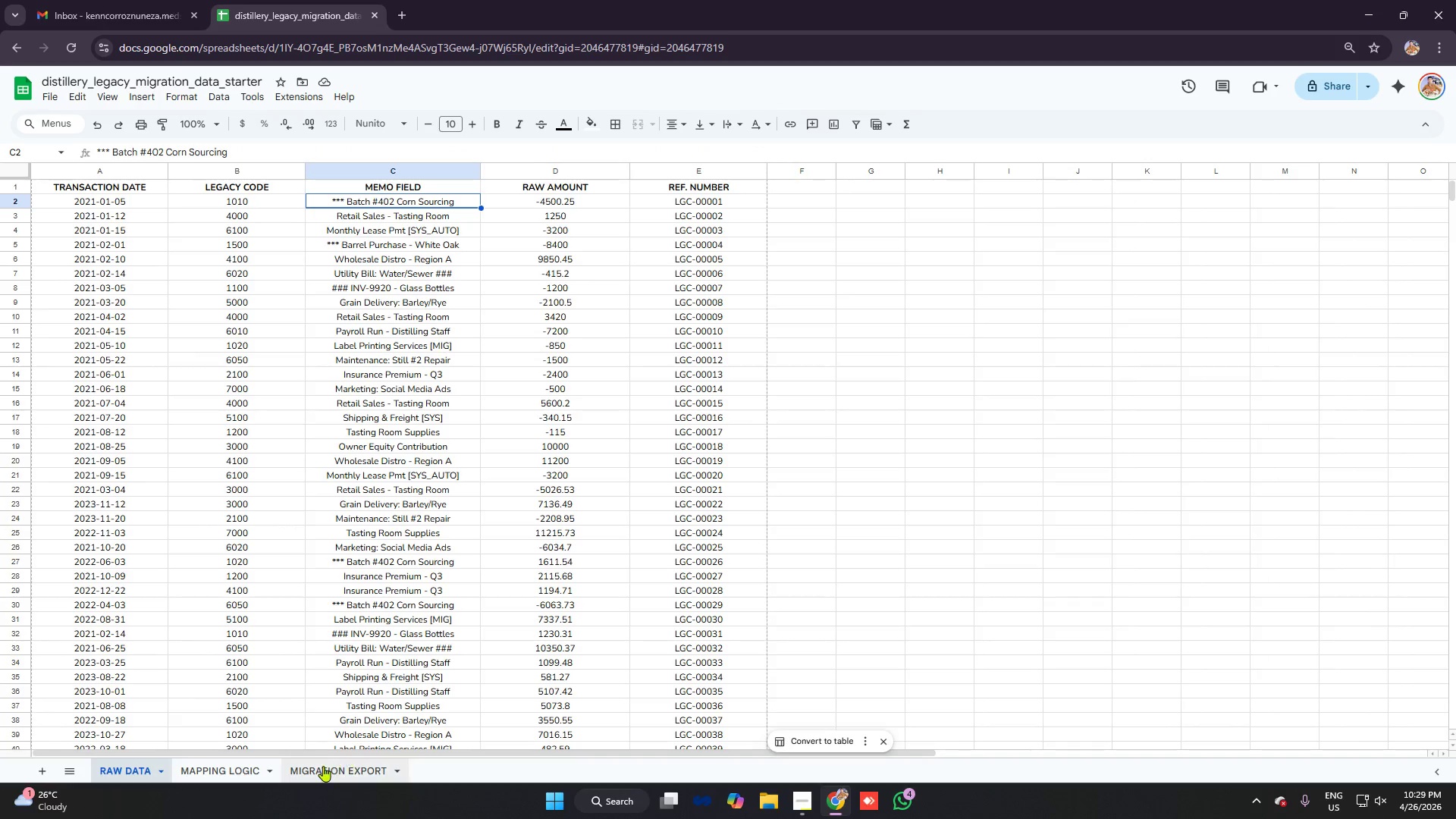 
left_click([320, 767])
 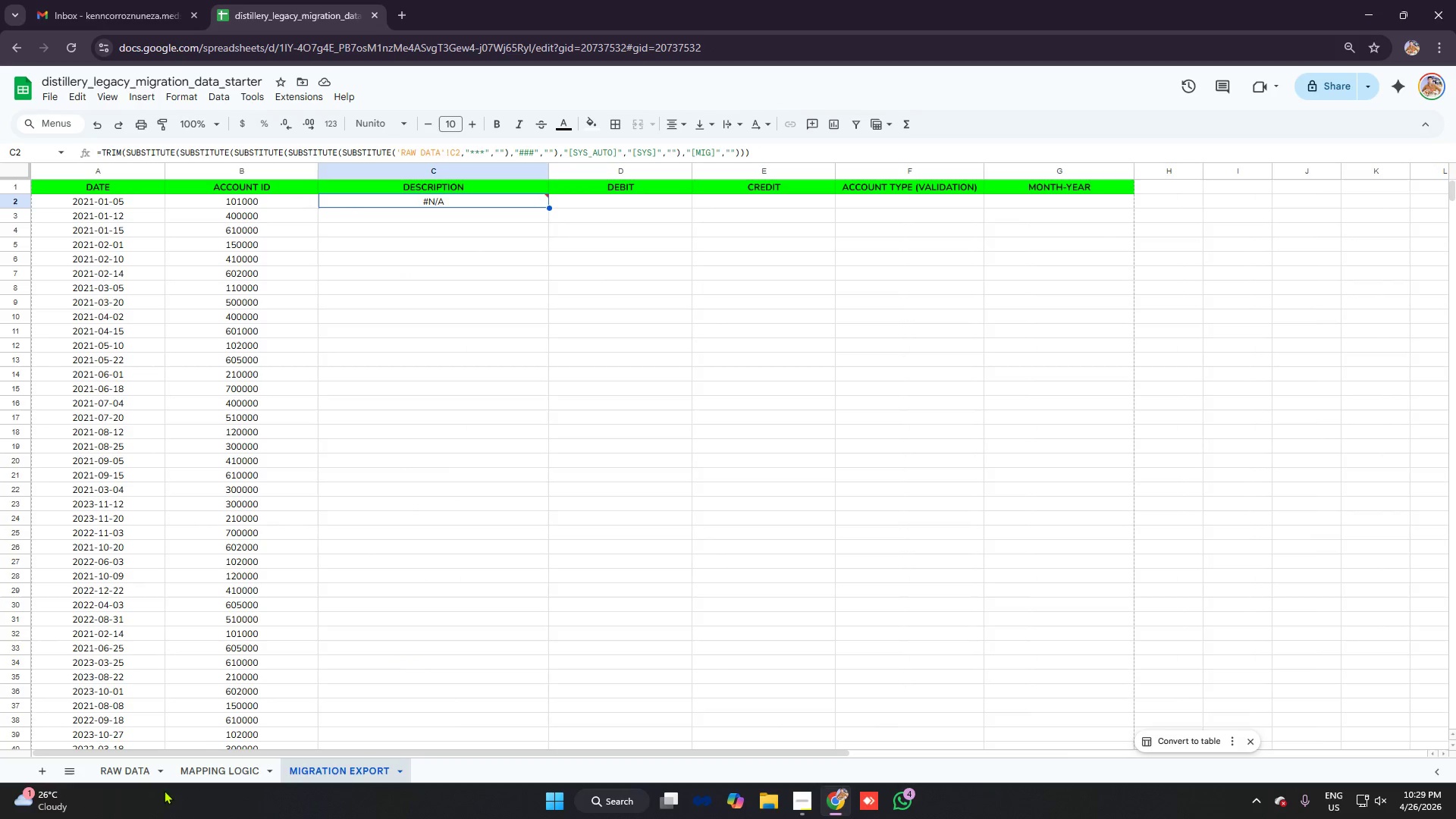 
left_click([115, 779])
 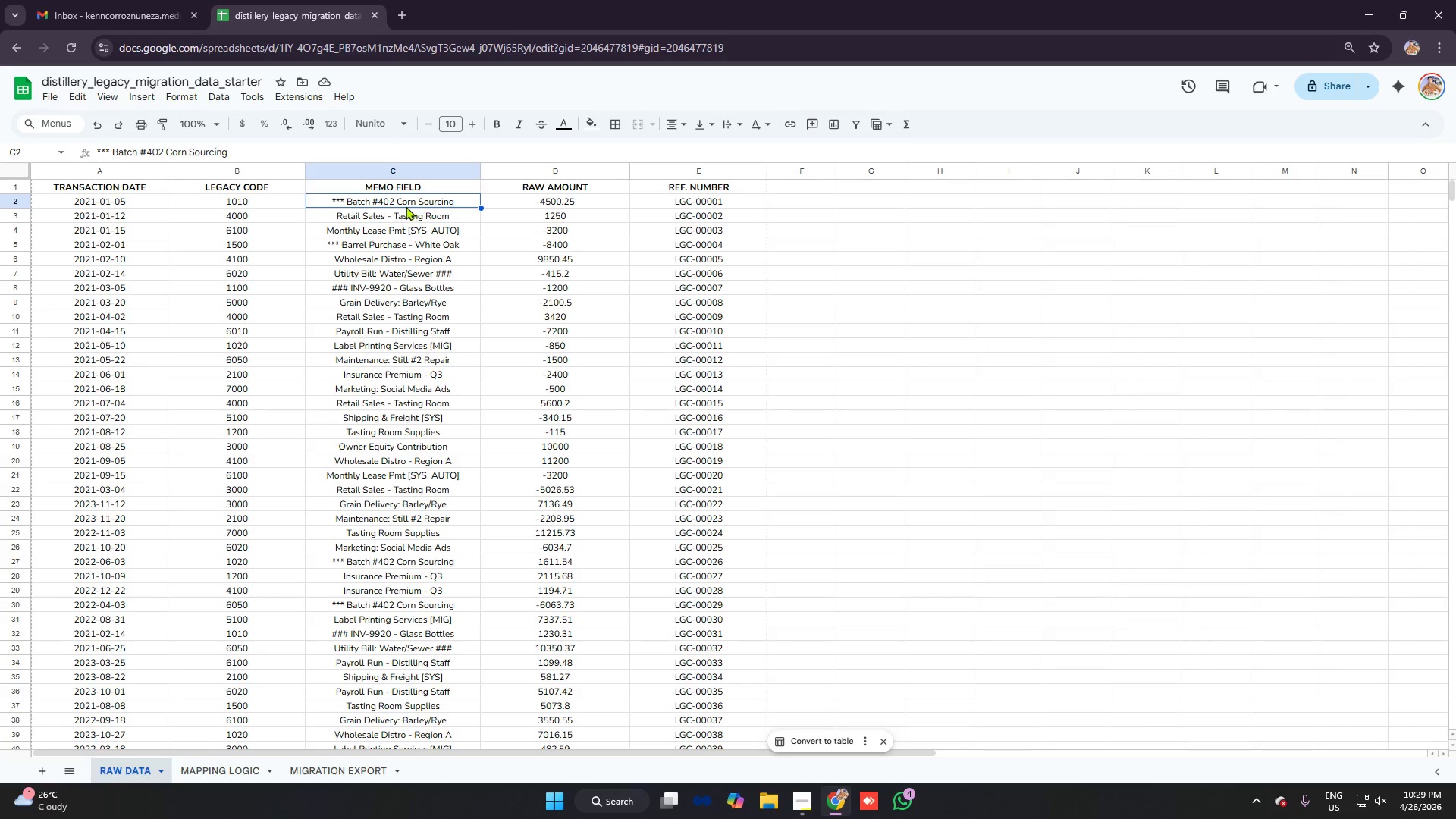 
left_click([403, 202])
 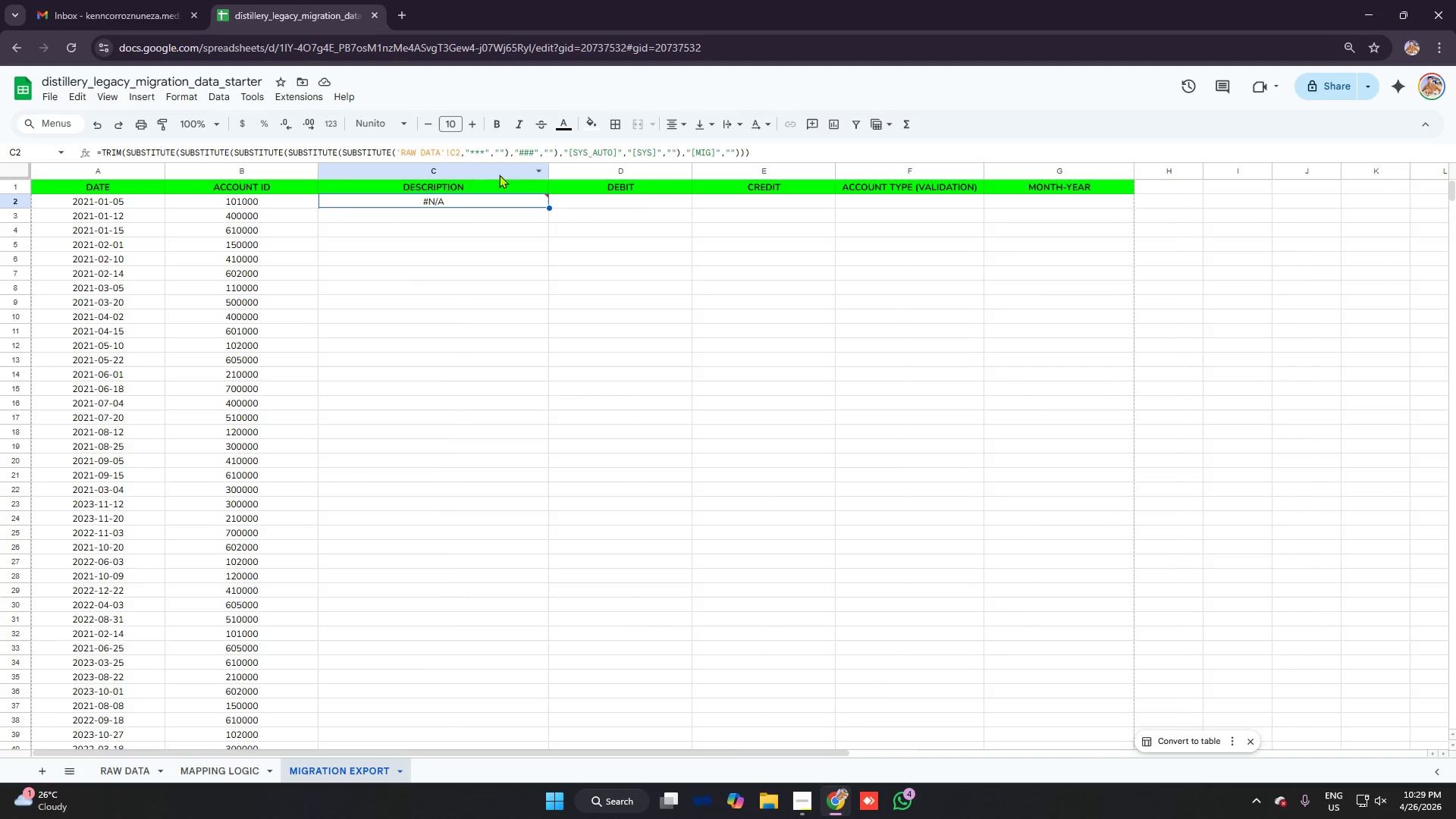 
left_click([458, 151])
 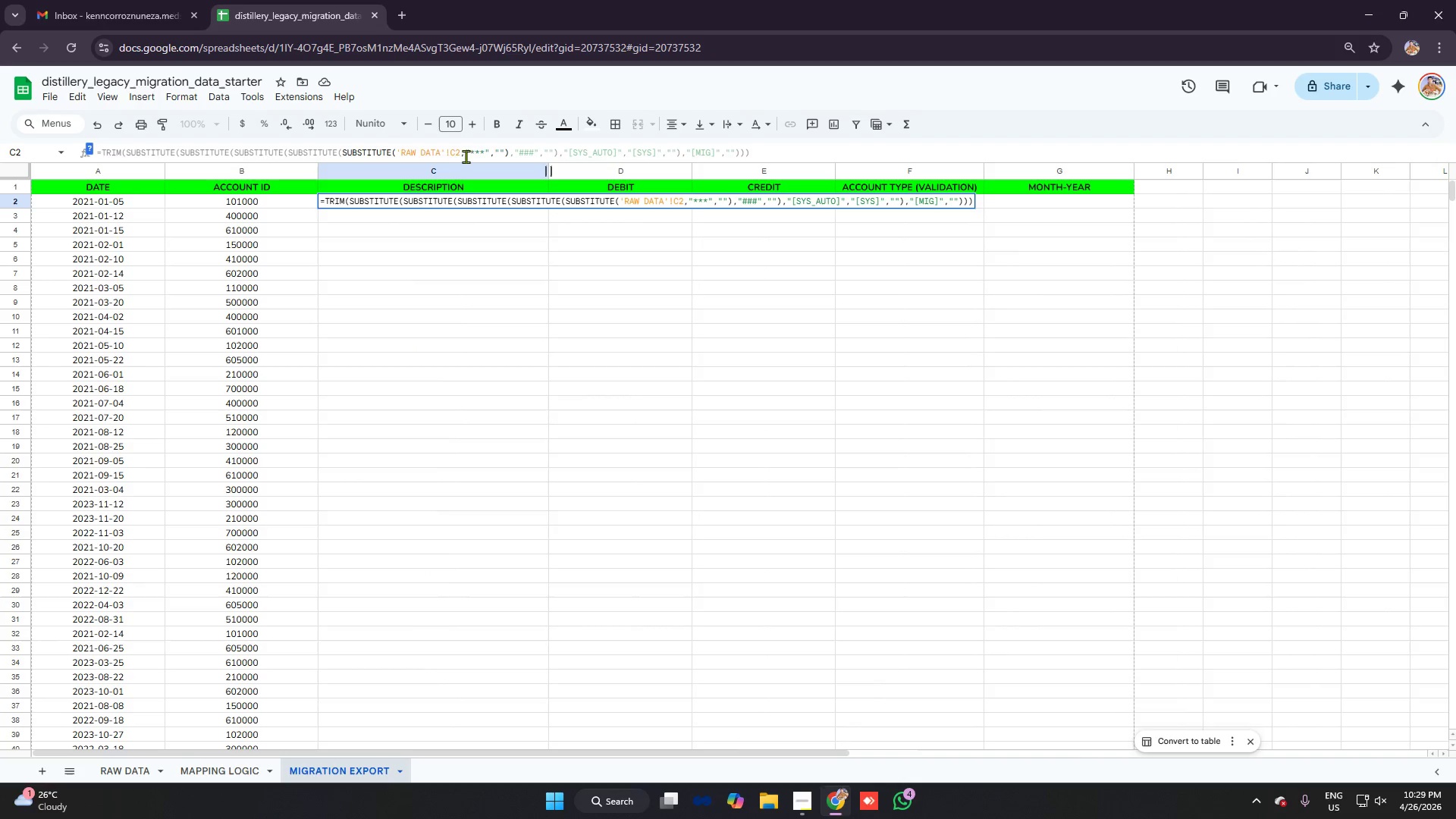 
left_click([450, 152])
 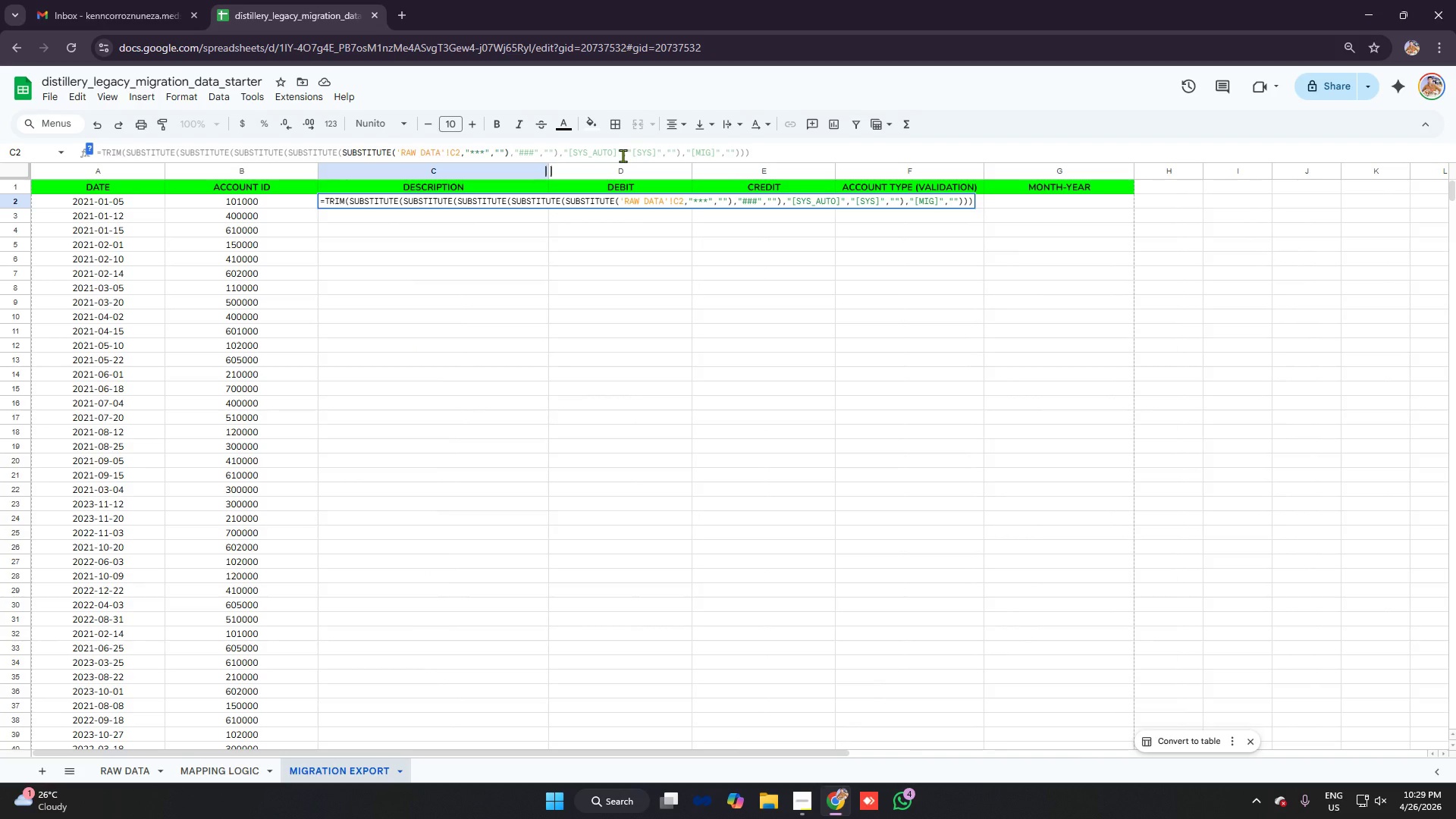 
key(Shift+4)
 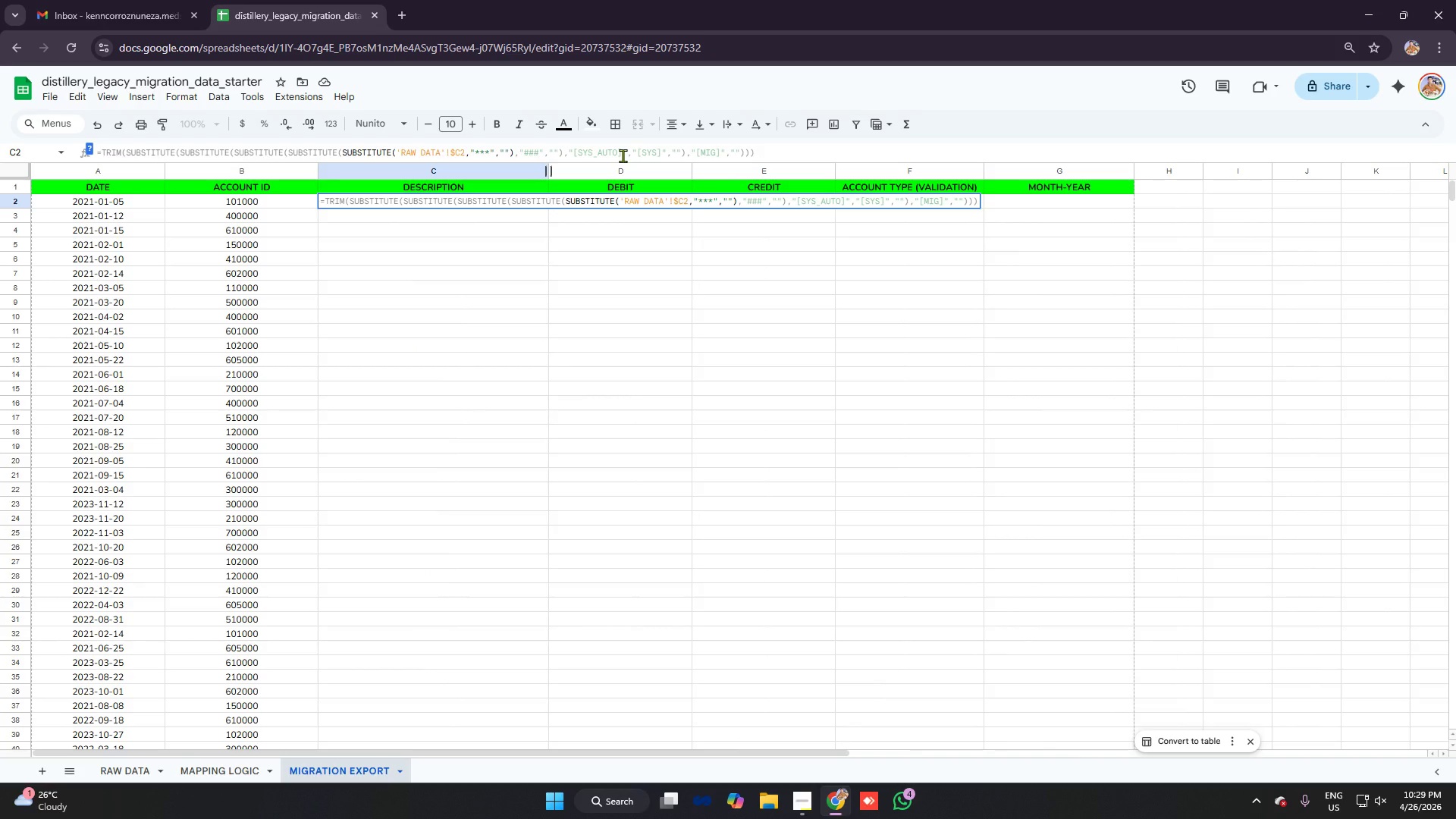 
key(ArrowRight)
 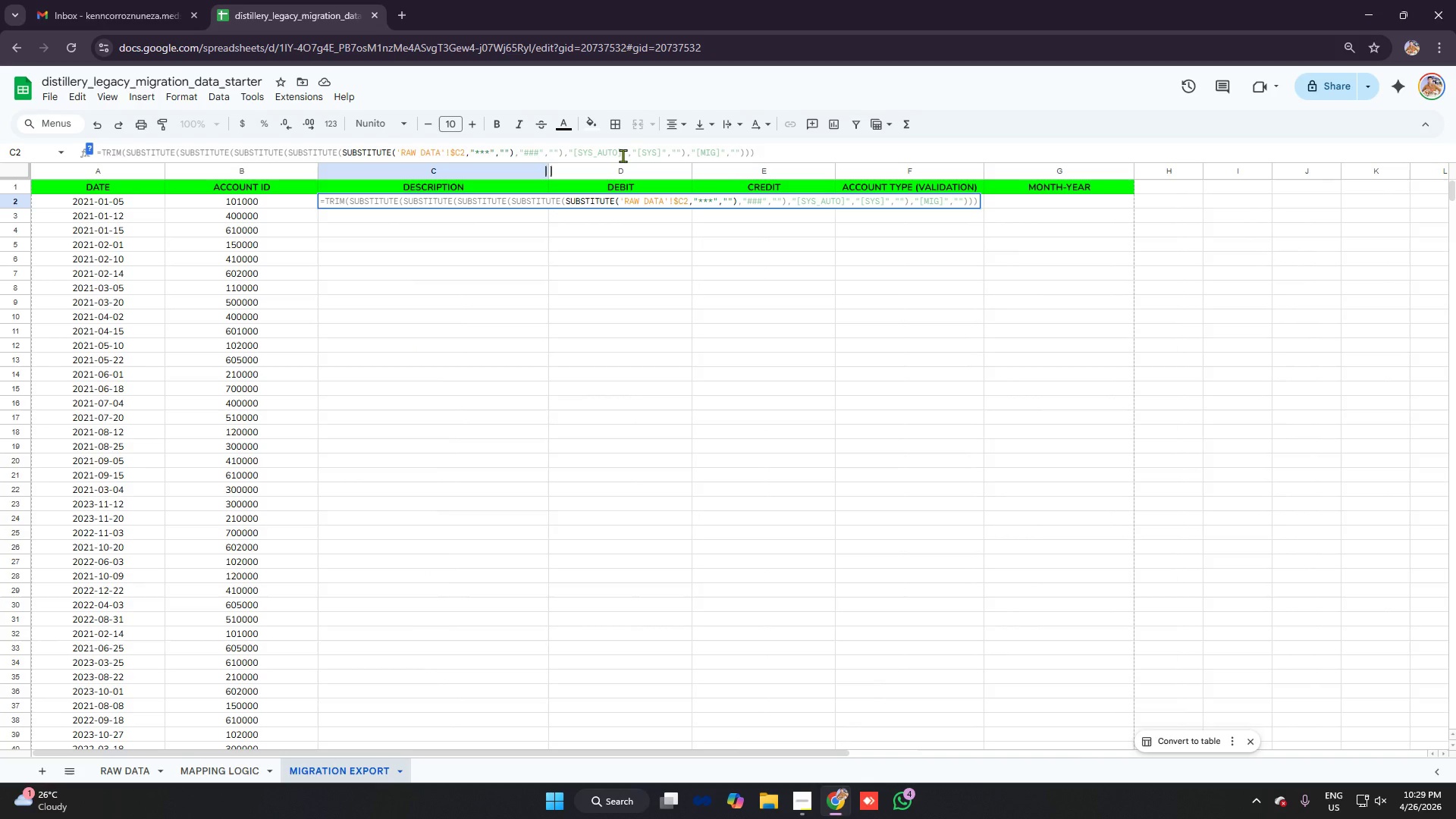 
key(Shift+ShiftRight)
 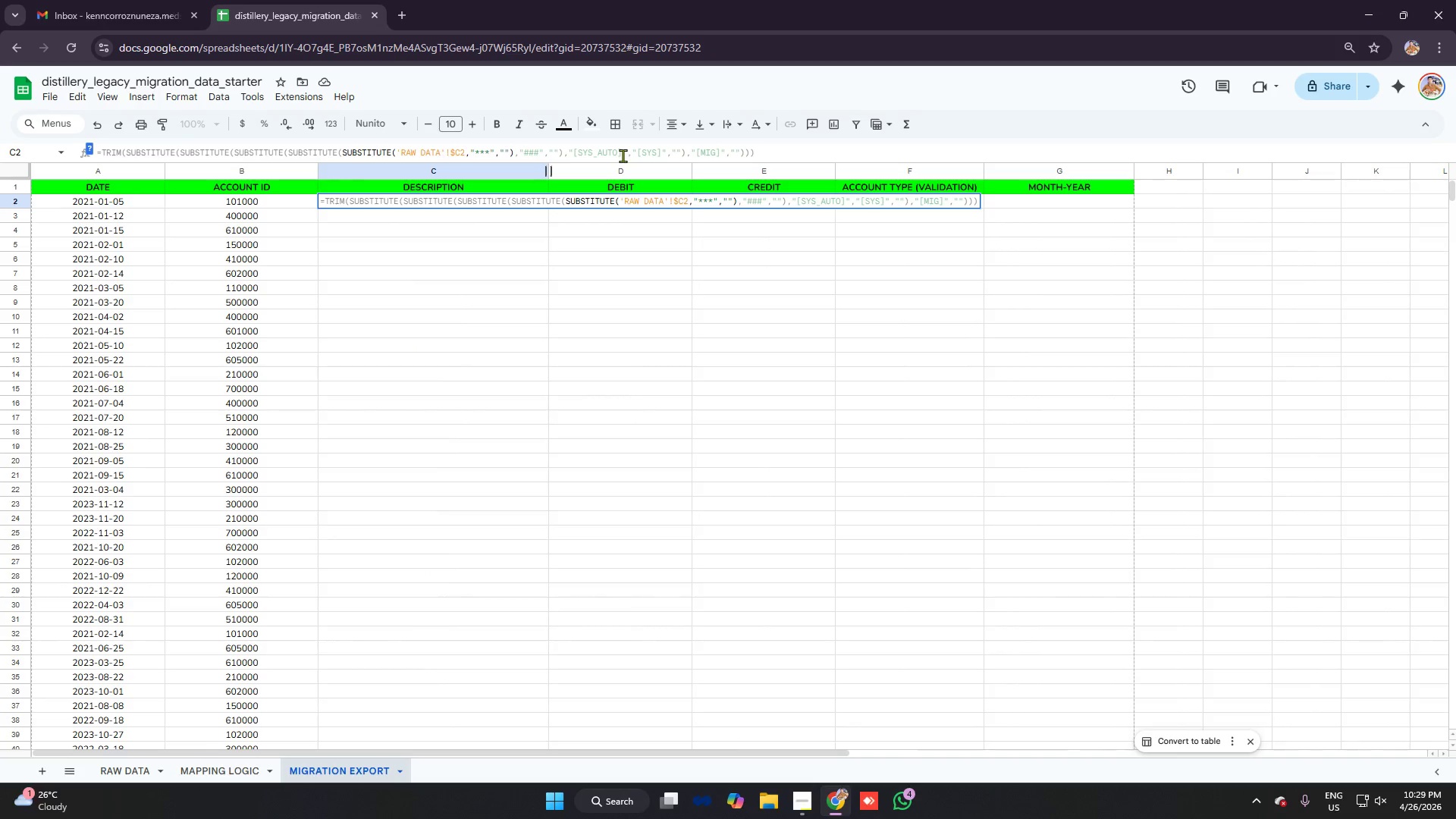 
key(Shift+4)
 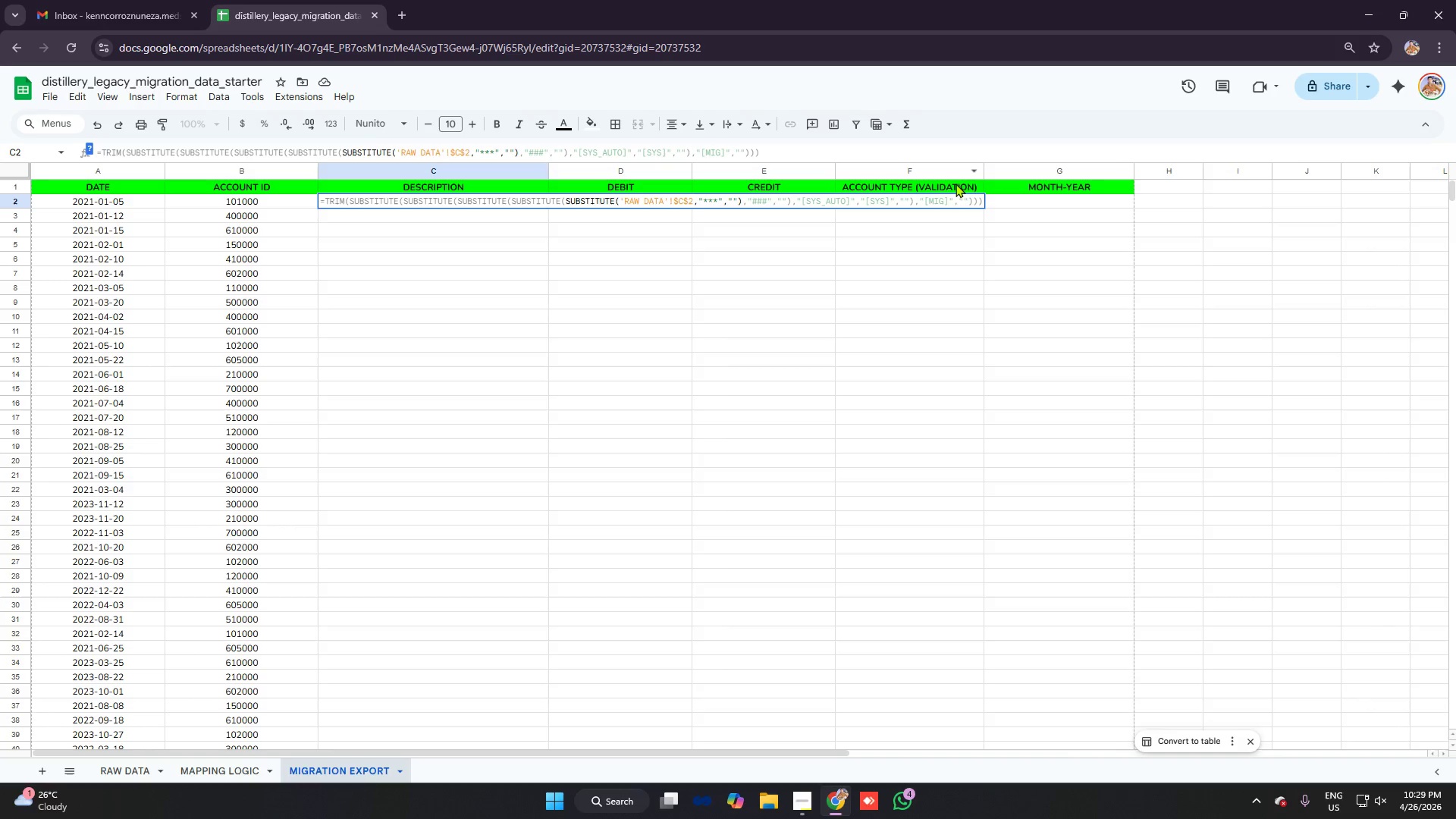 
left_click([982, 204])
 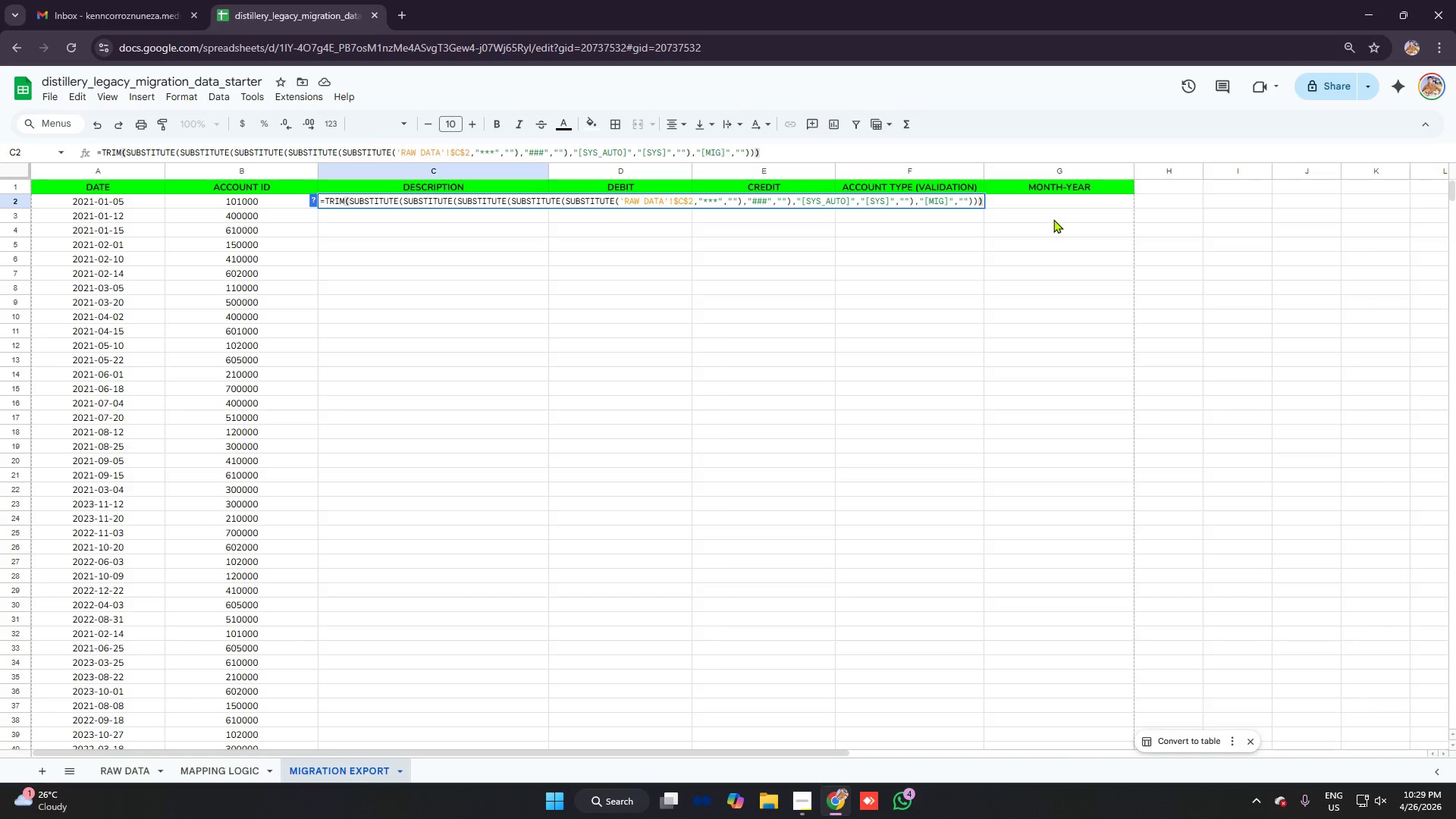 
key(Backspace)
 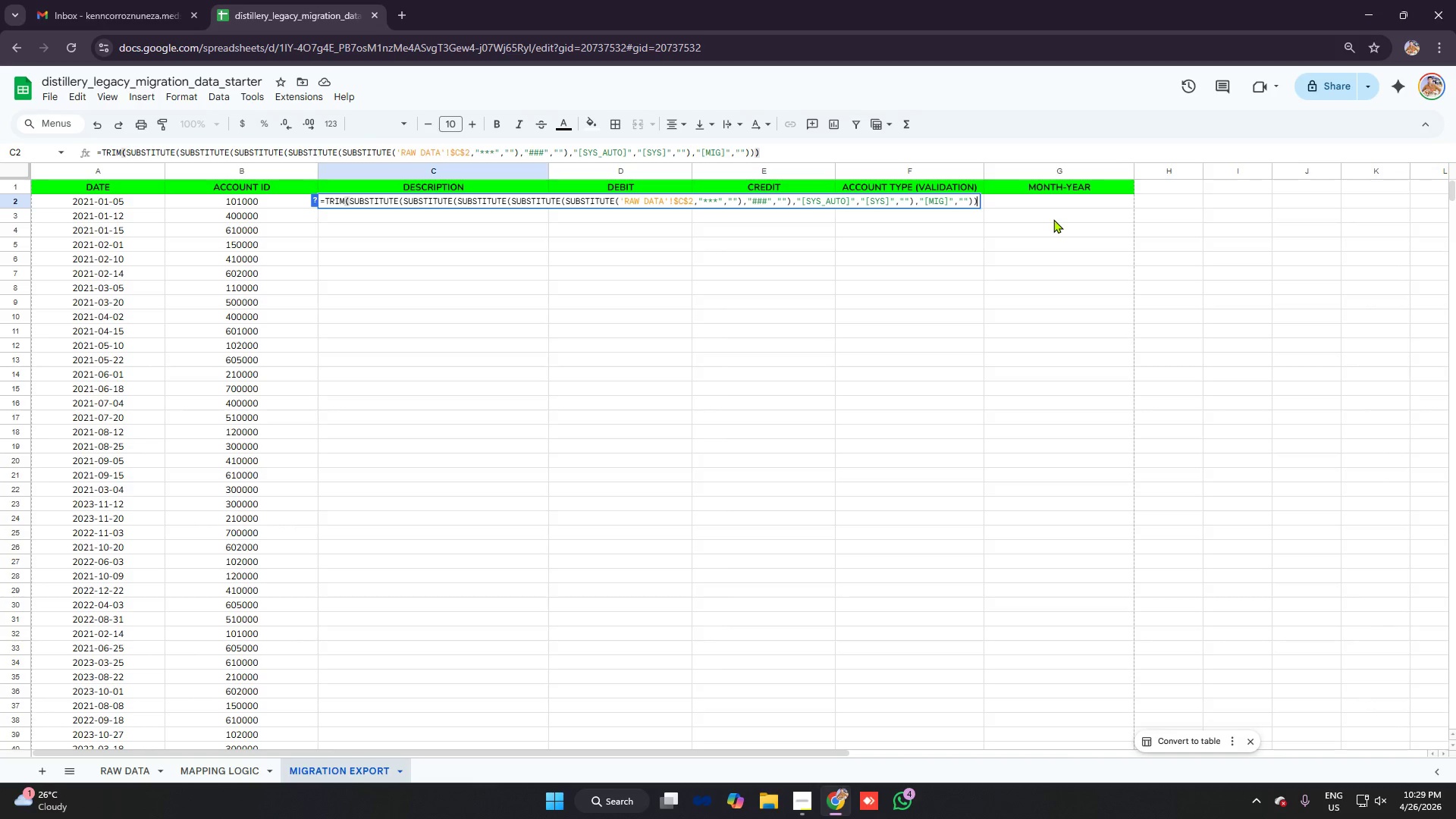 
key(Backspace)
 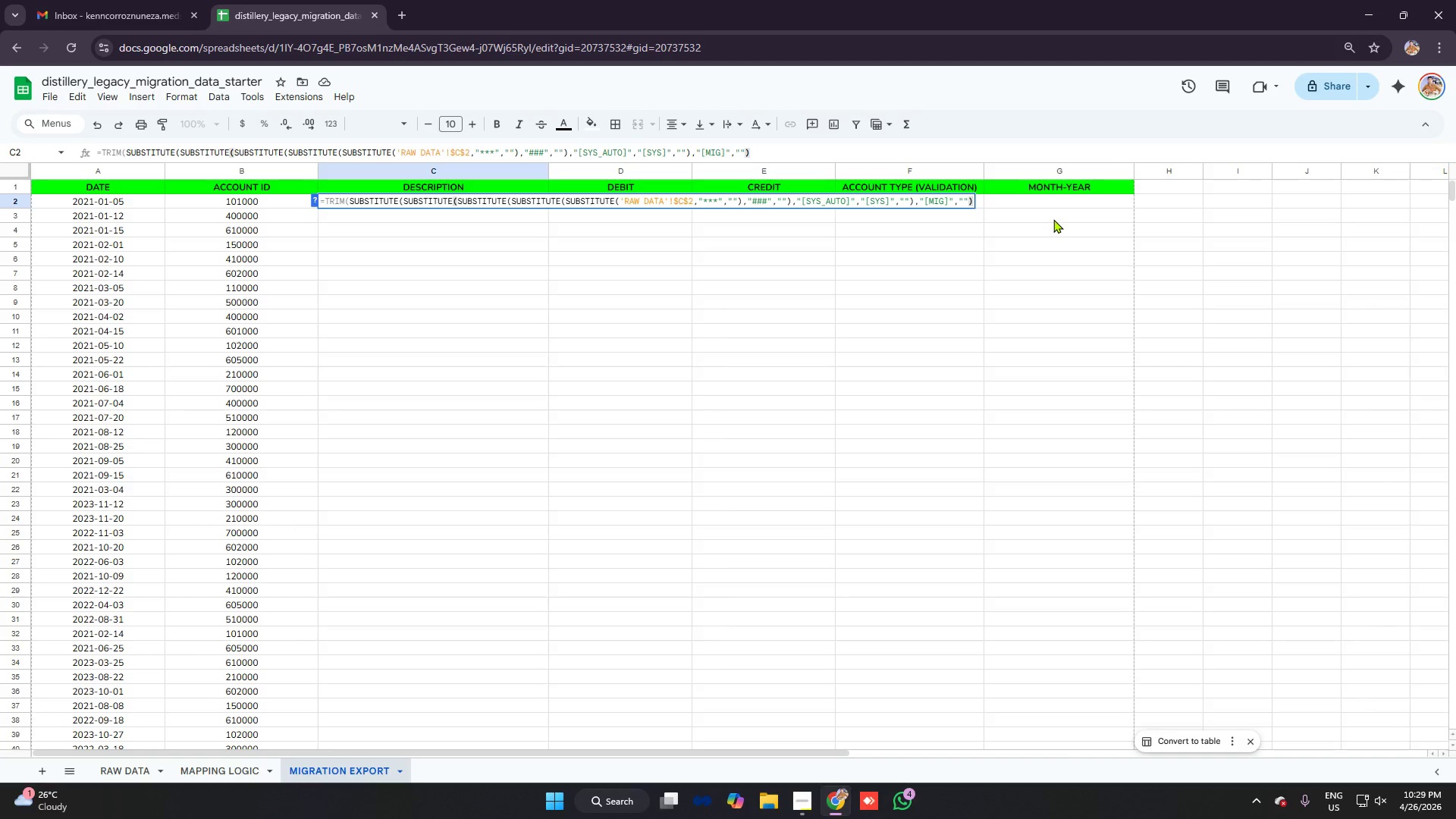 
key(Backspace)
 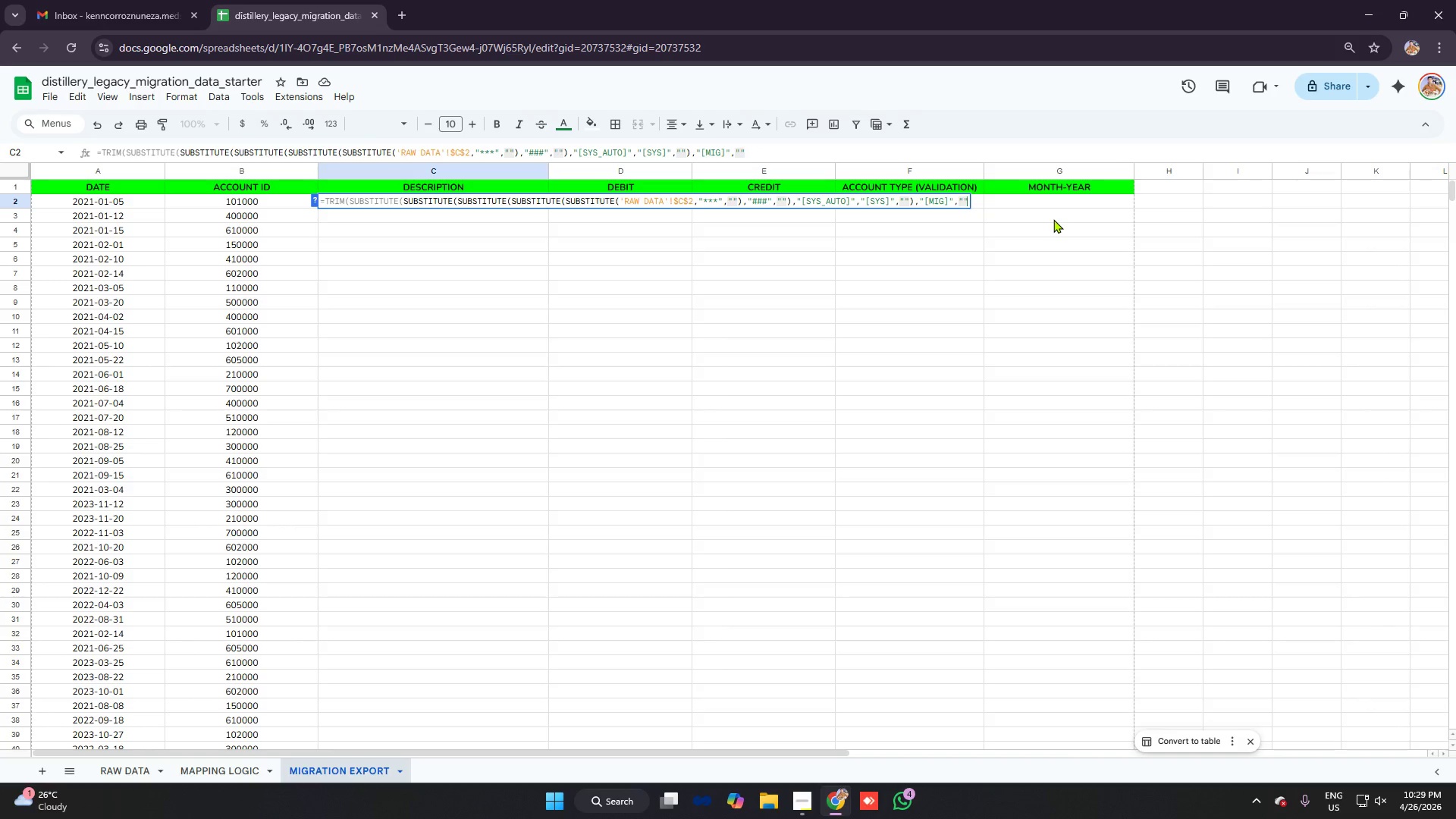 
key(Enter)
 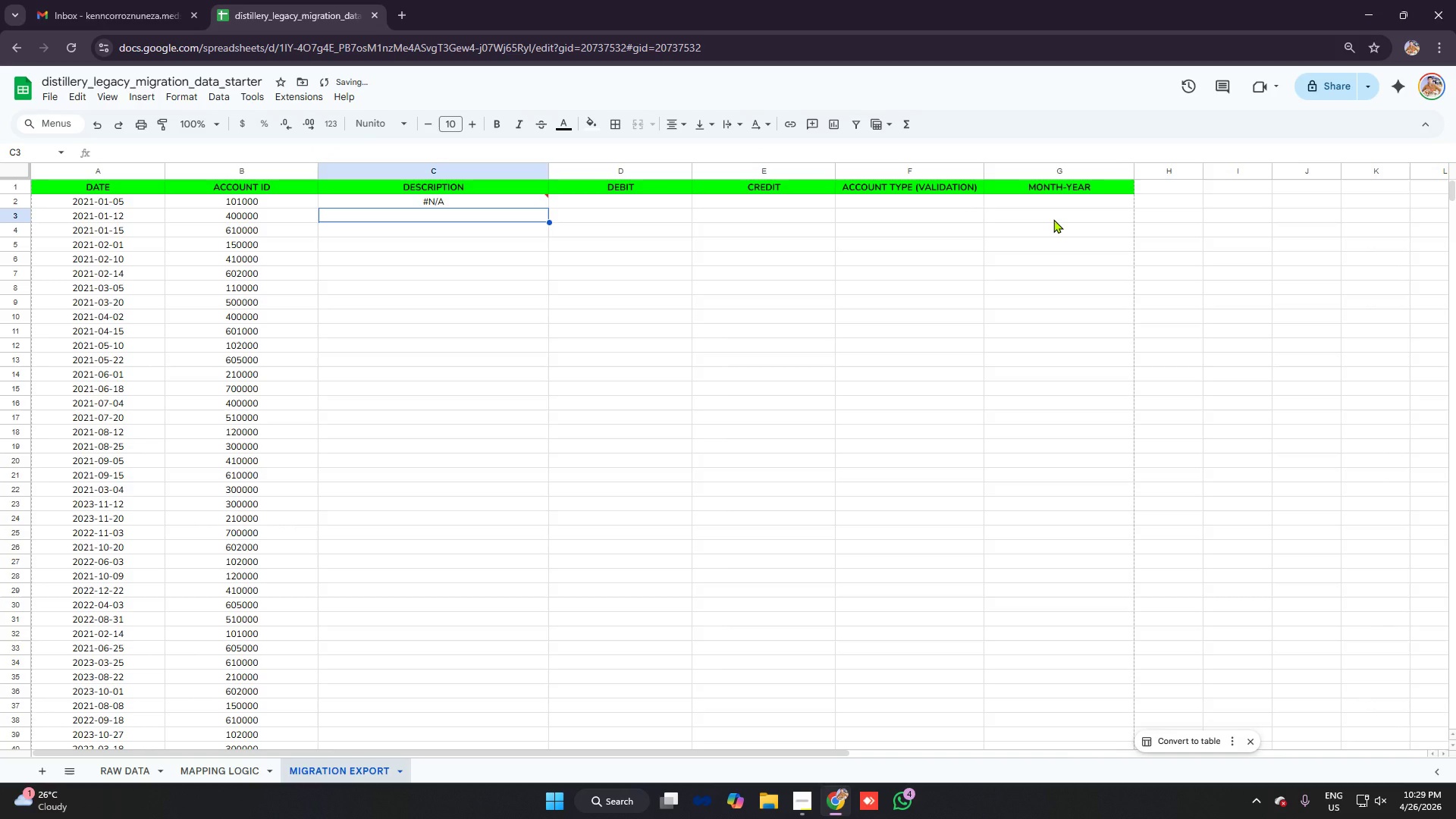 
key(Control+Z)
 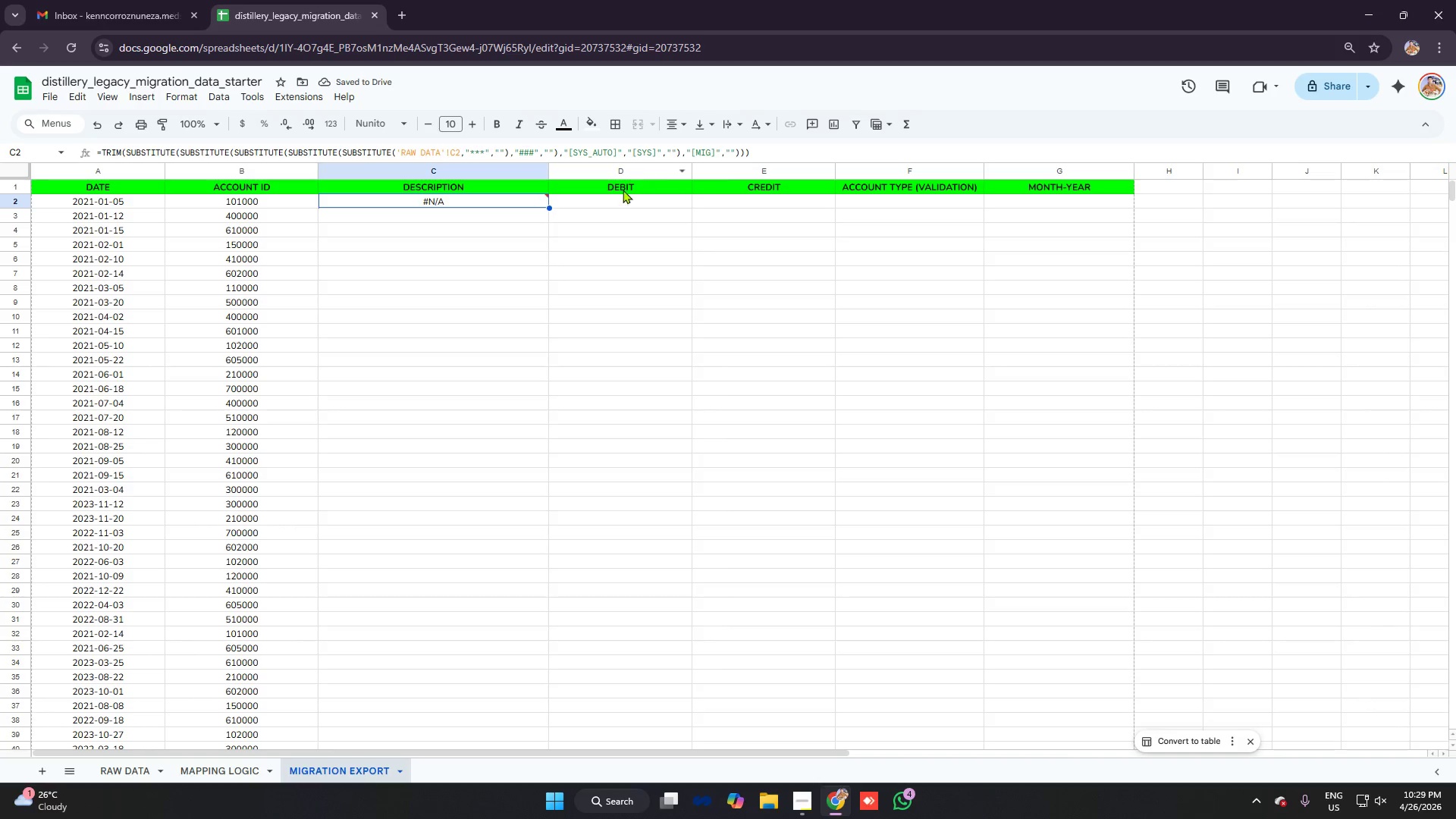 
left_click_drag(start_coordinate=[779, 156], to_coordinate=[130, 140])
 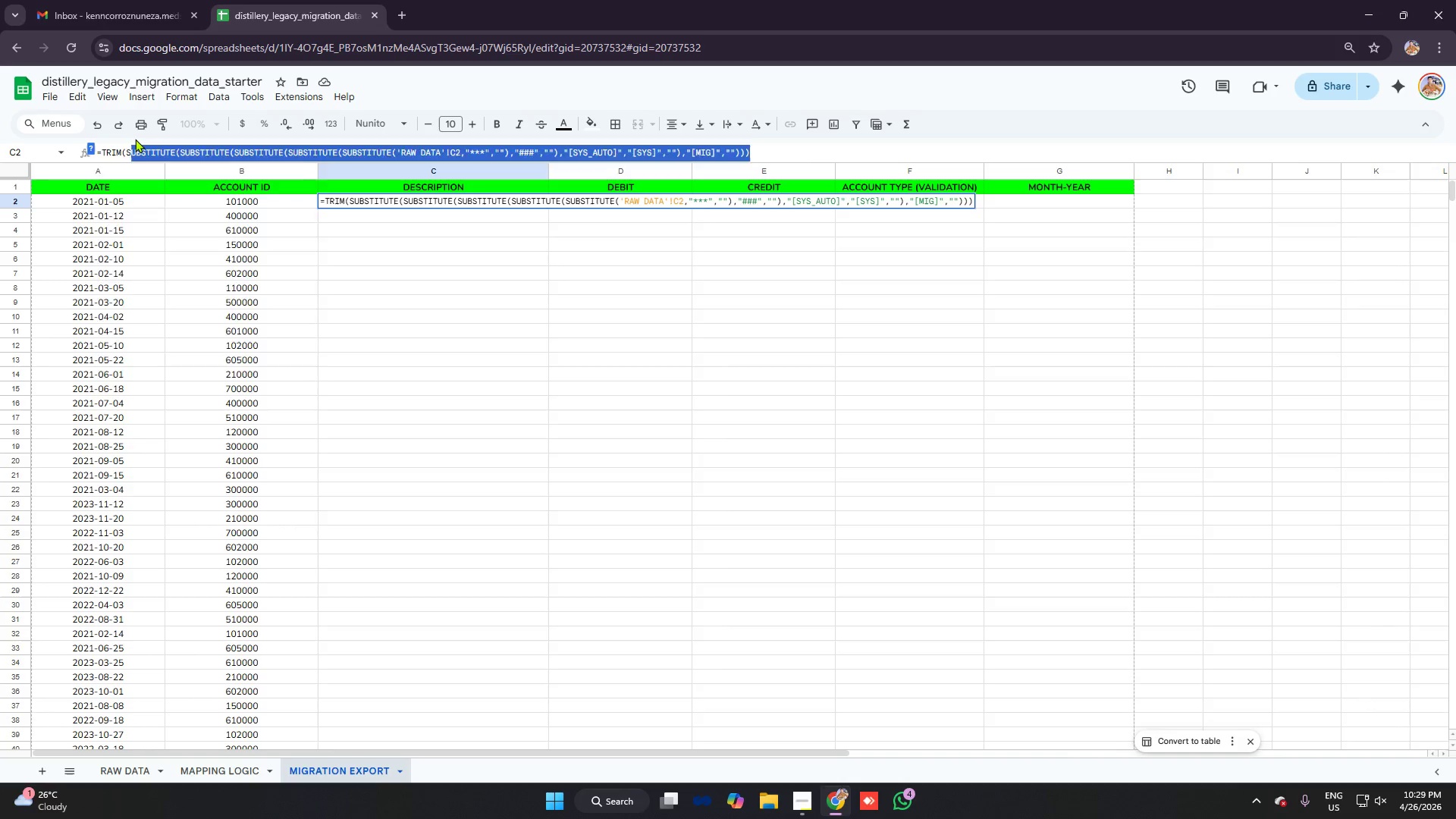 
key(Backspace)
 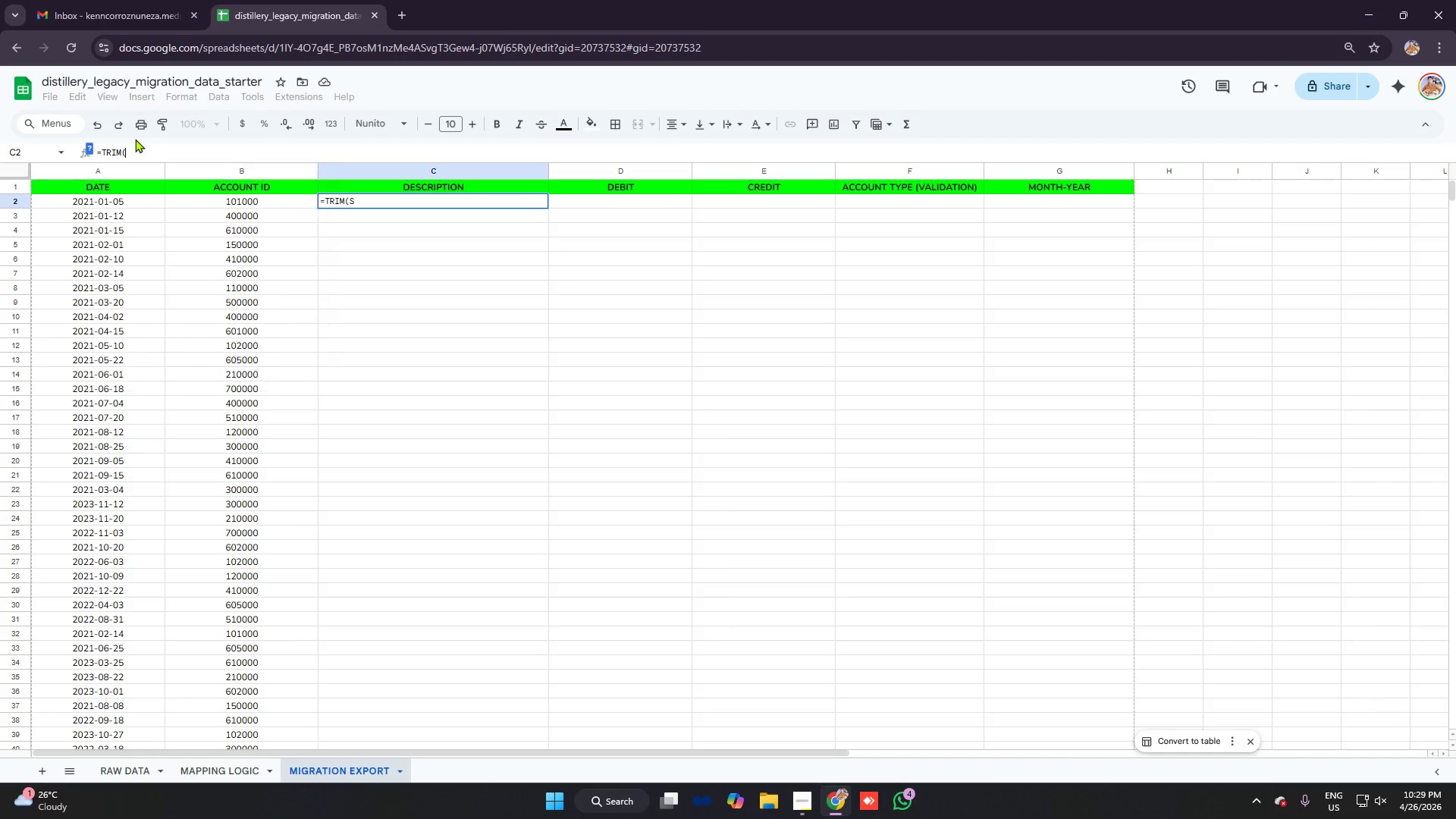 
key(Backspace)
 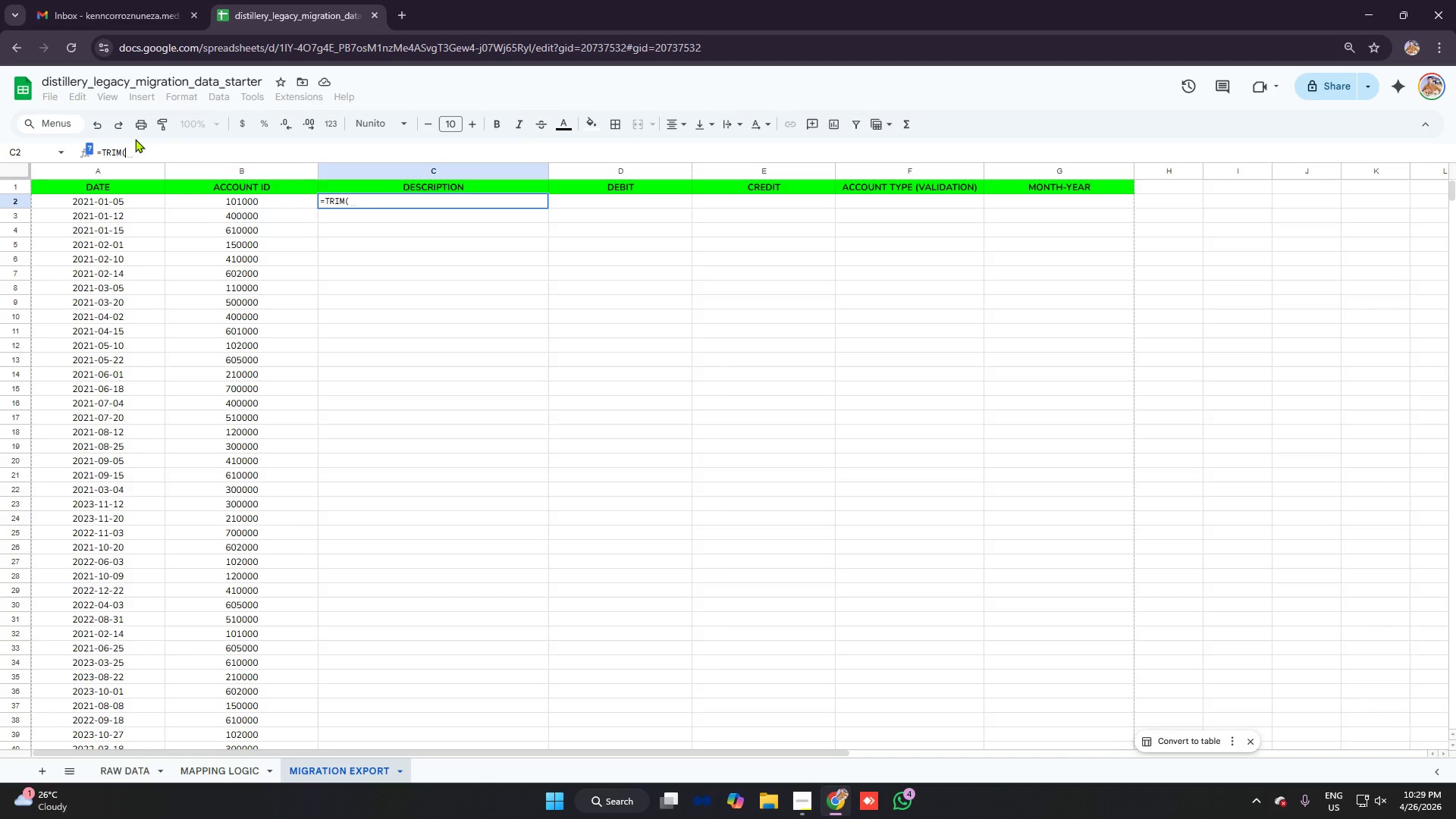 
key(Backspace)
 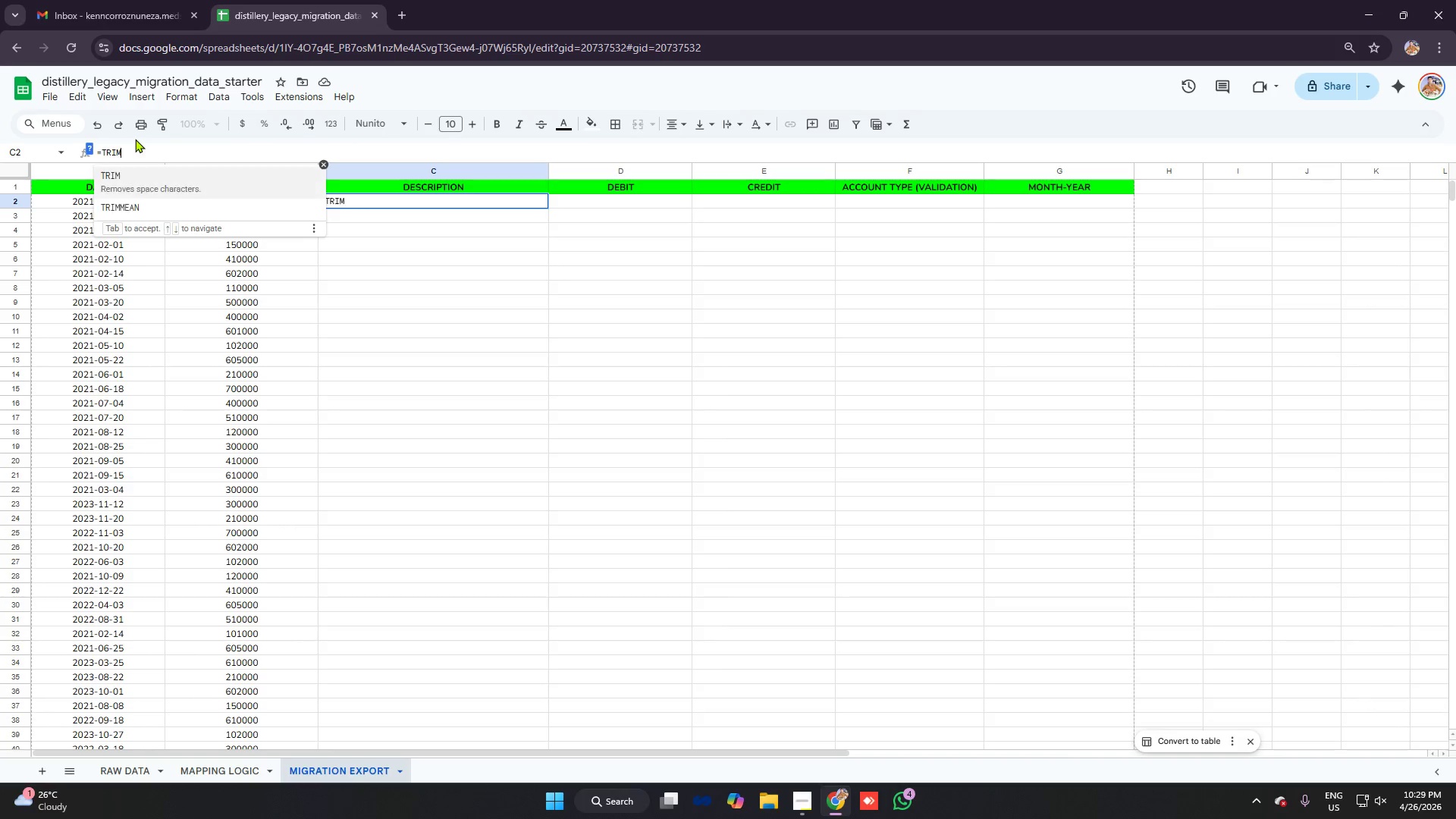 
key(Backspace)
 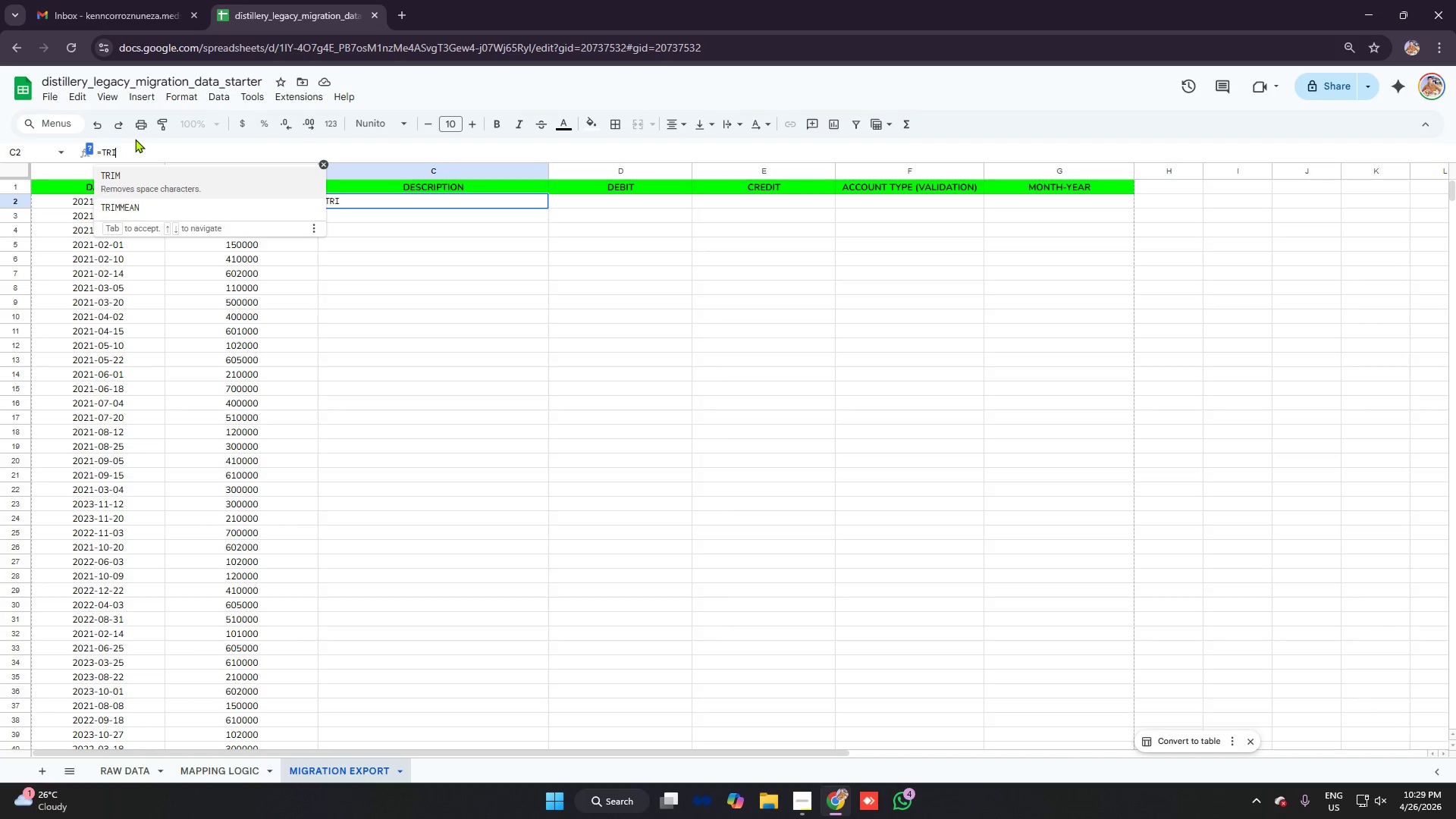 
key(Backspace)
 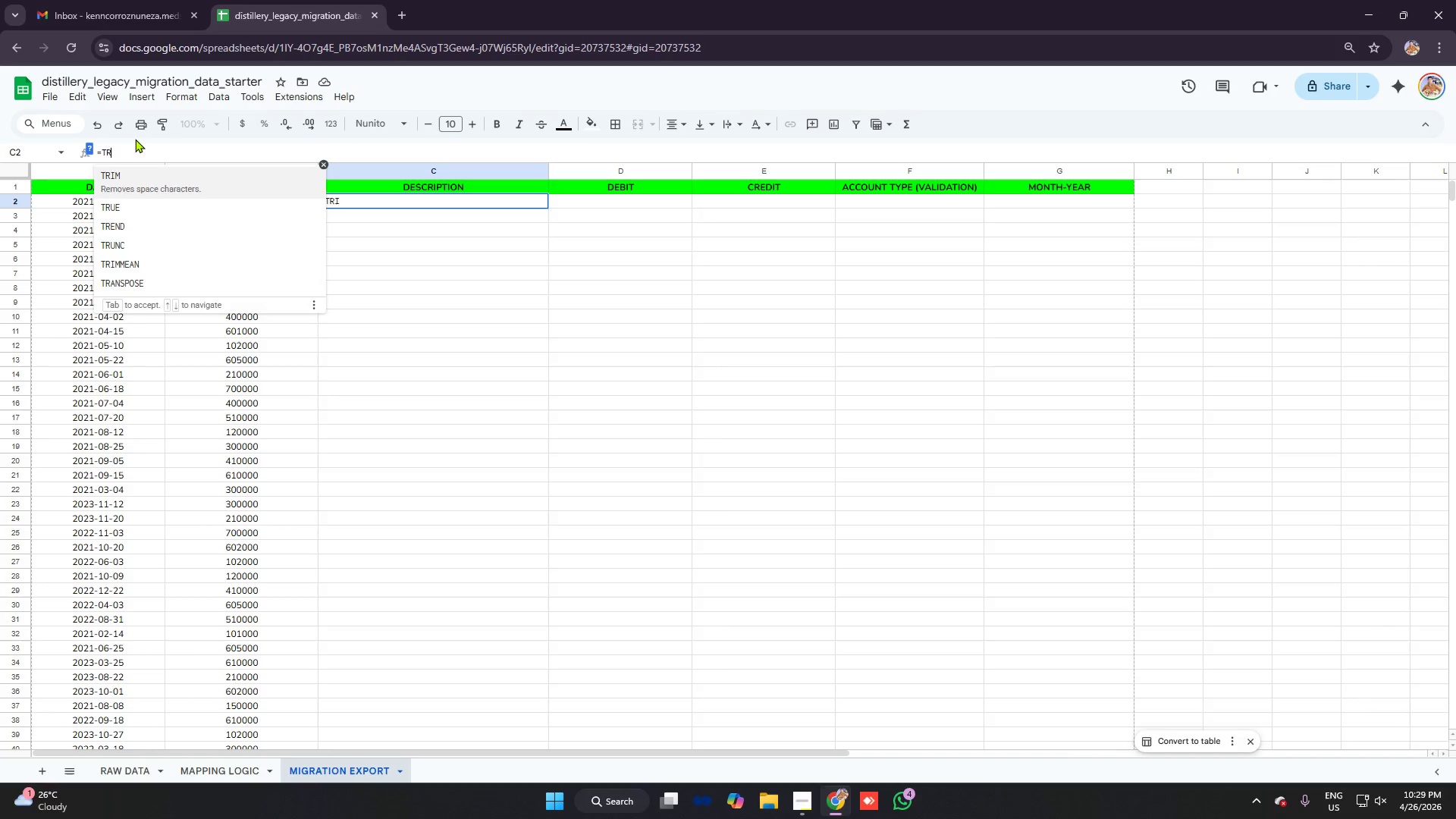 
key(Backspace)
 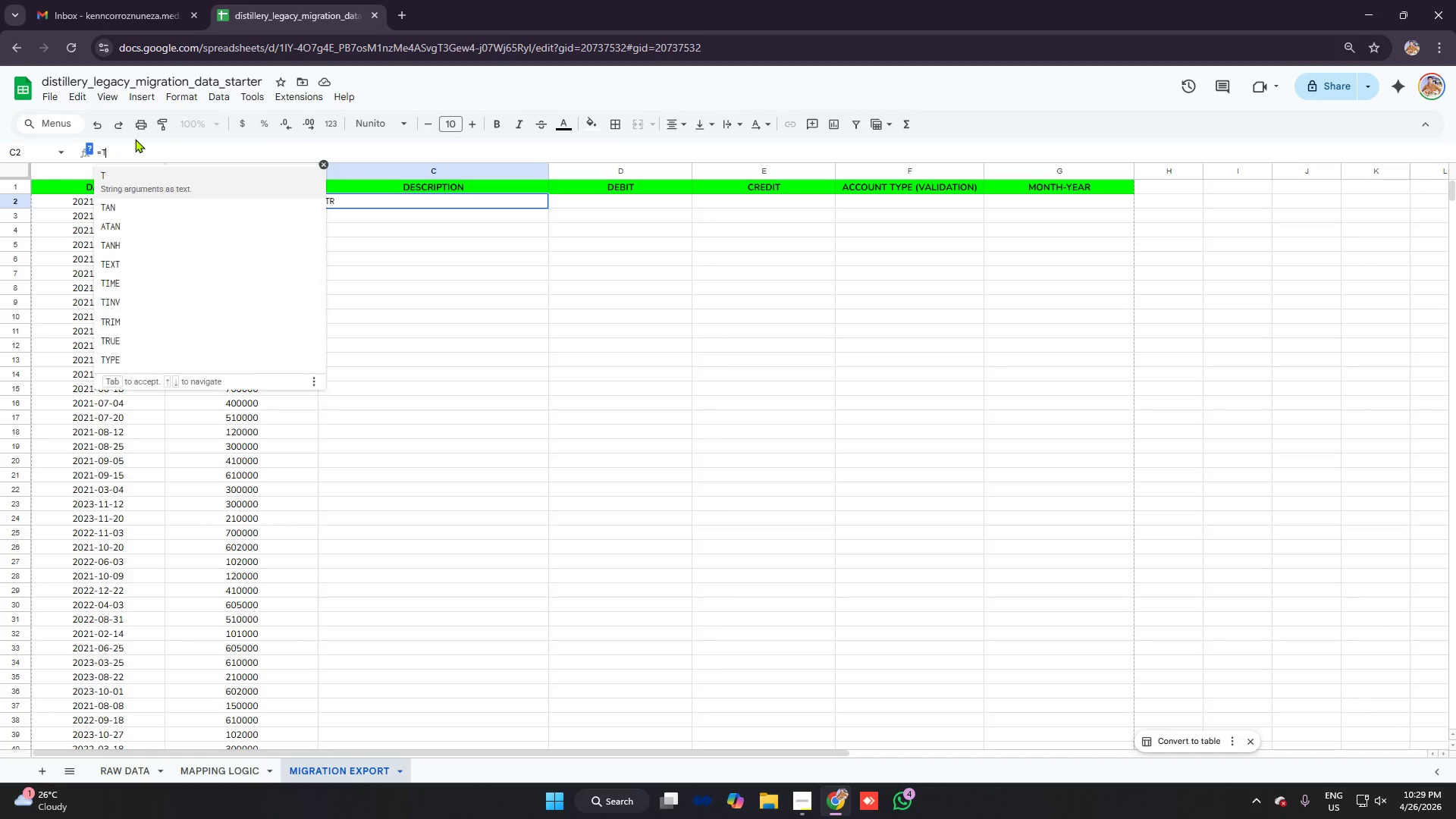 
key(Backspace)
 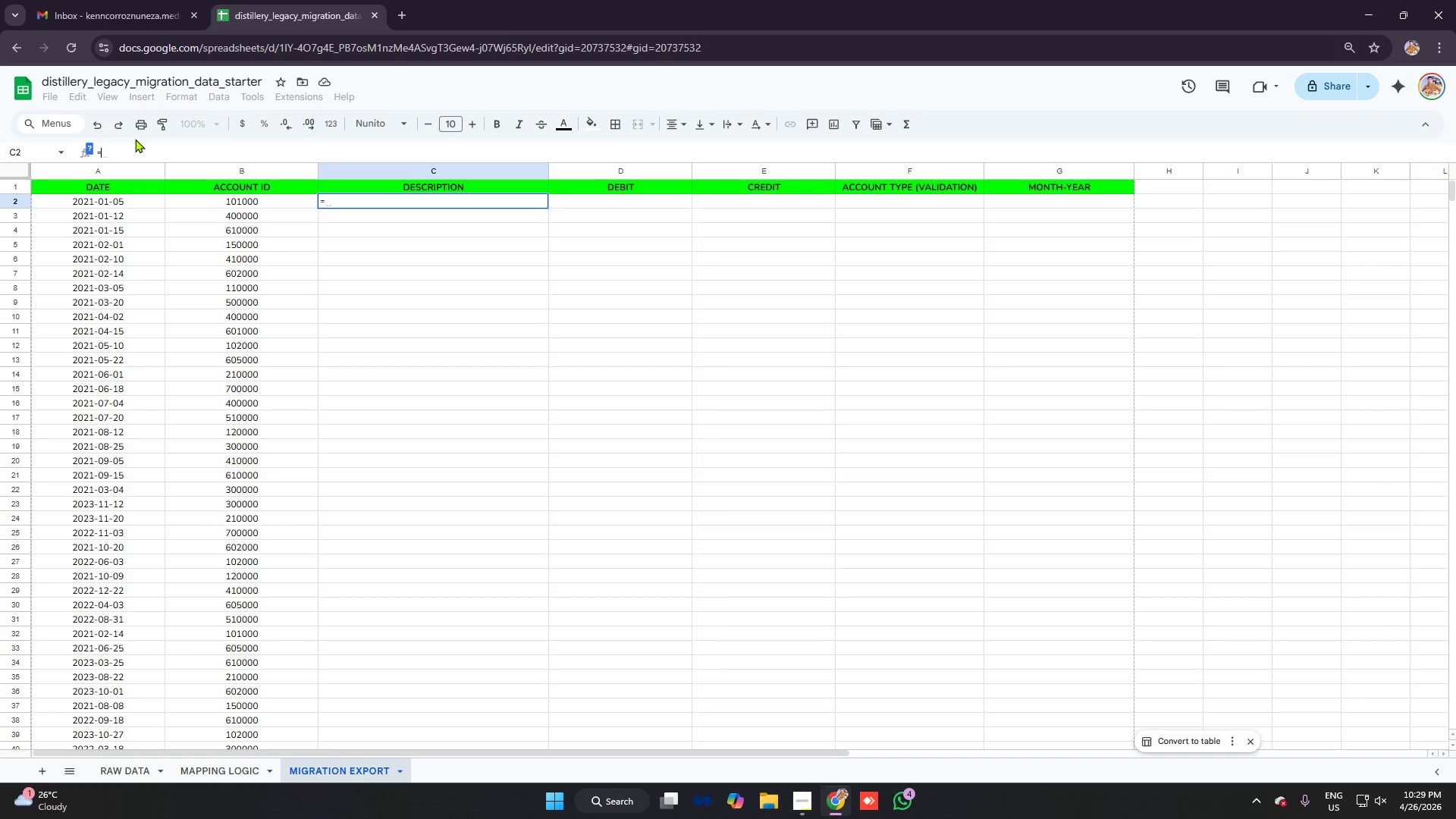 
key(Backspace)
 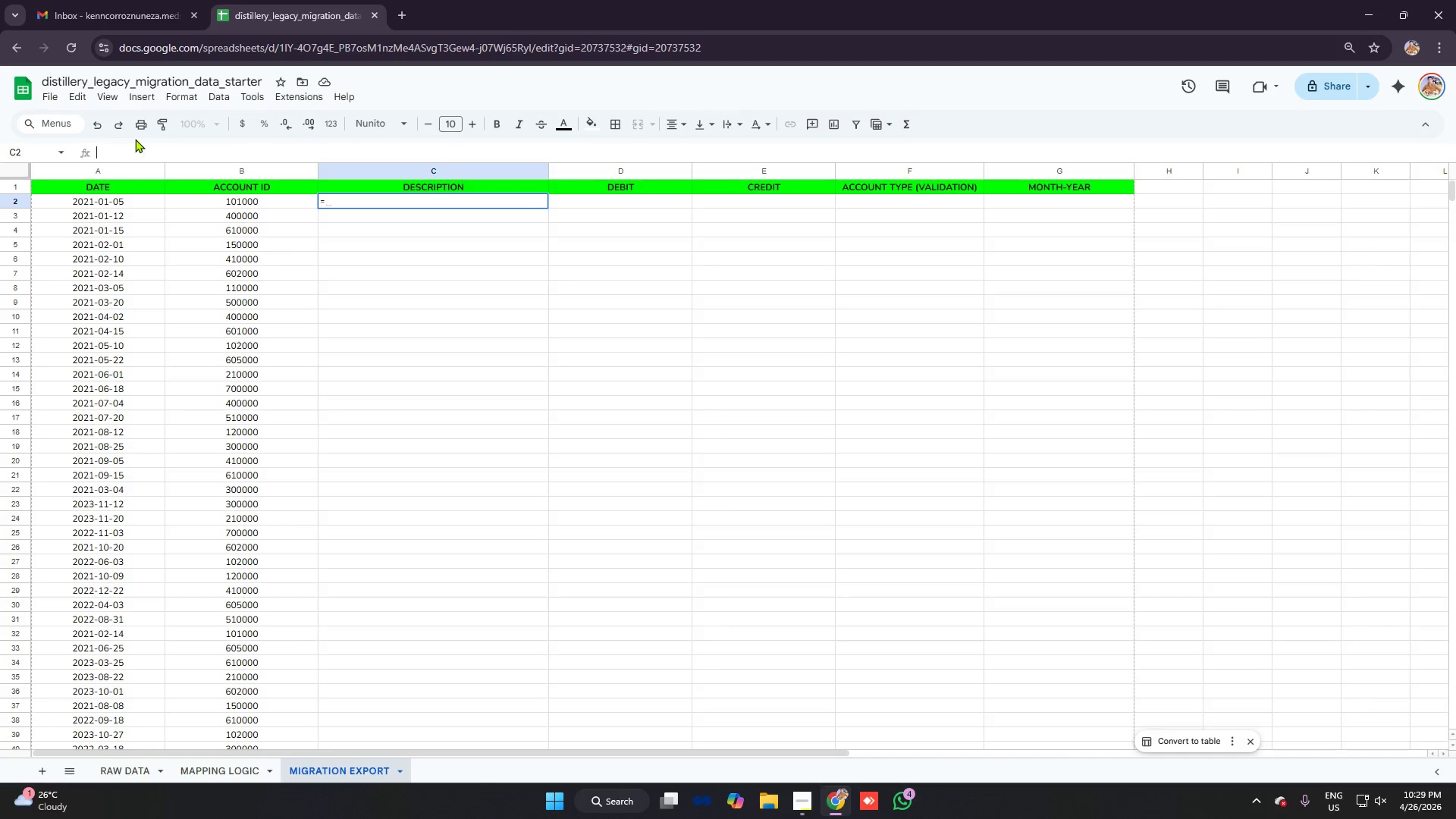 
key(Backspace)
 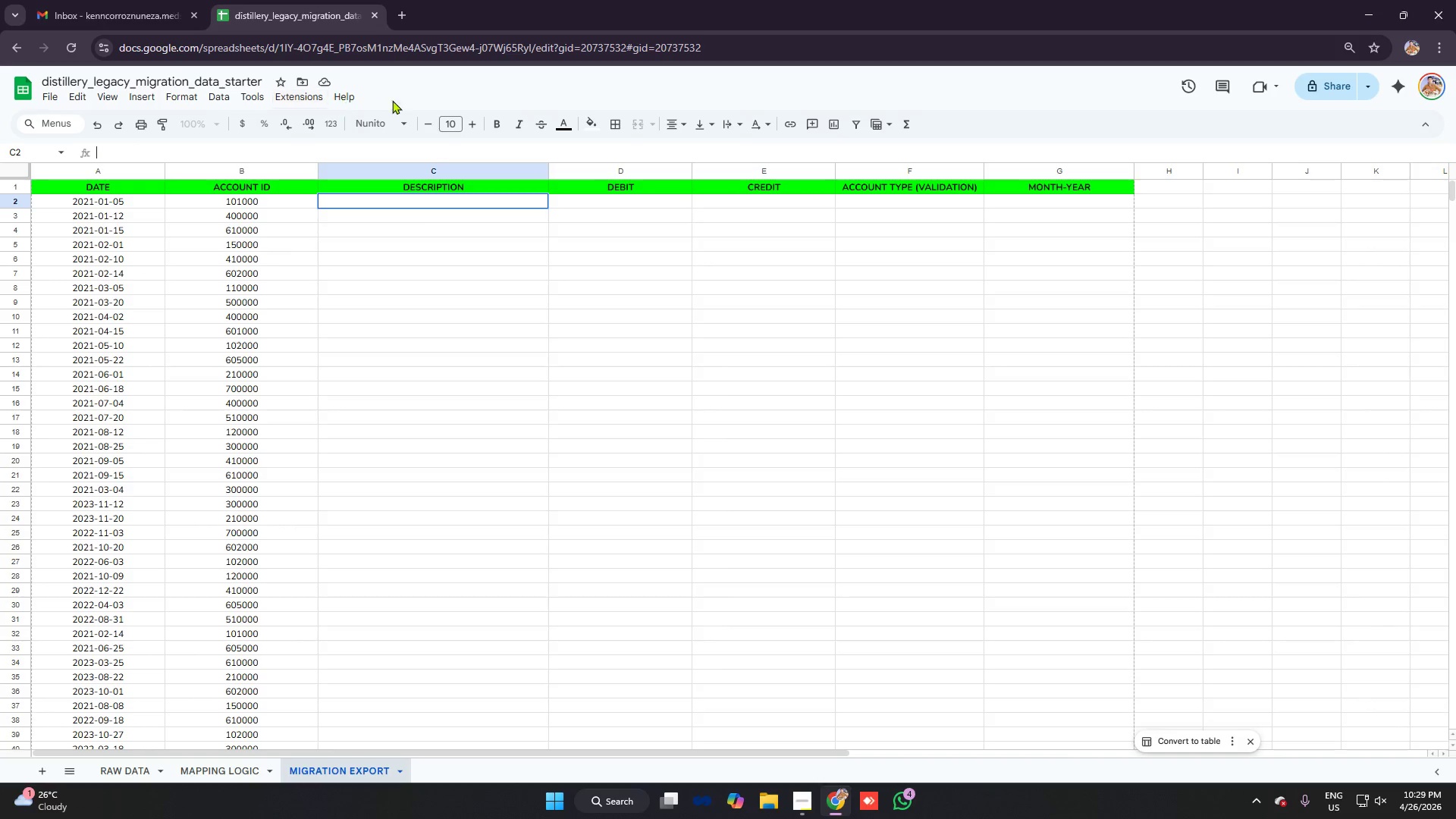 
left_click([435, 258])
 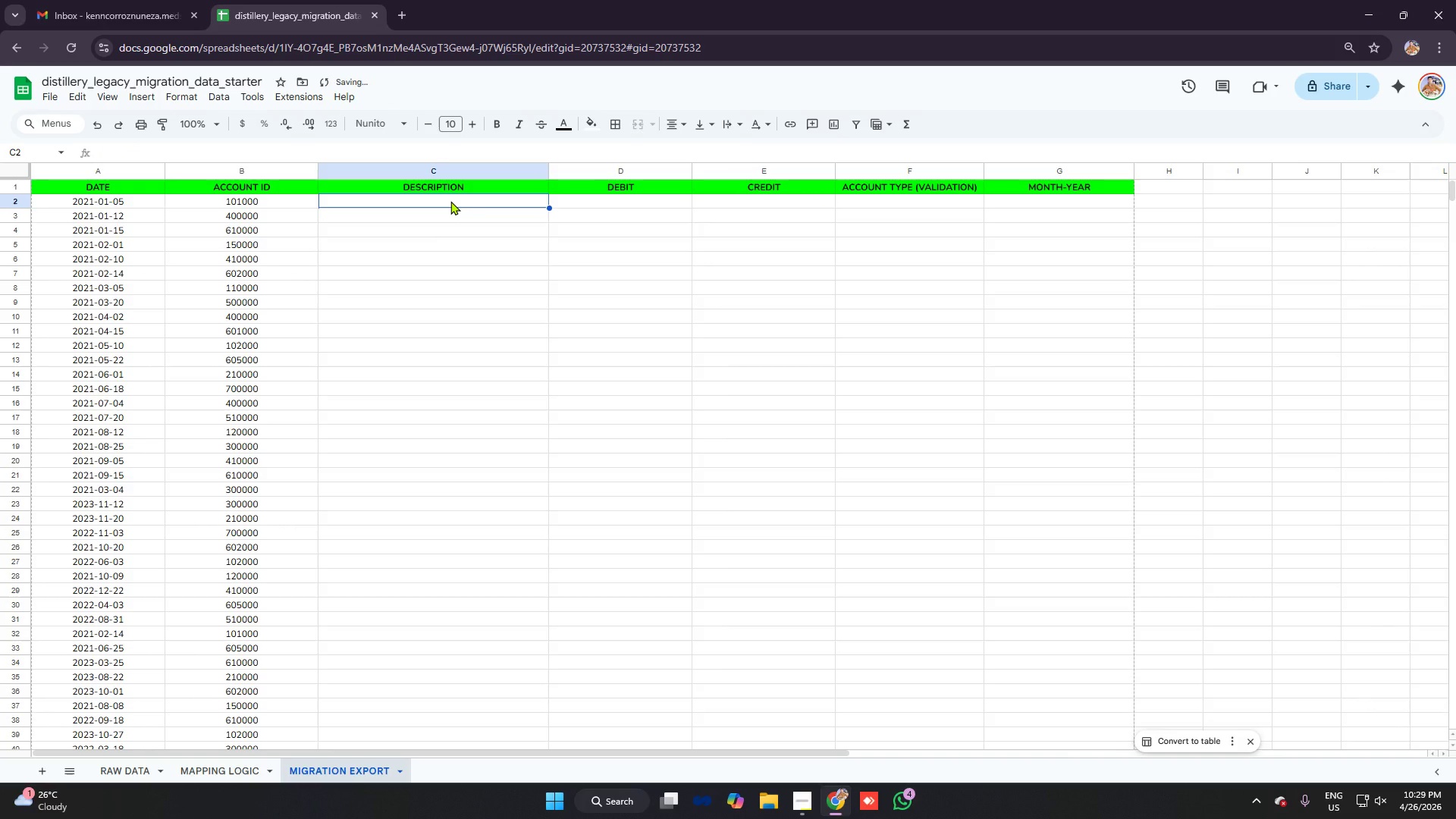 
type(=trim)
key(Tab)
type(subs)
 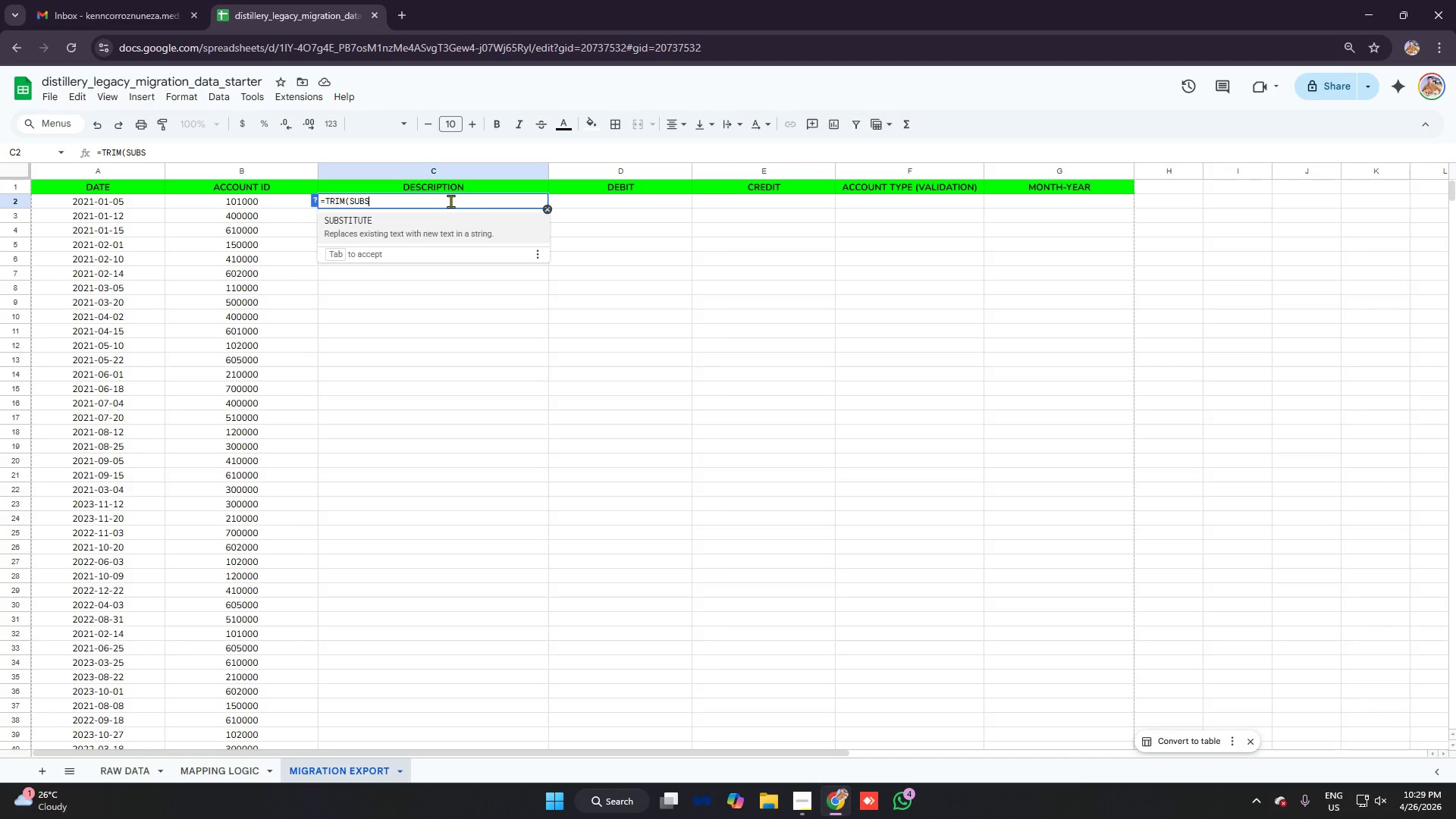 
key(Tab)
type(subs)
key(Tab)
type(subs)
key(Tab)
 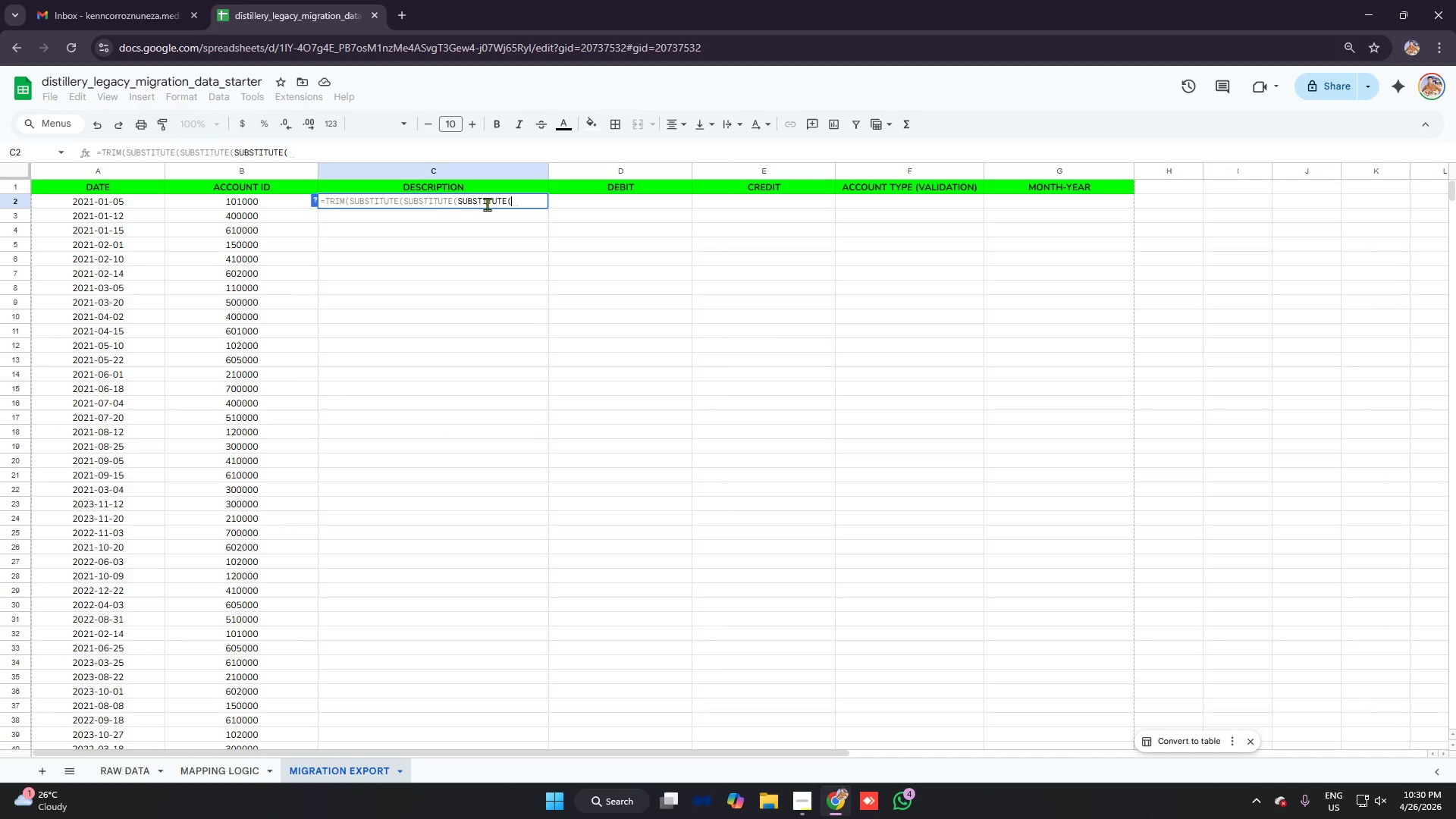 
type(subs)
key(Tab)
 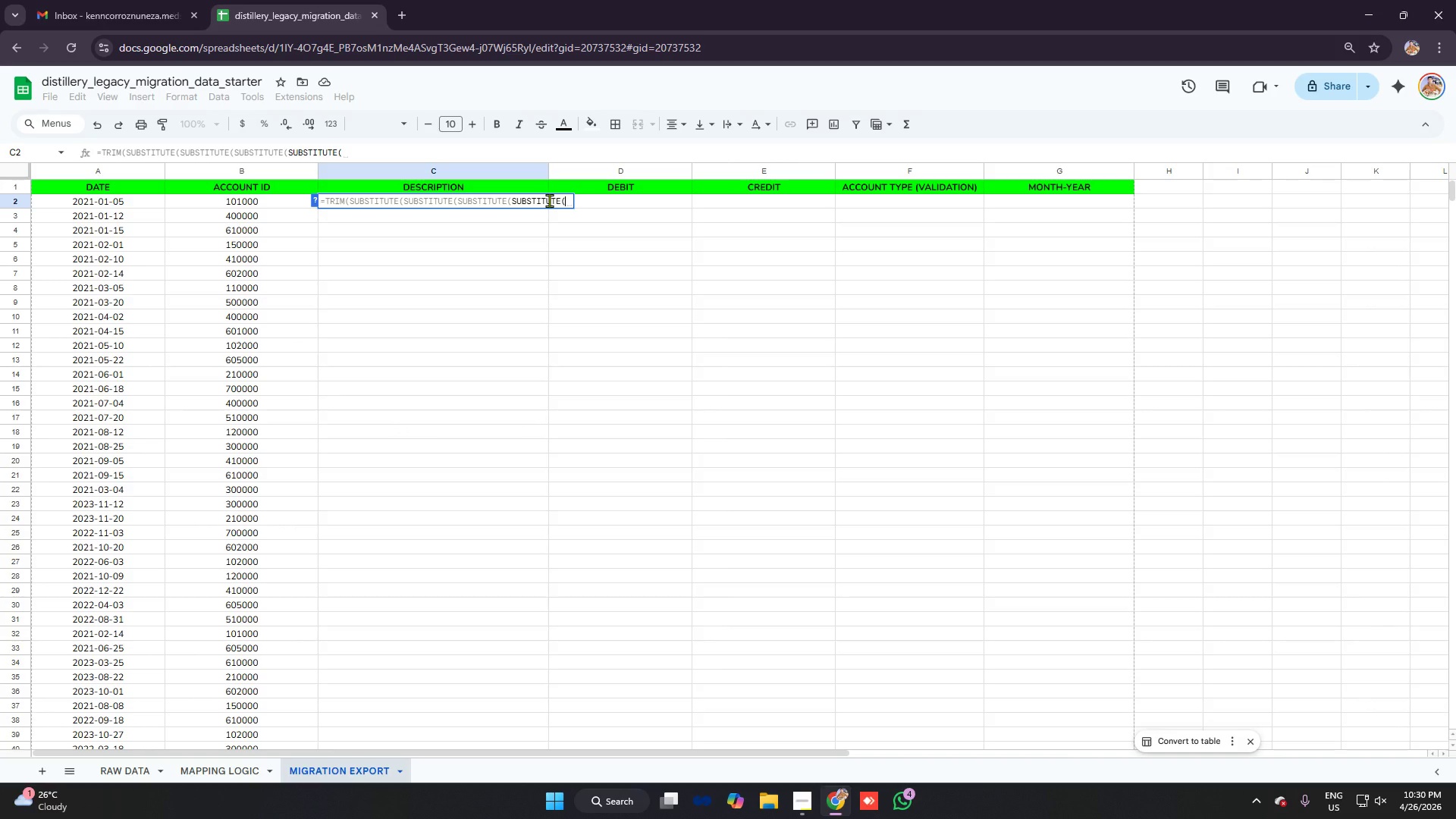 
wait(5.91)
 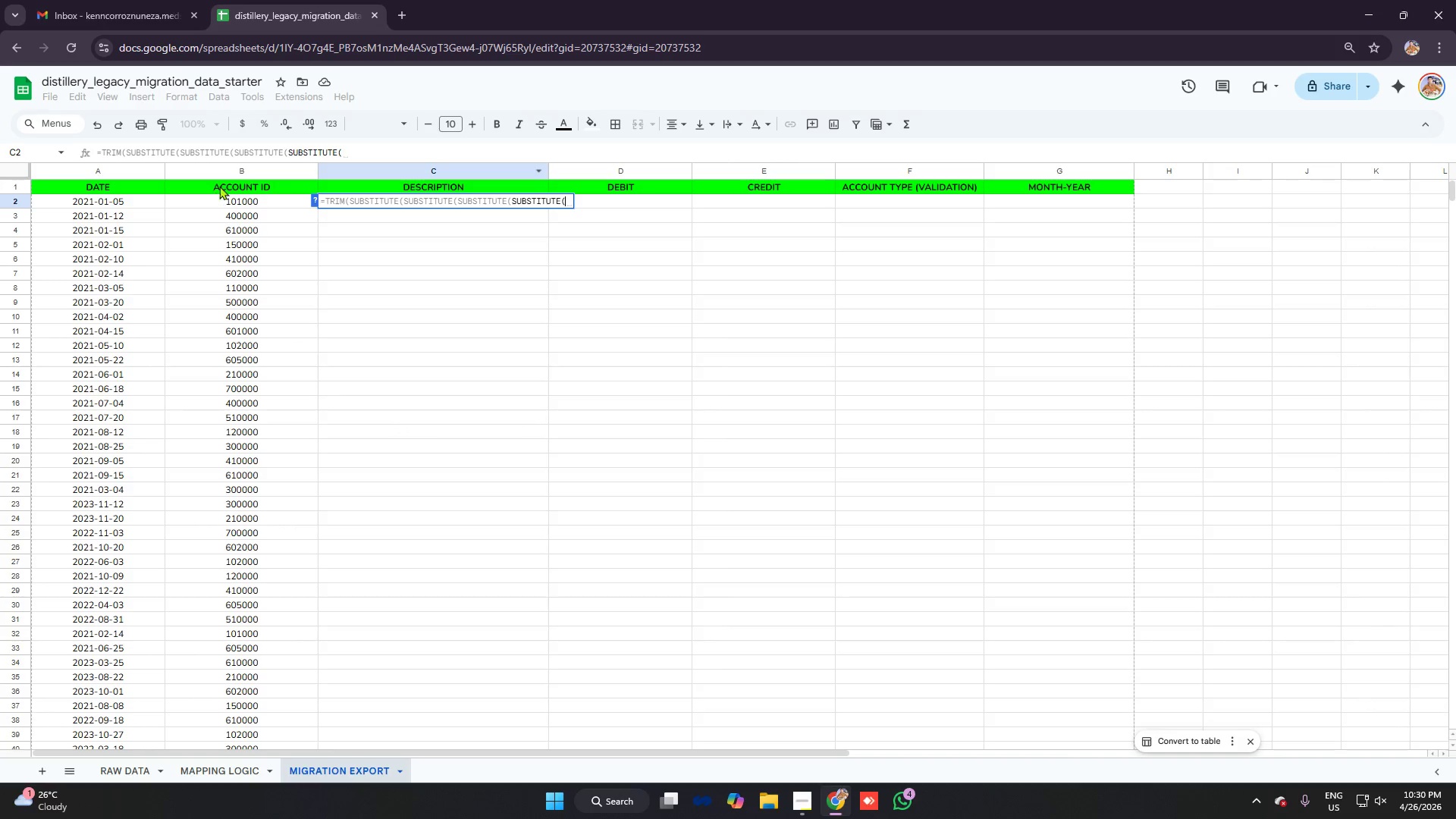 
type(subs)
key(Tab)
 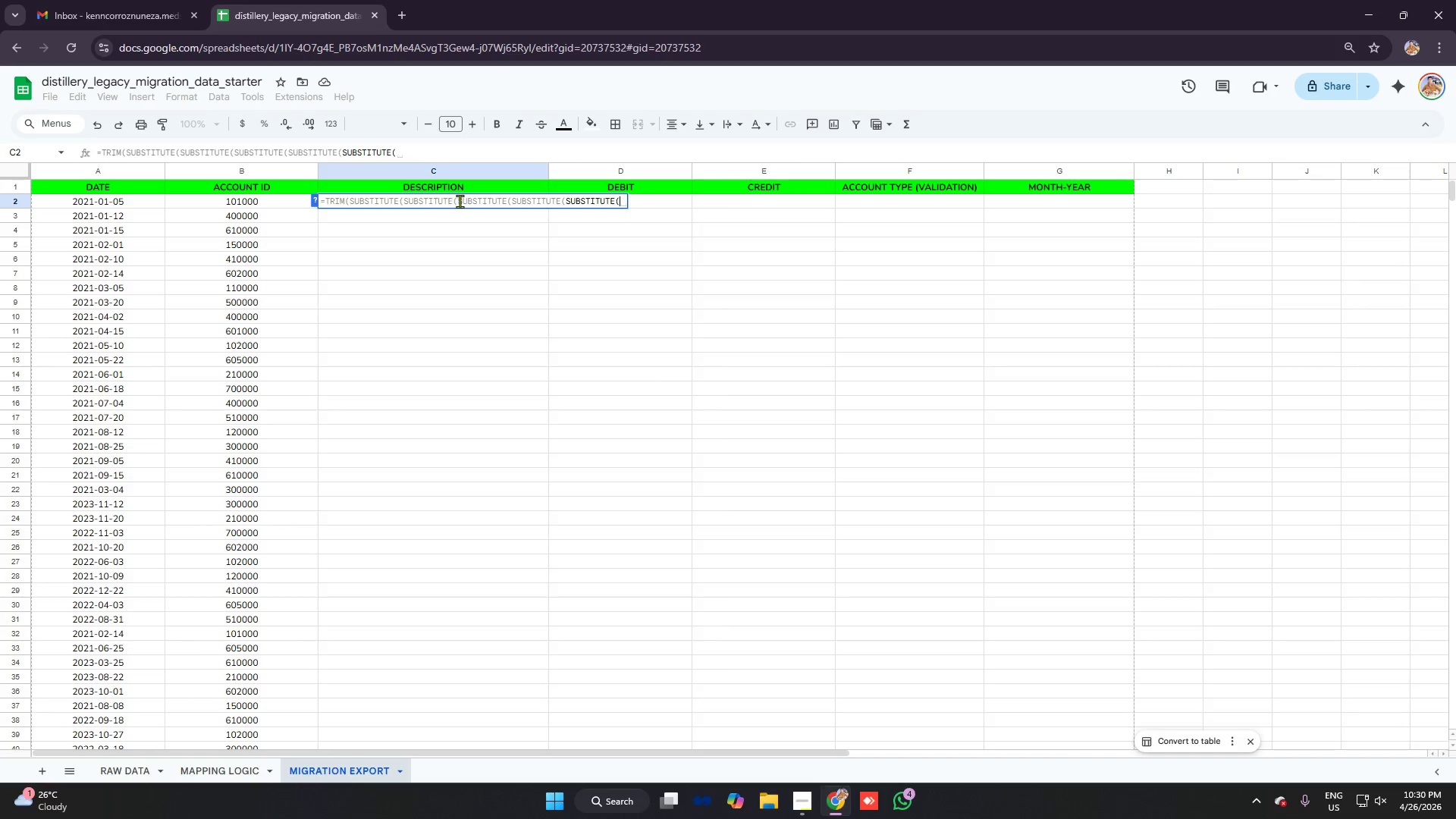 
wait(9.81)
 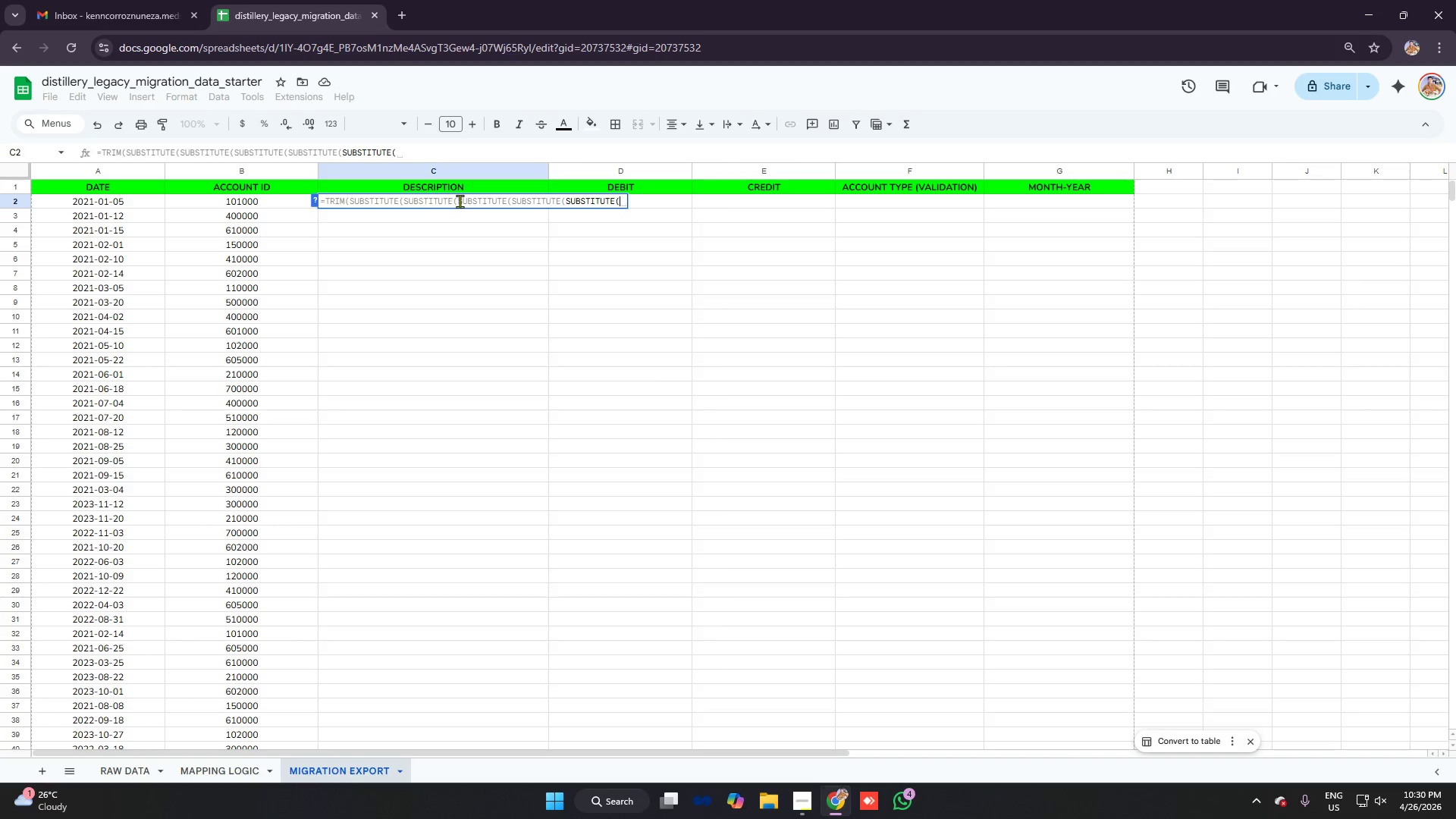 
type('raw)
 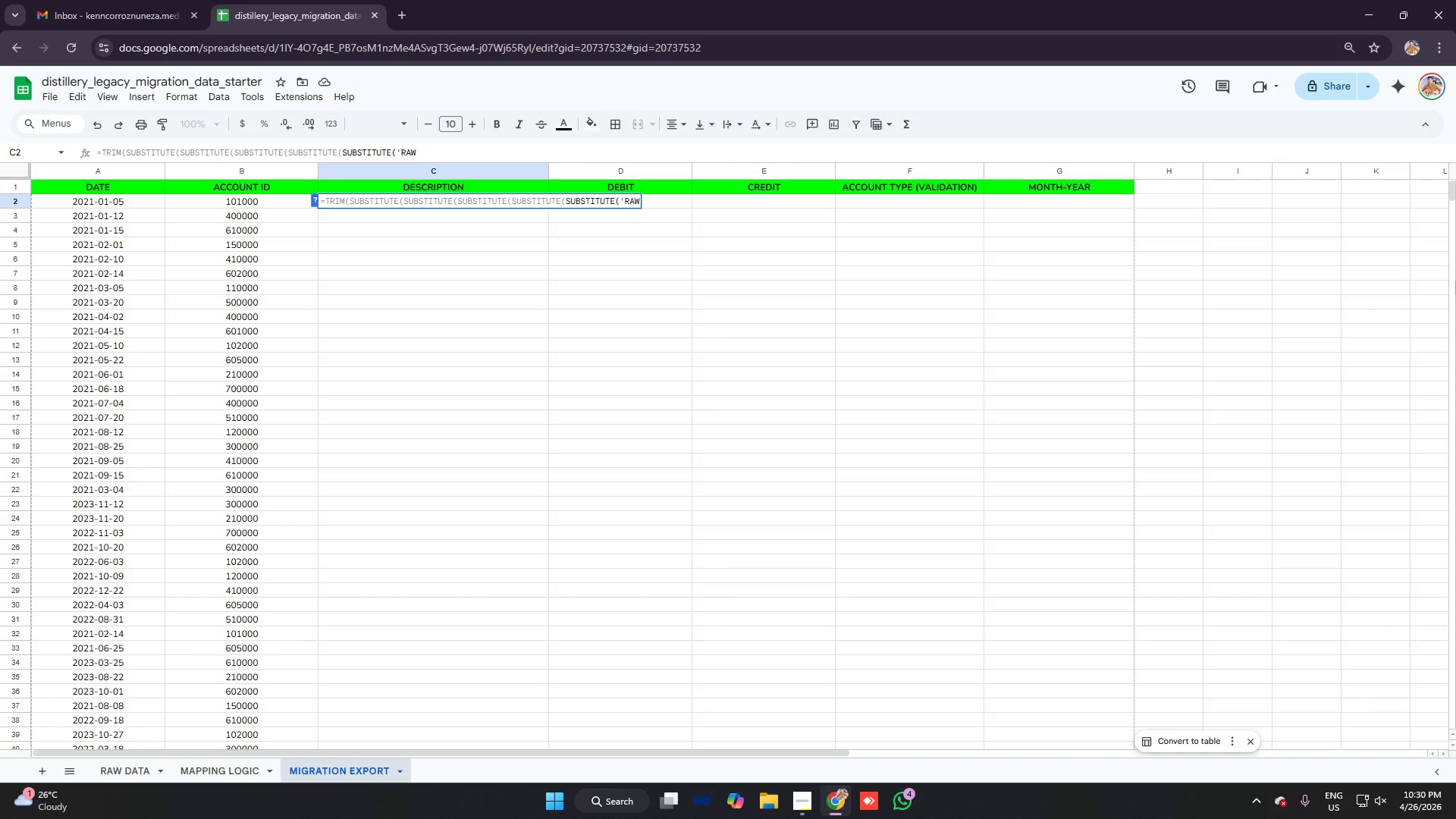 
wait(9.03)
 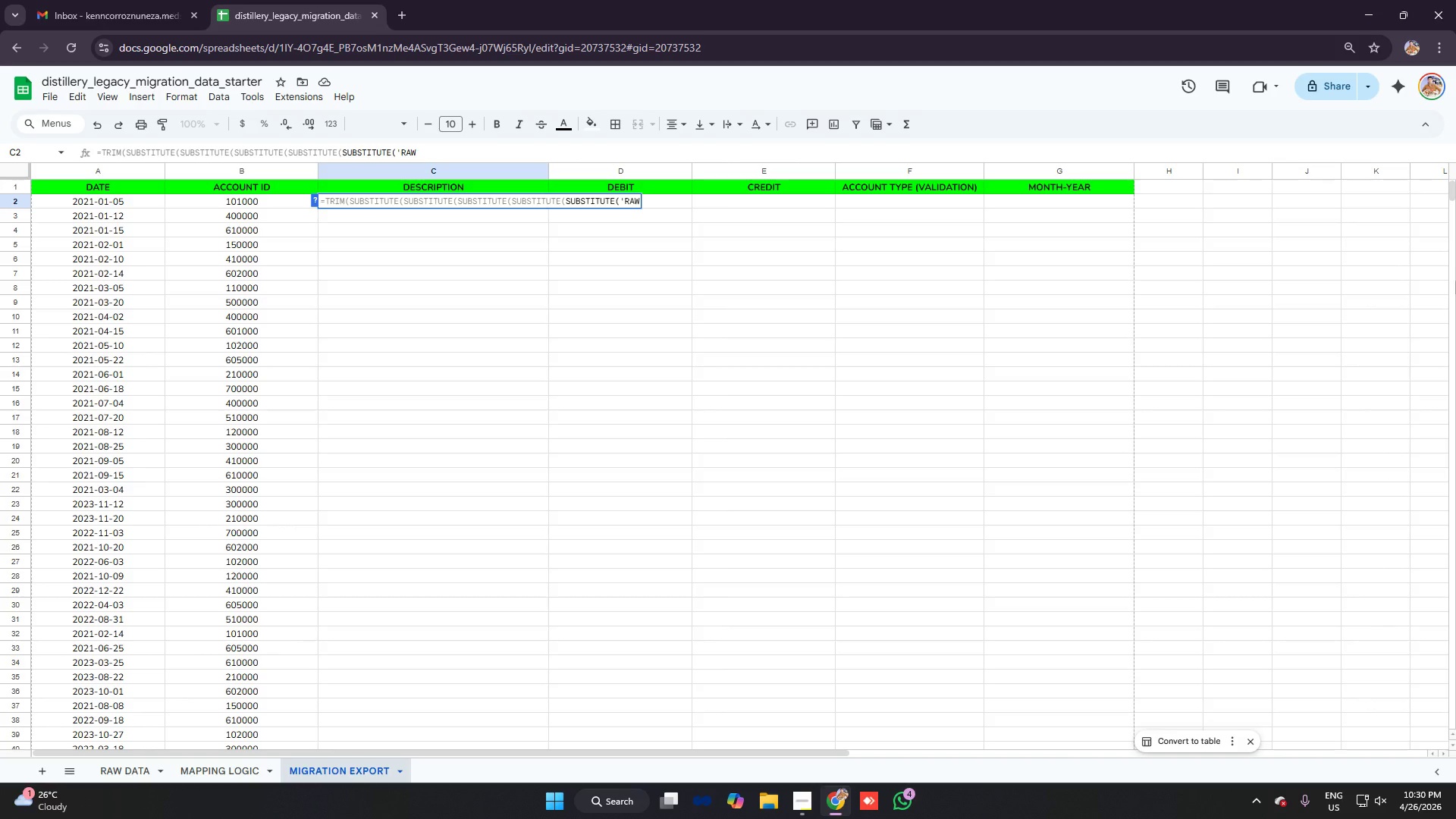 
type( st)
key(Backspace)
key(Backspace)
type(data'!)
 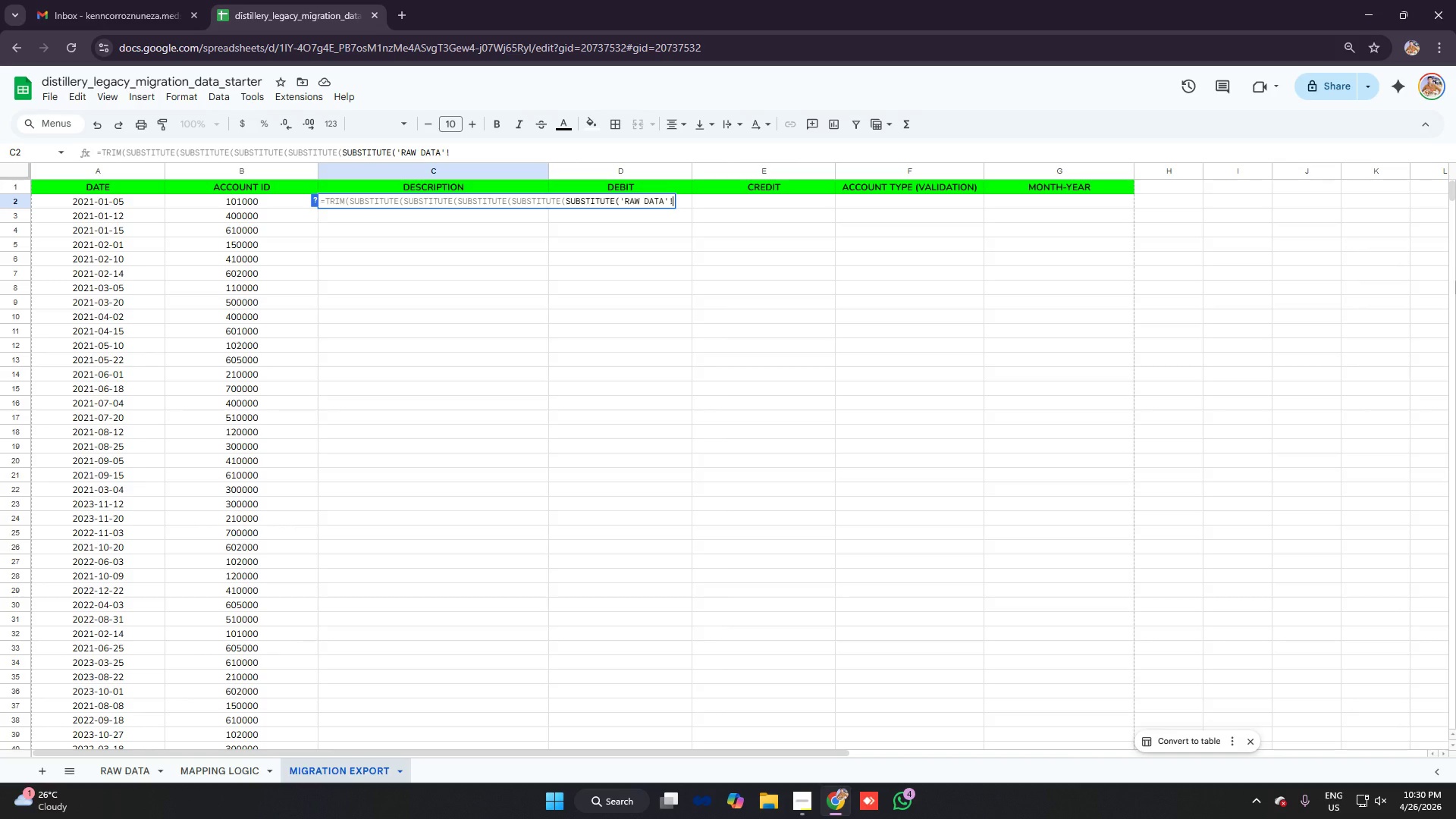 
type(c2,')
key(Backspace)
type("***",""),")
 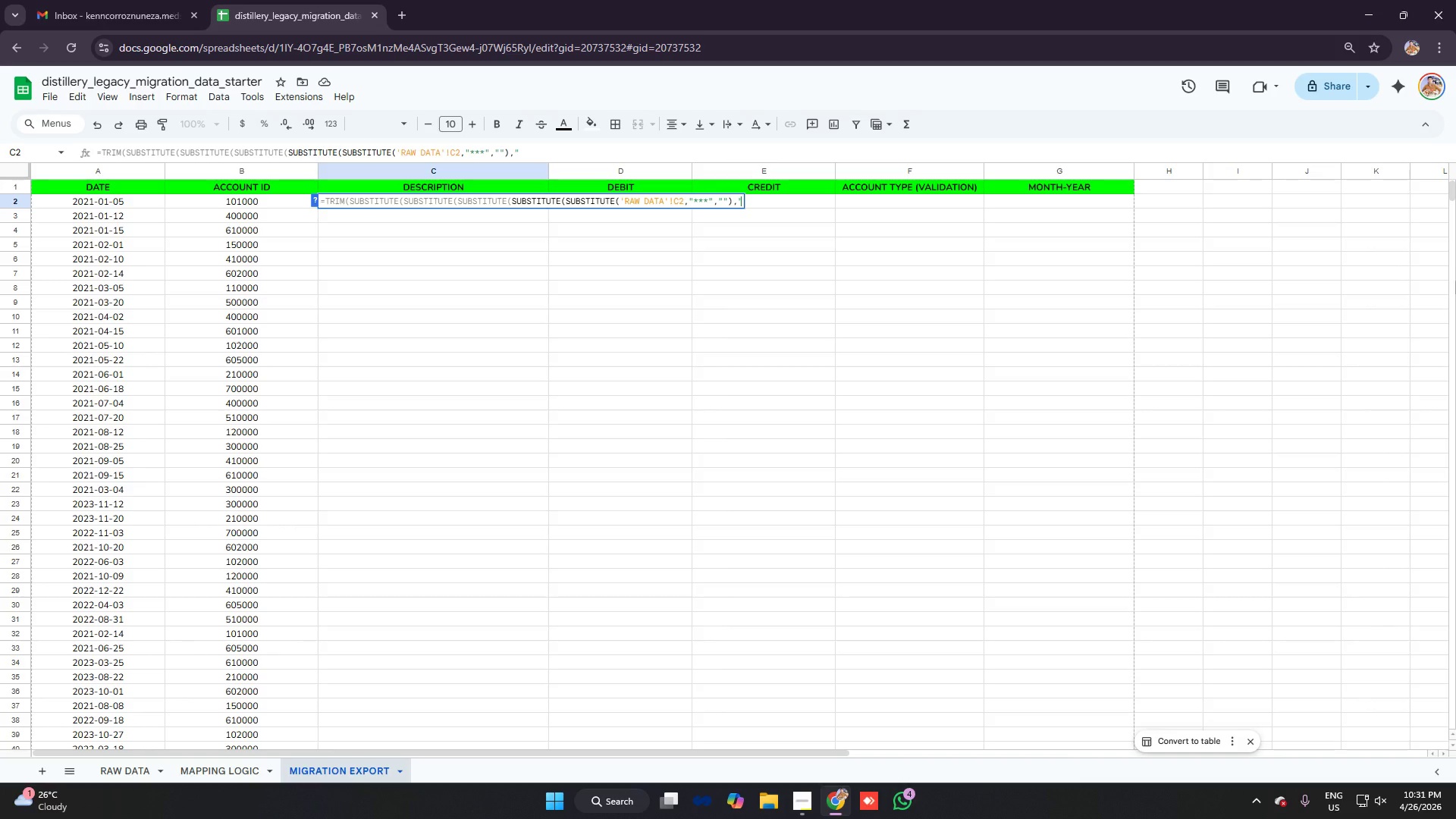 
type(###")
 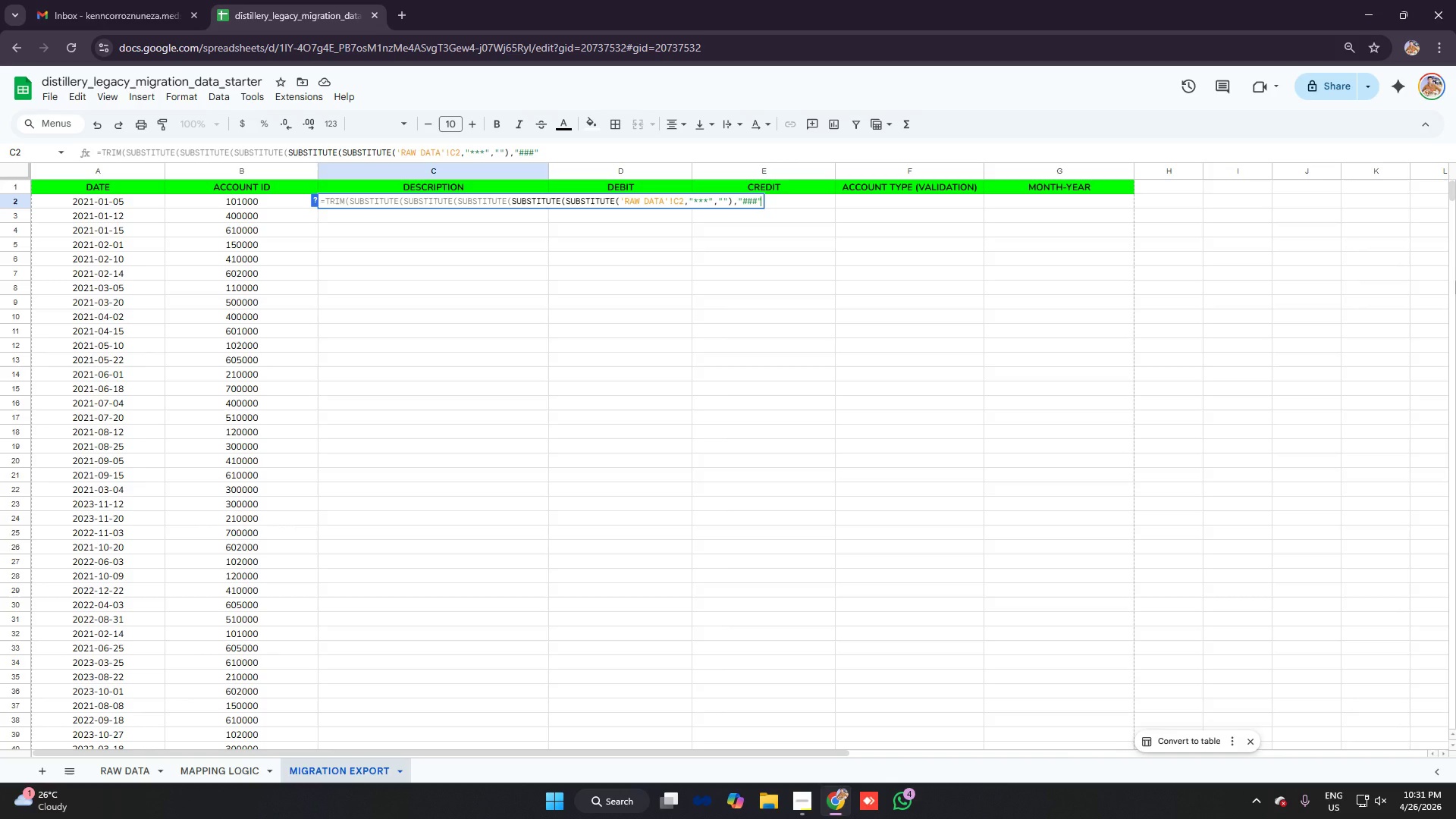 
key(Comma)
 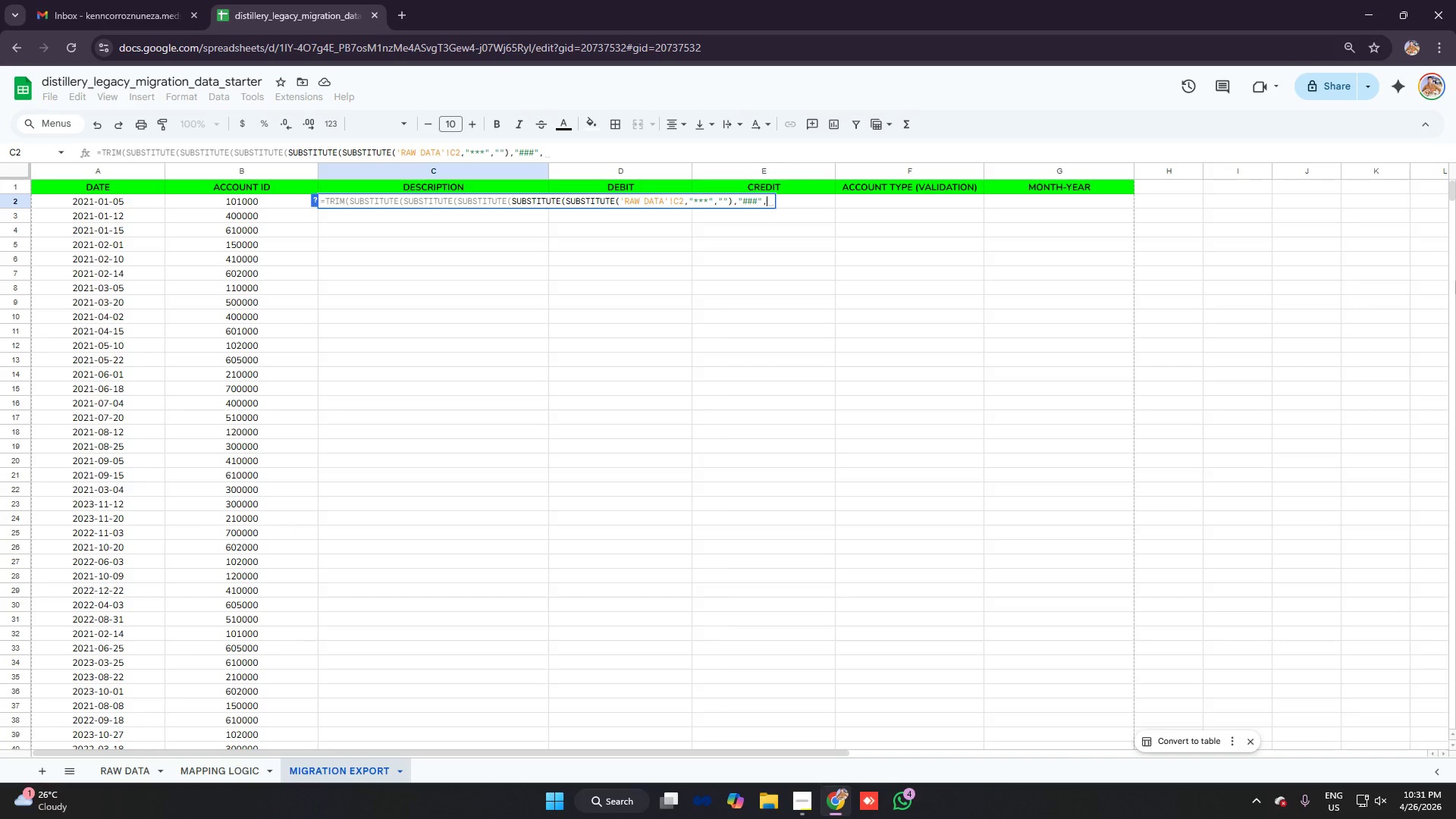 
hold_key(key=ShiftRight, duration=0.45)
 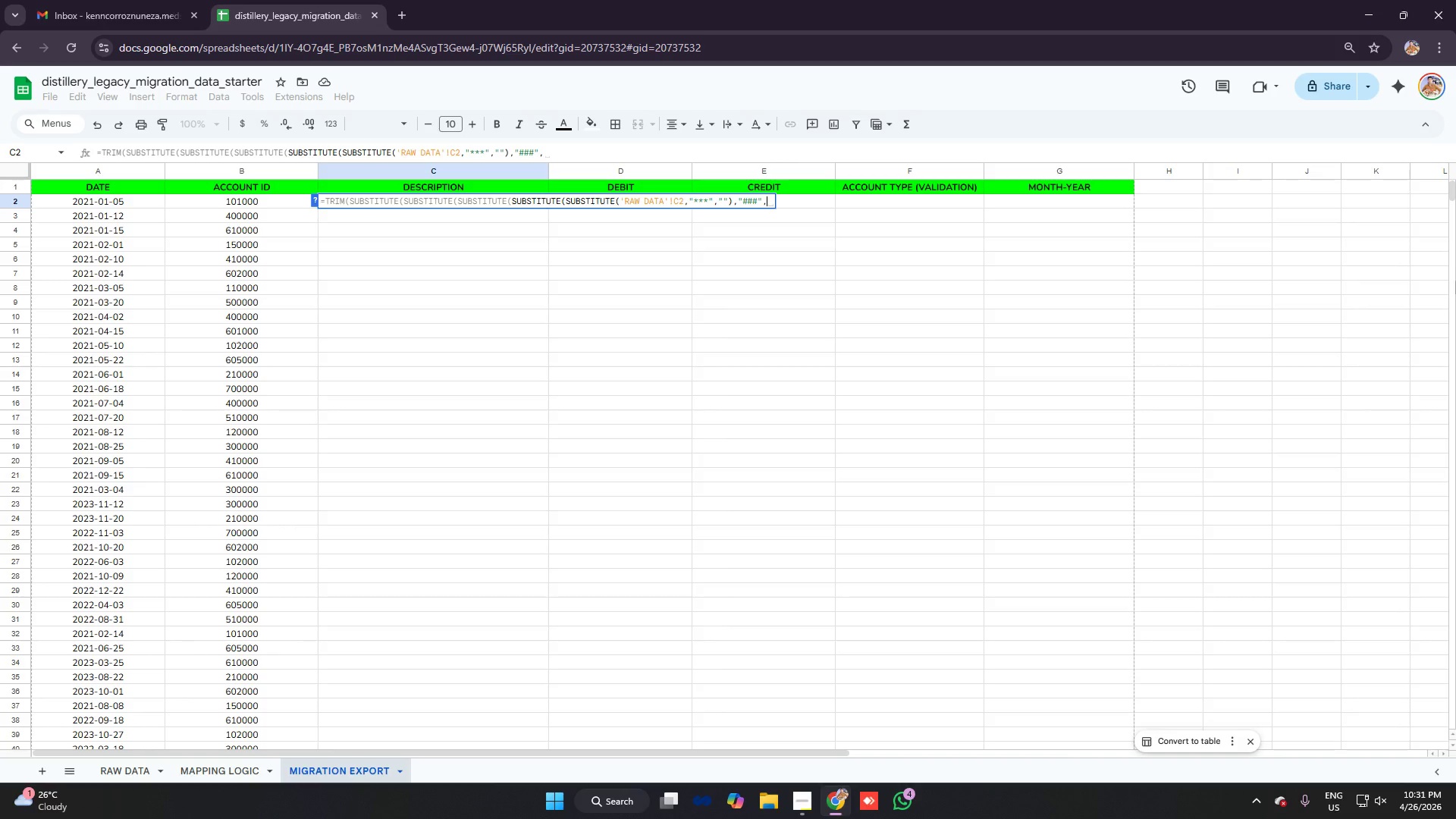 
hold_key(key=ShiftRight, duration=0.41)
 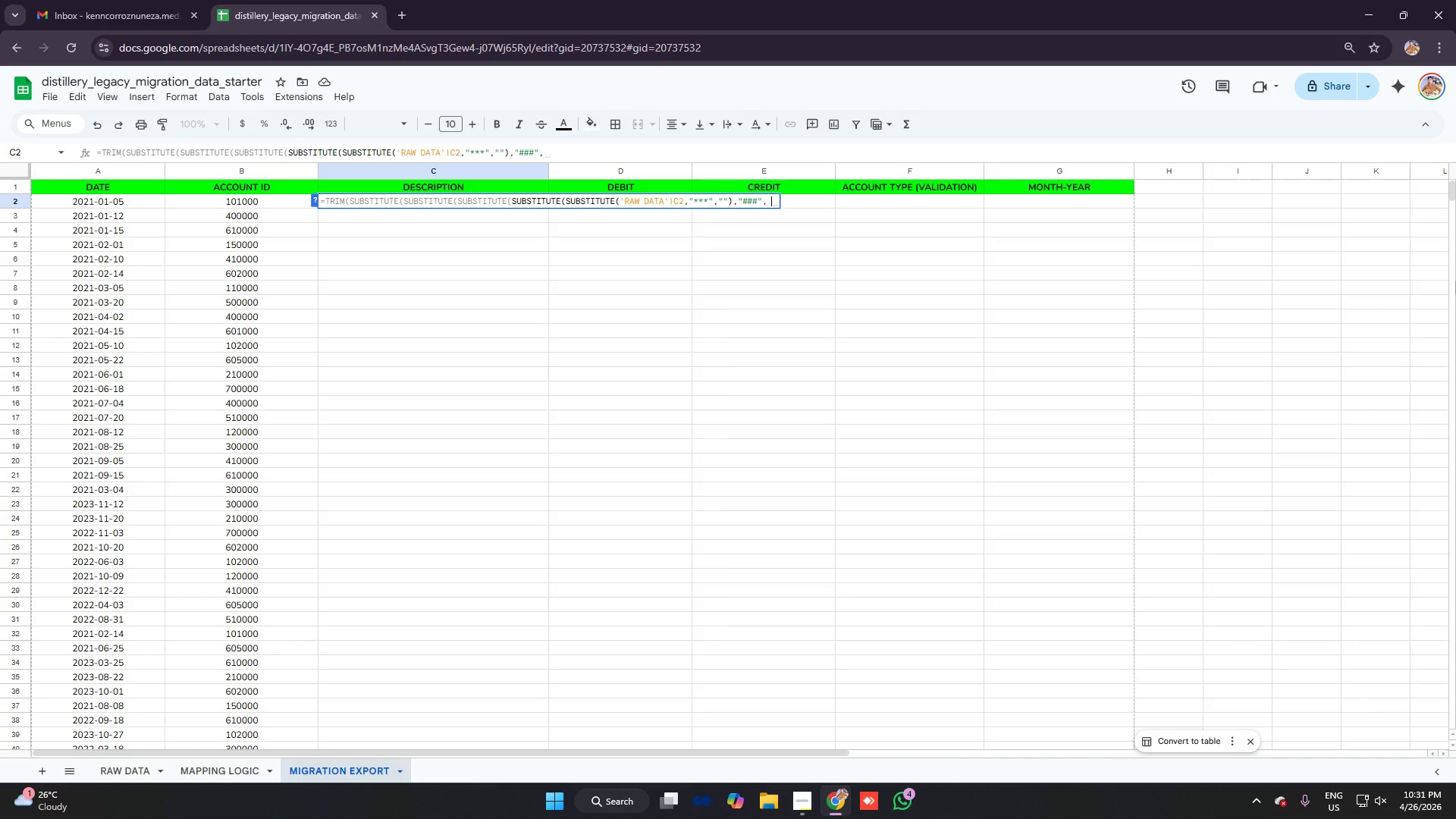 
key(Space)
 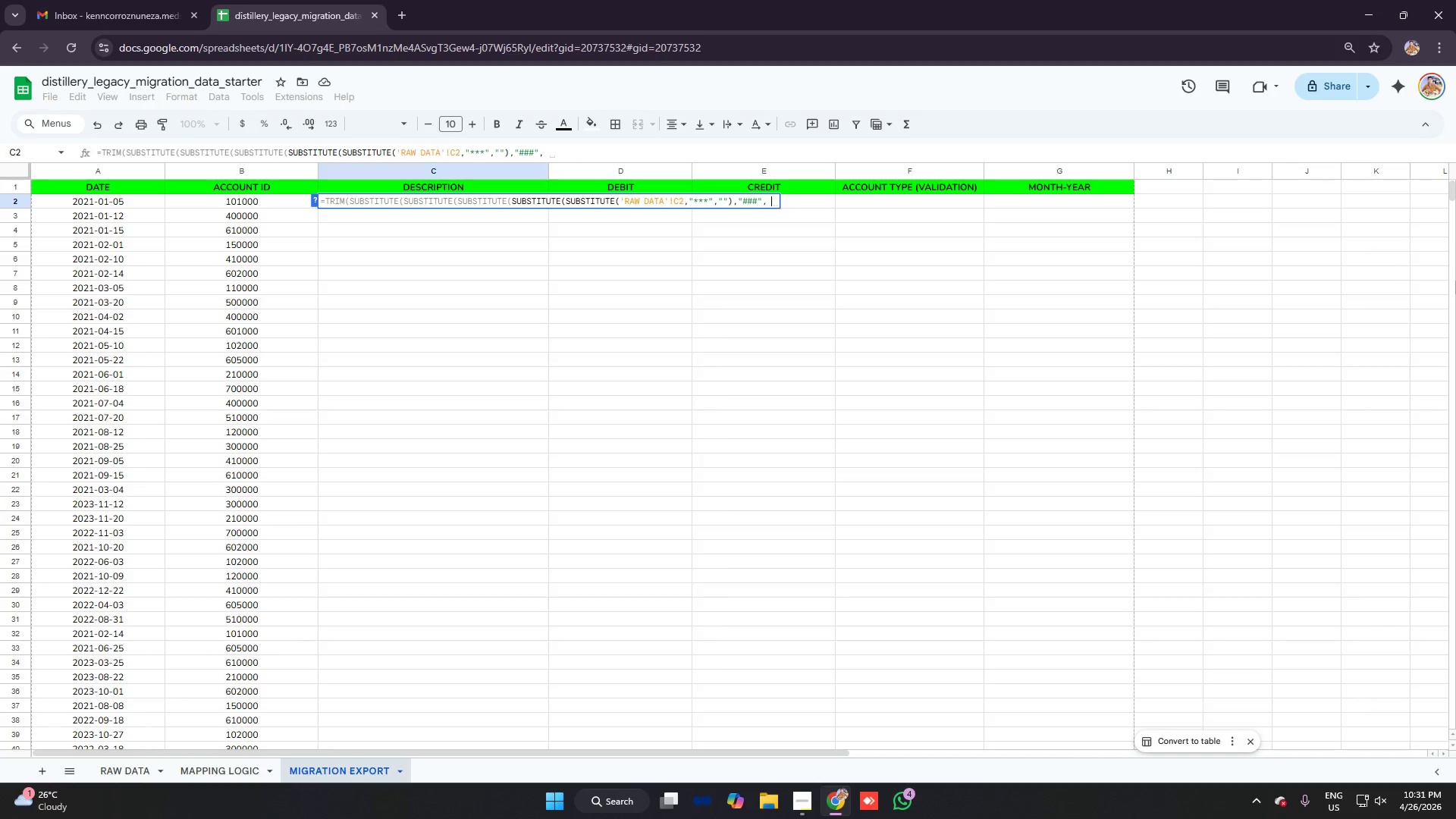 
key(Shift+Quote)
 